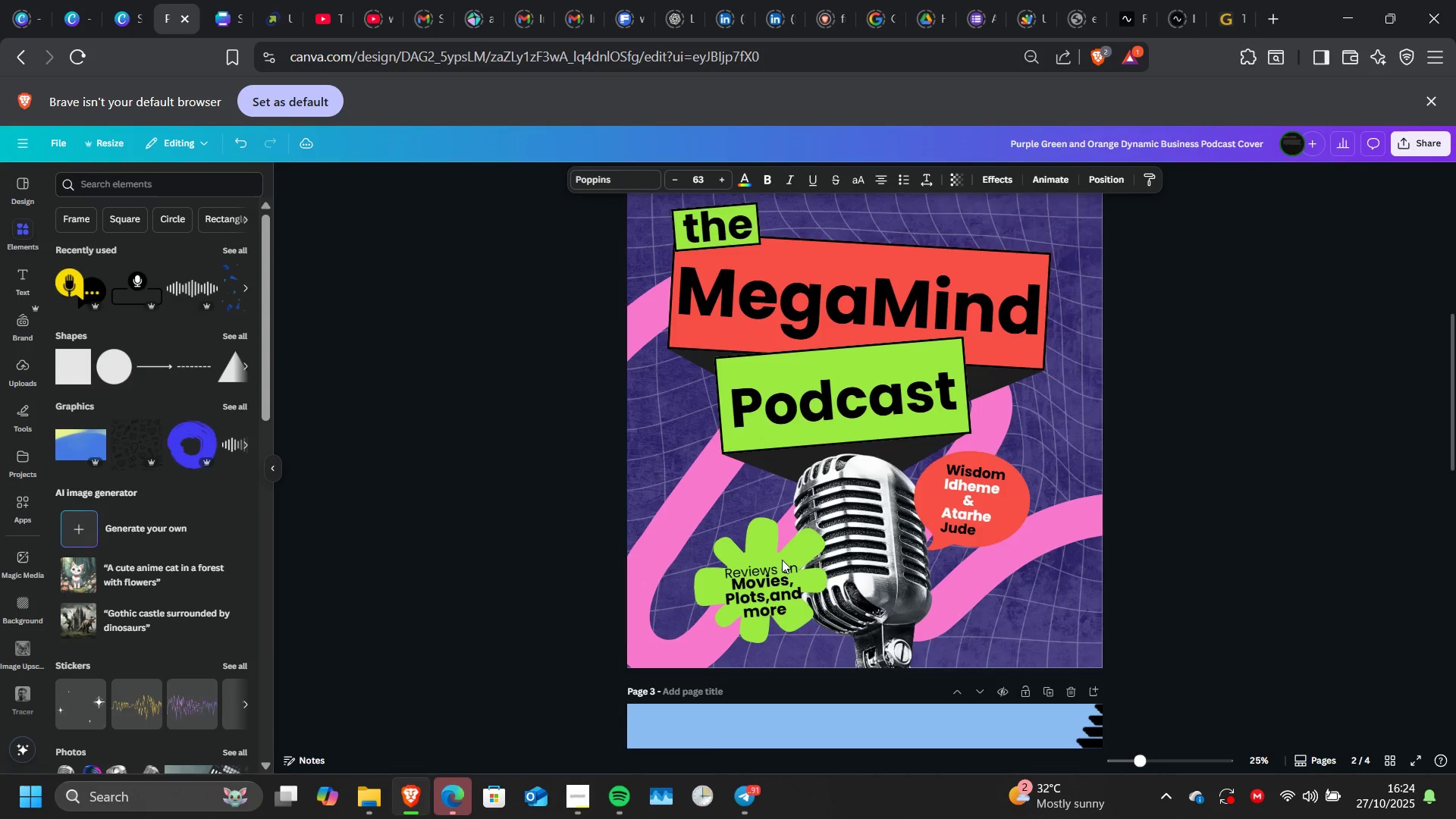 
key(ArrowDown)
 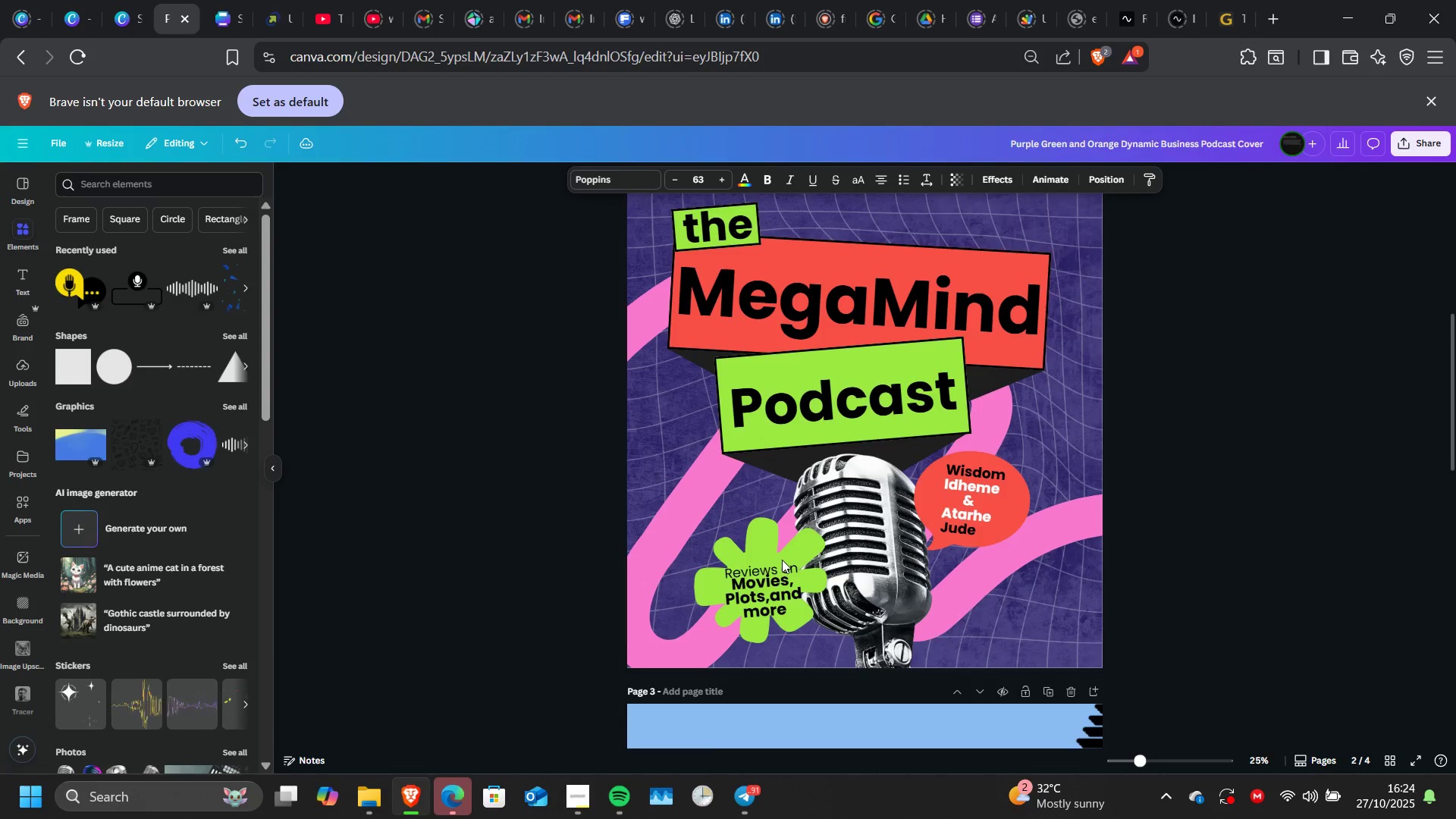 
key(ArrowDown)
 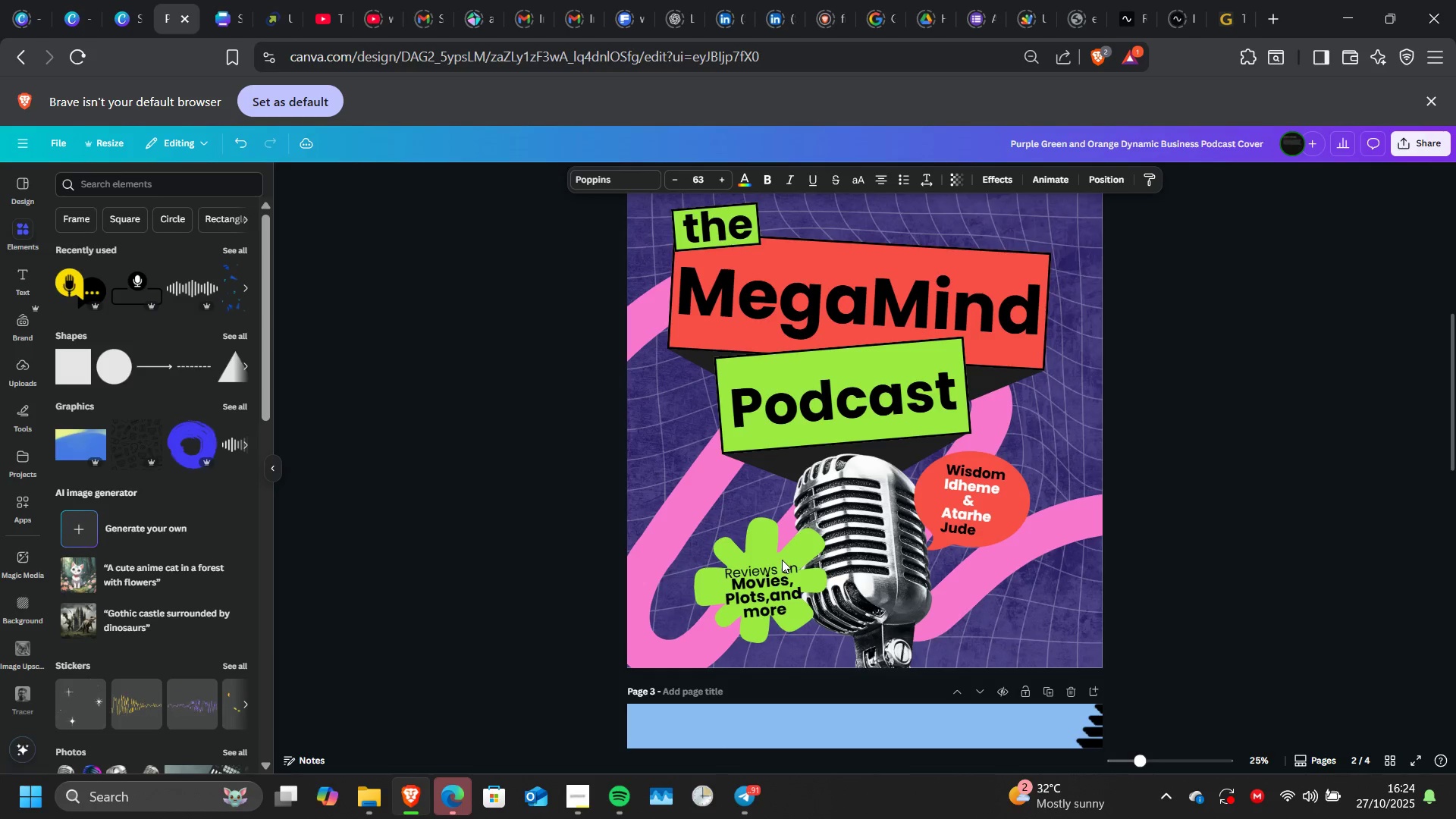 
hold_key(key=ArrowUp, duration=1.53)
 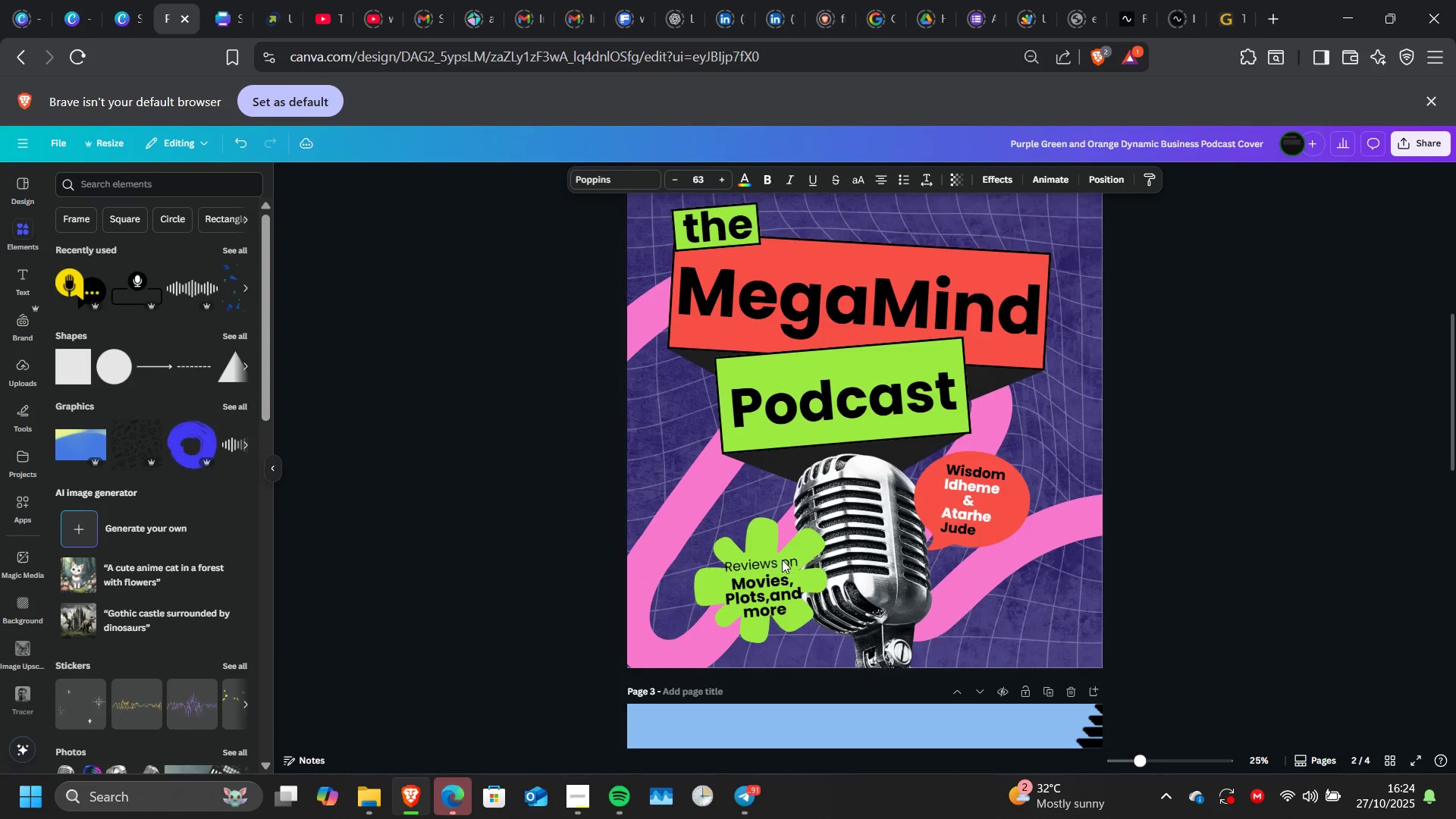 
hold_key(key=ArrowUp, duration=0.3)
 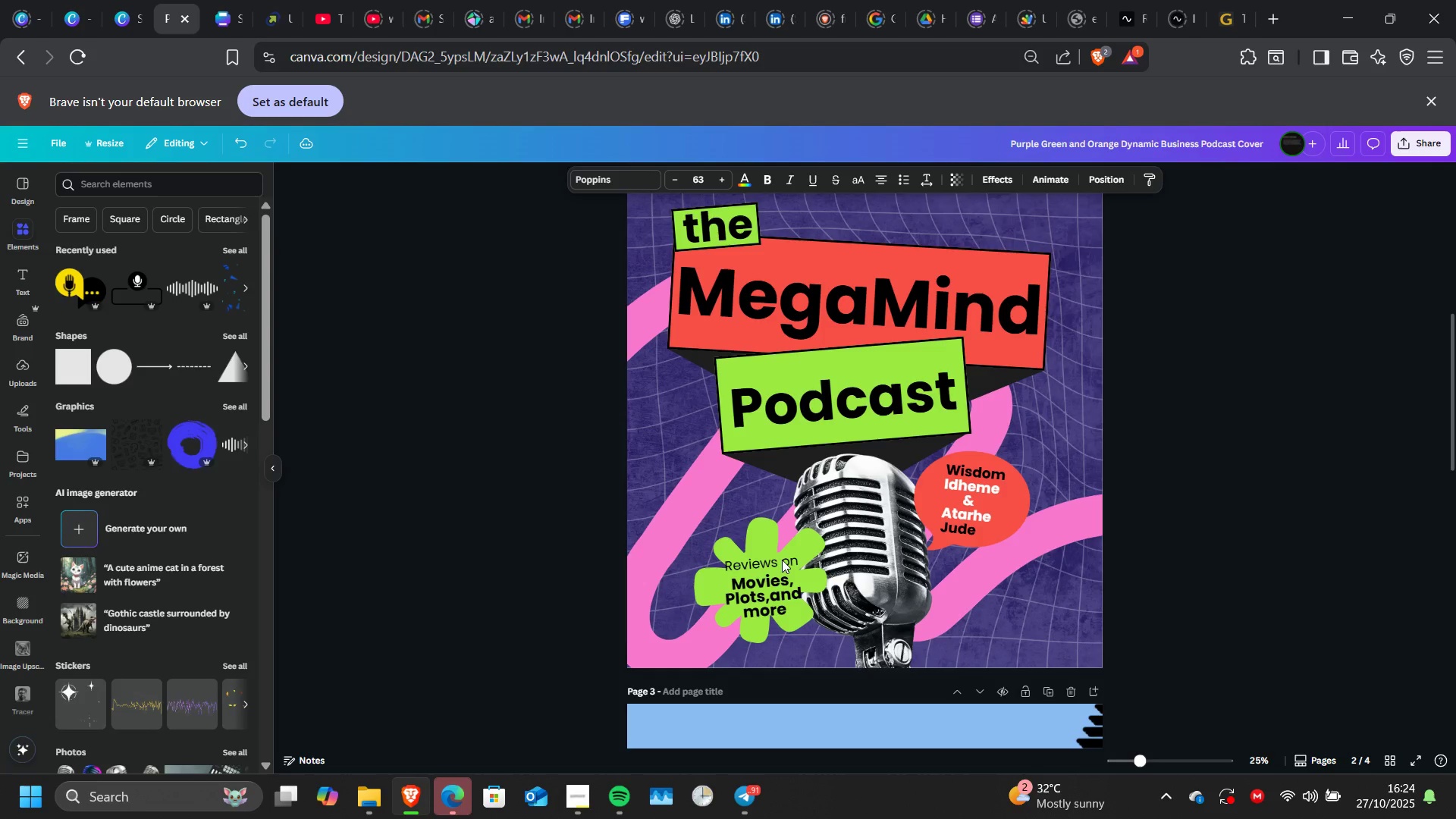 
key(ArrowRight)
 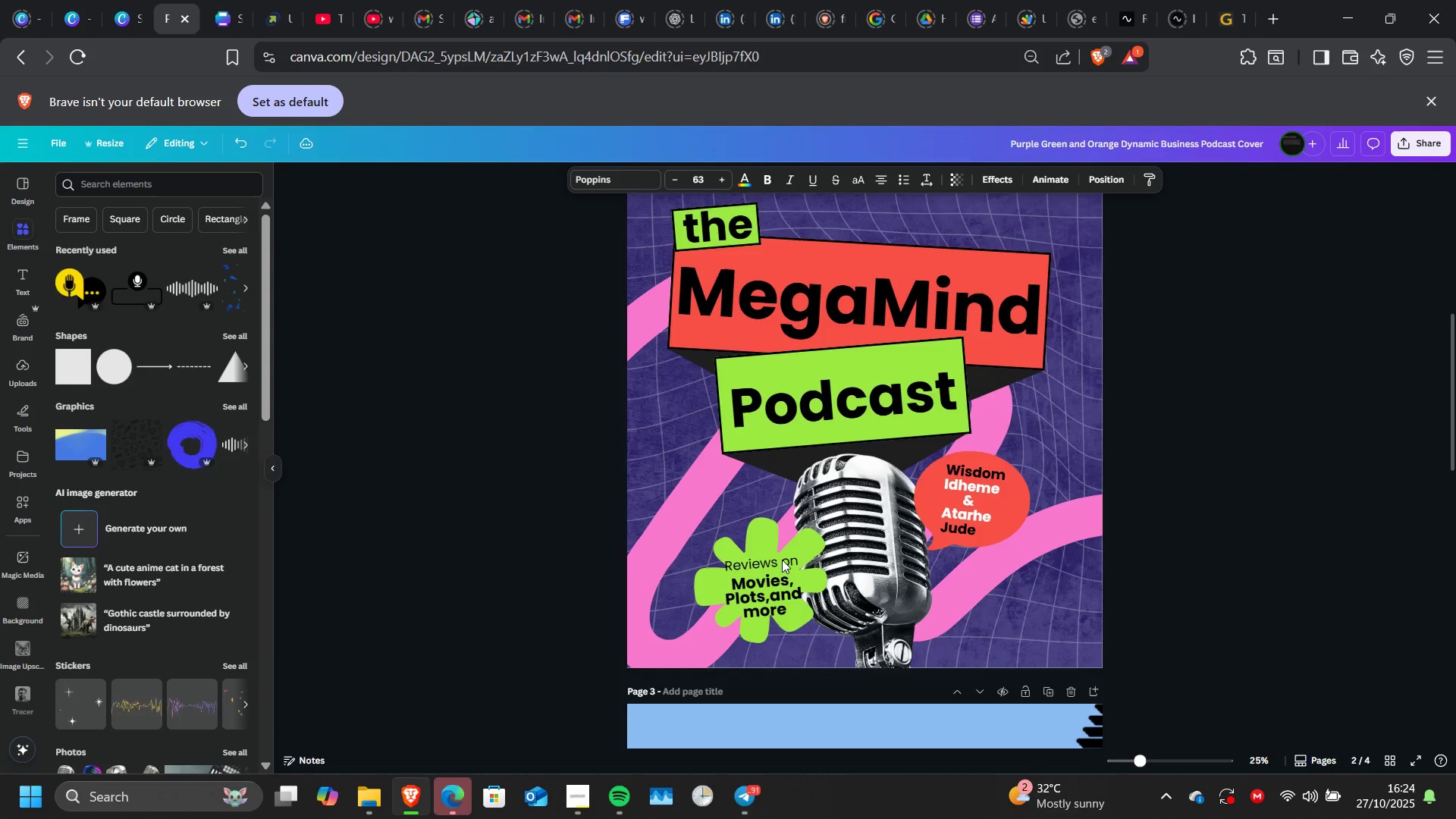 
hold_key(key=ArrowRight, duration=0.79)
 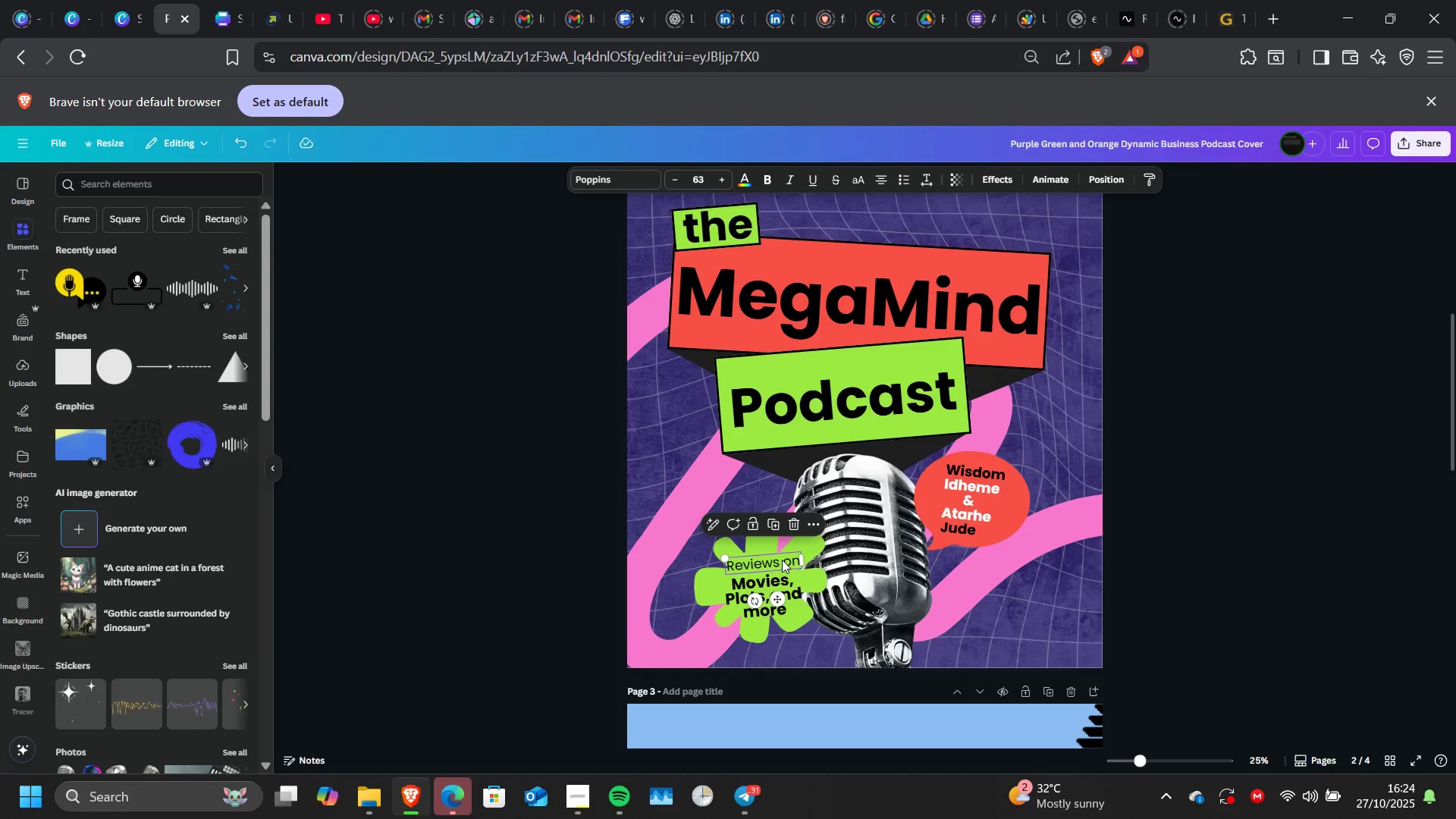 
double_click([782, 560])
 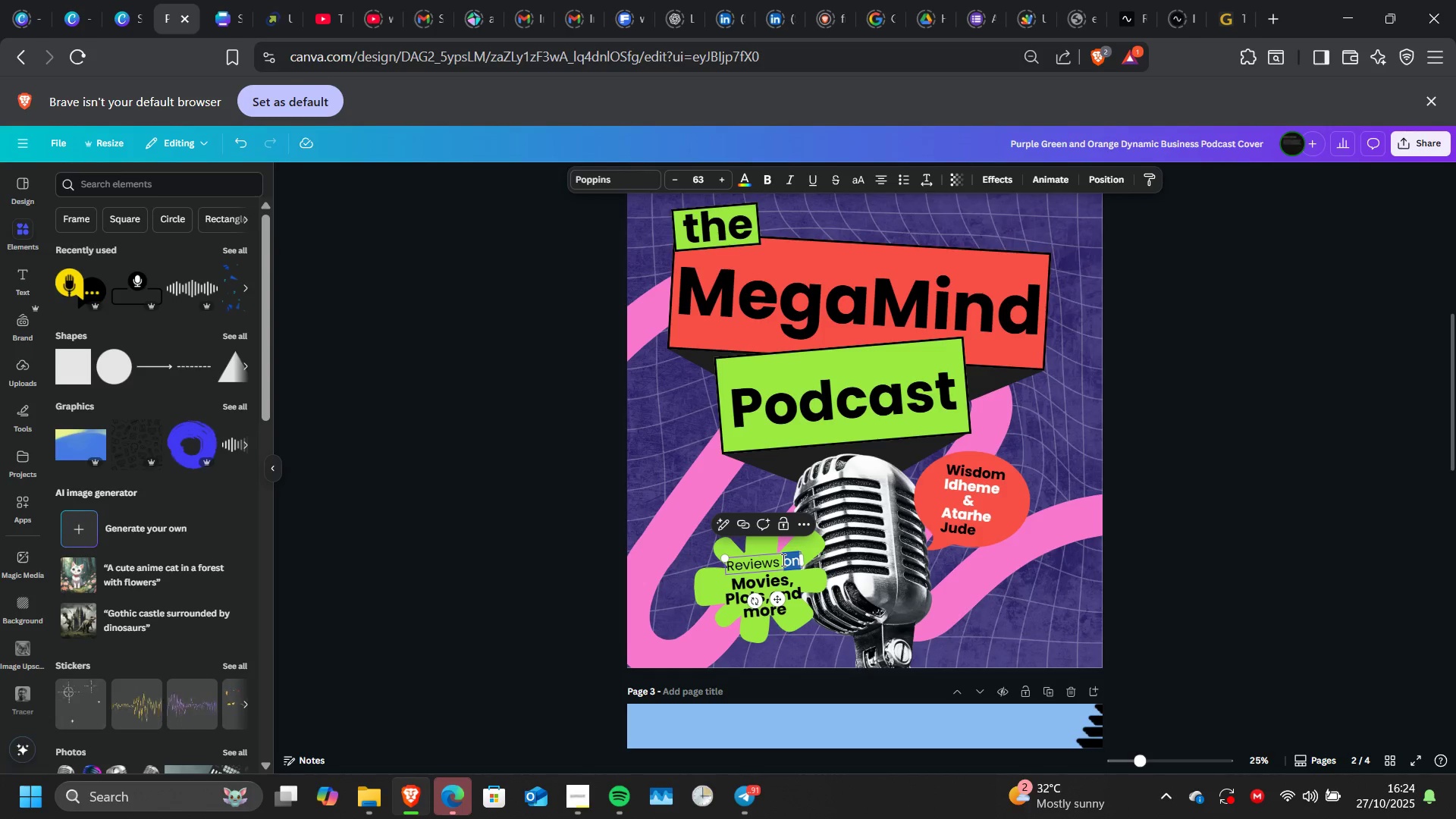 
double_click([782, 560])
 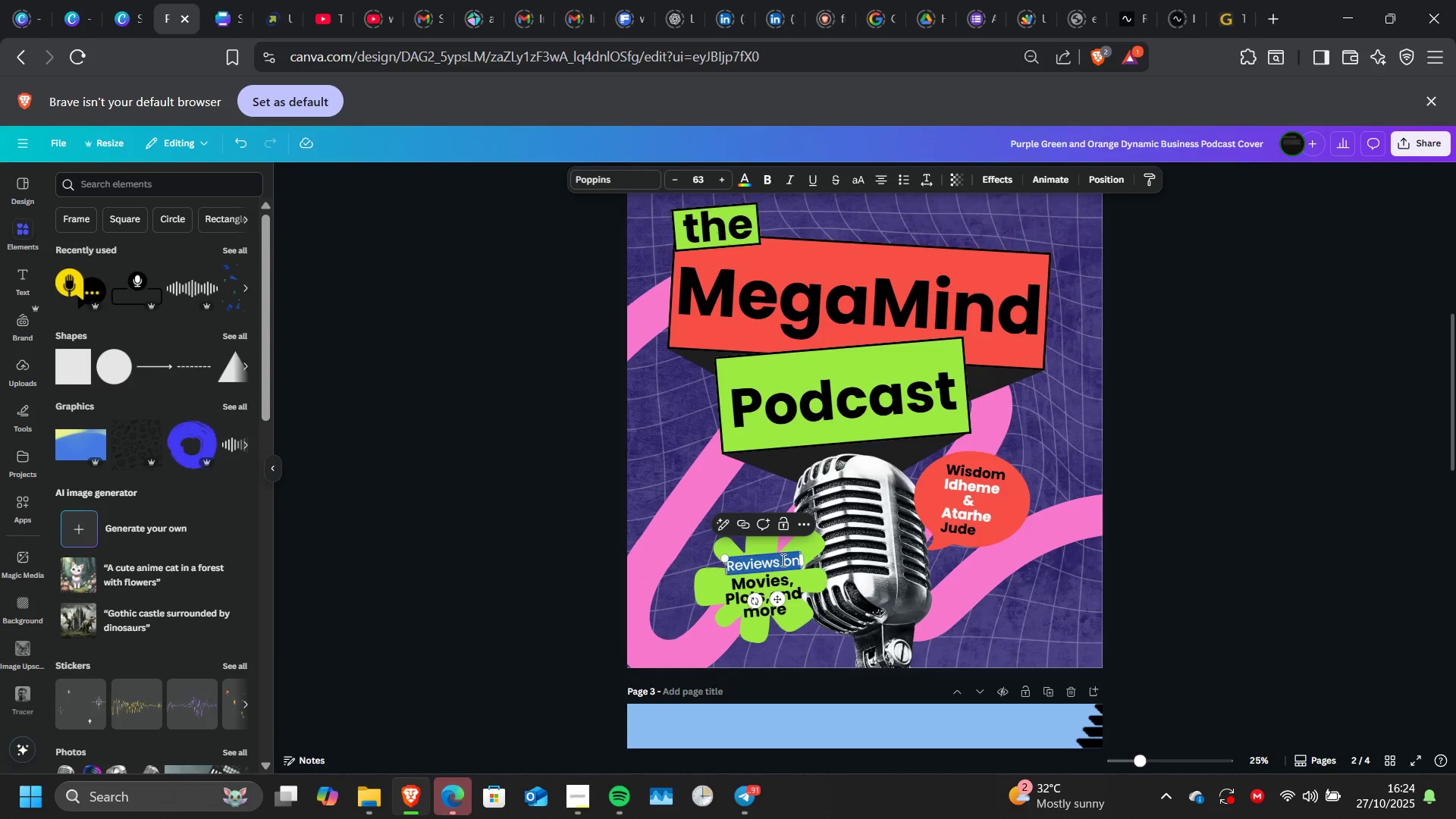 
triple_click([782, 560])
 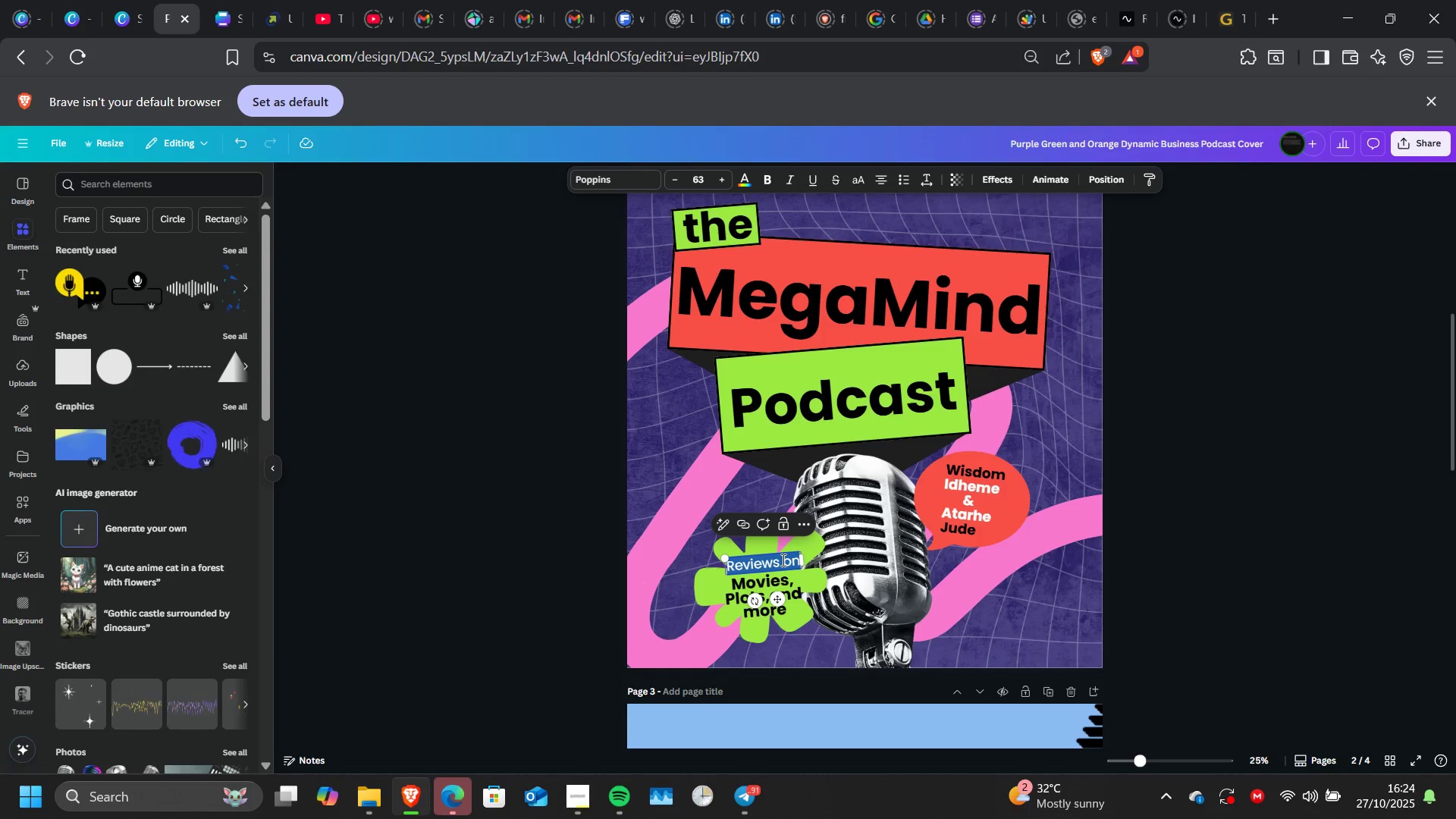 
triple_click([782, 560])
 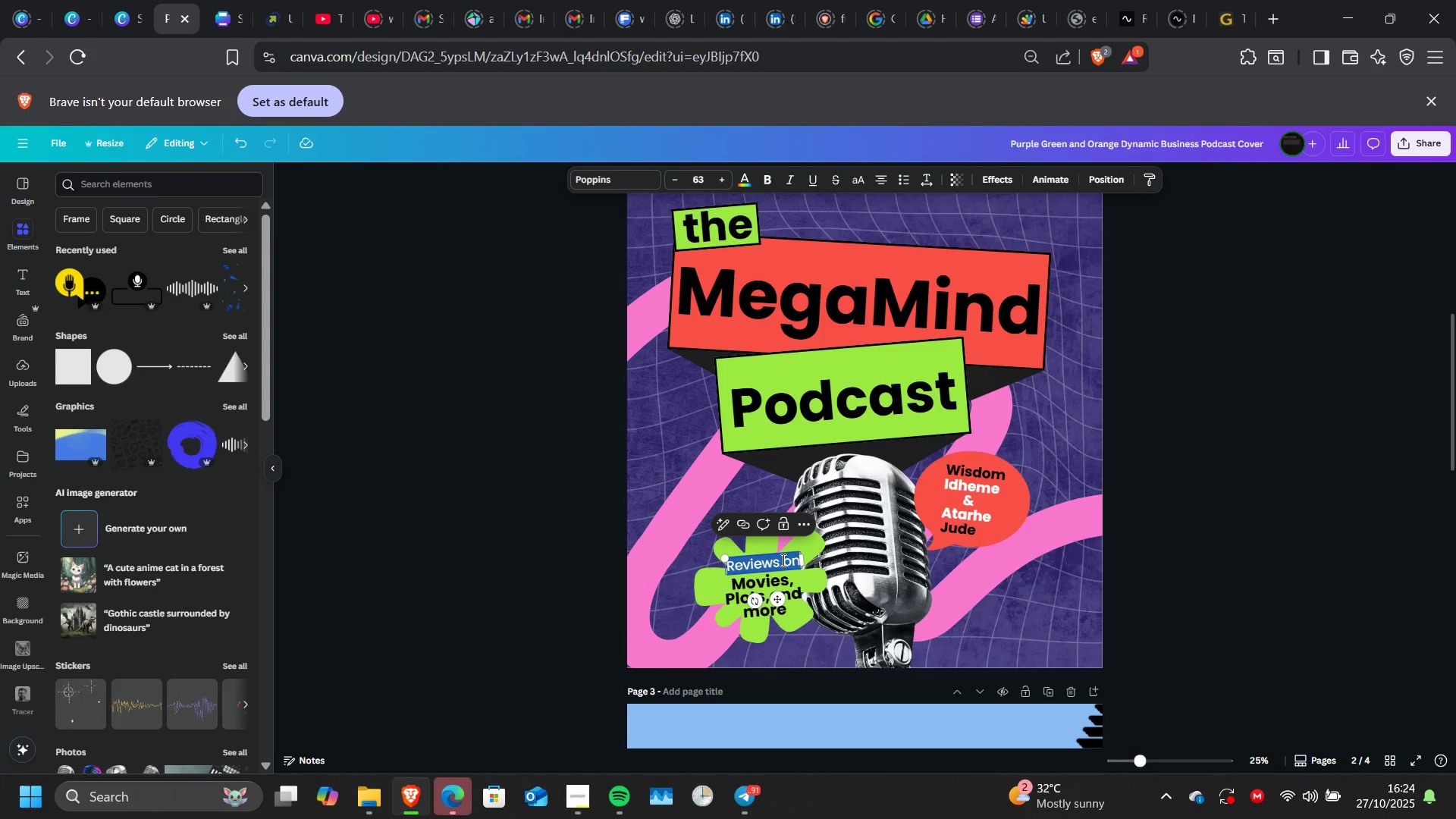 
type(Talks on)
 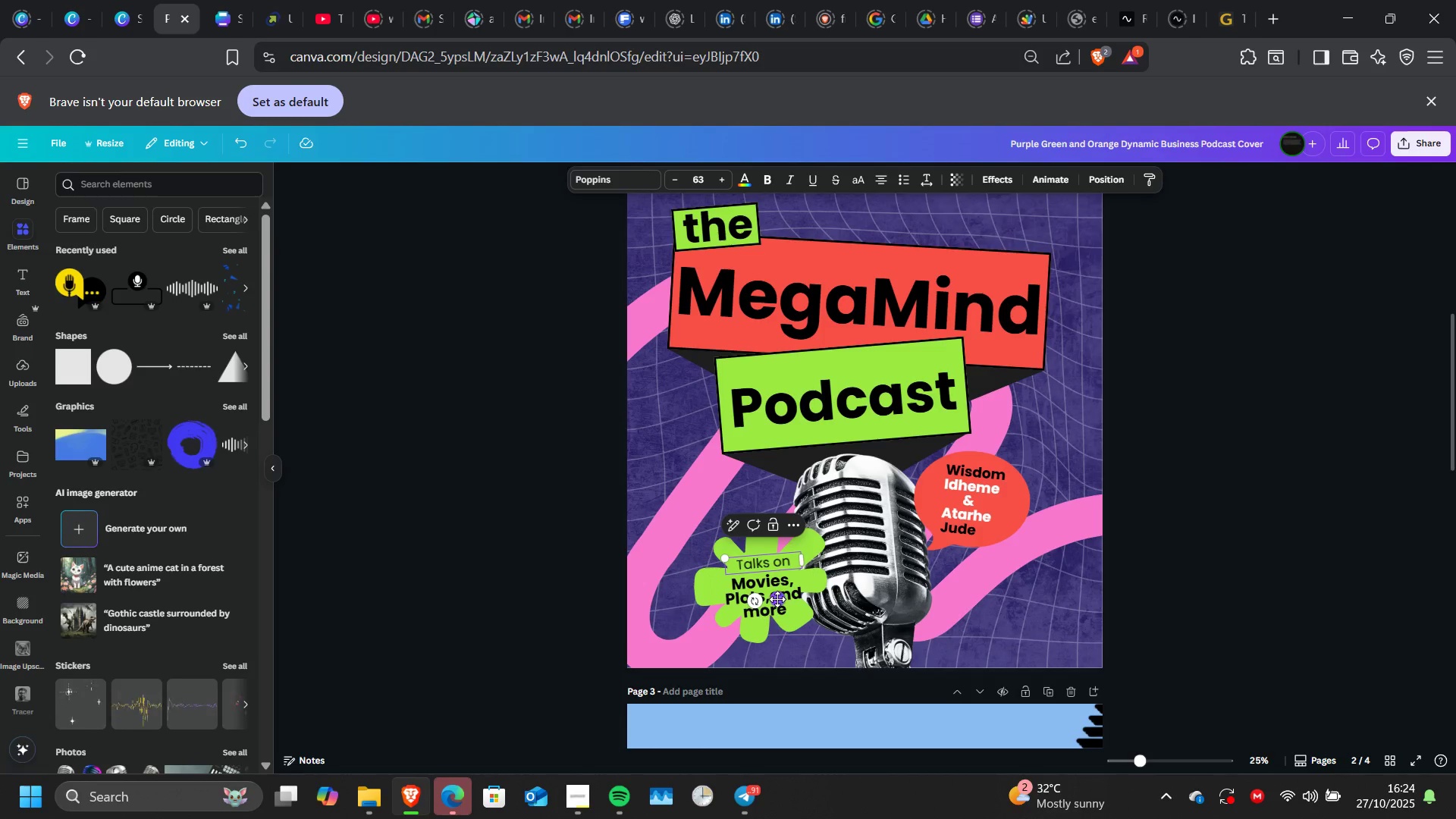 
left_click_drag(start_coordinate=[777, 599], to_coordinate=[774, 603])
 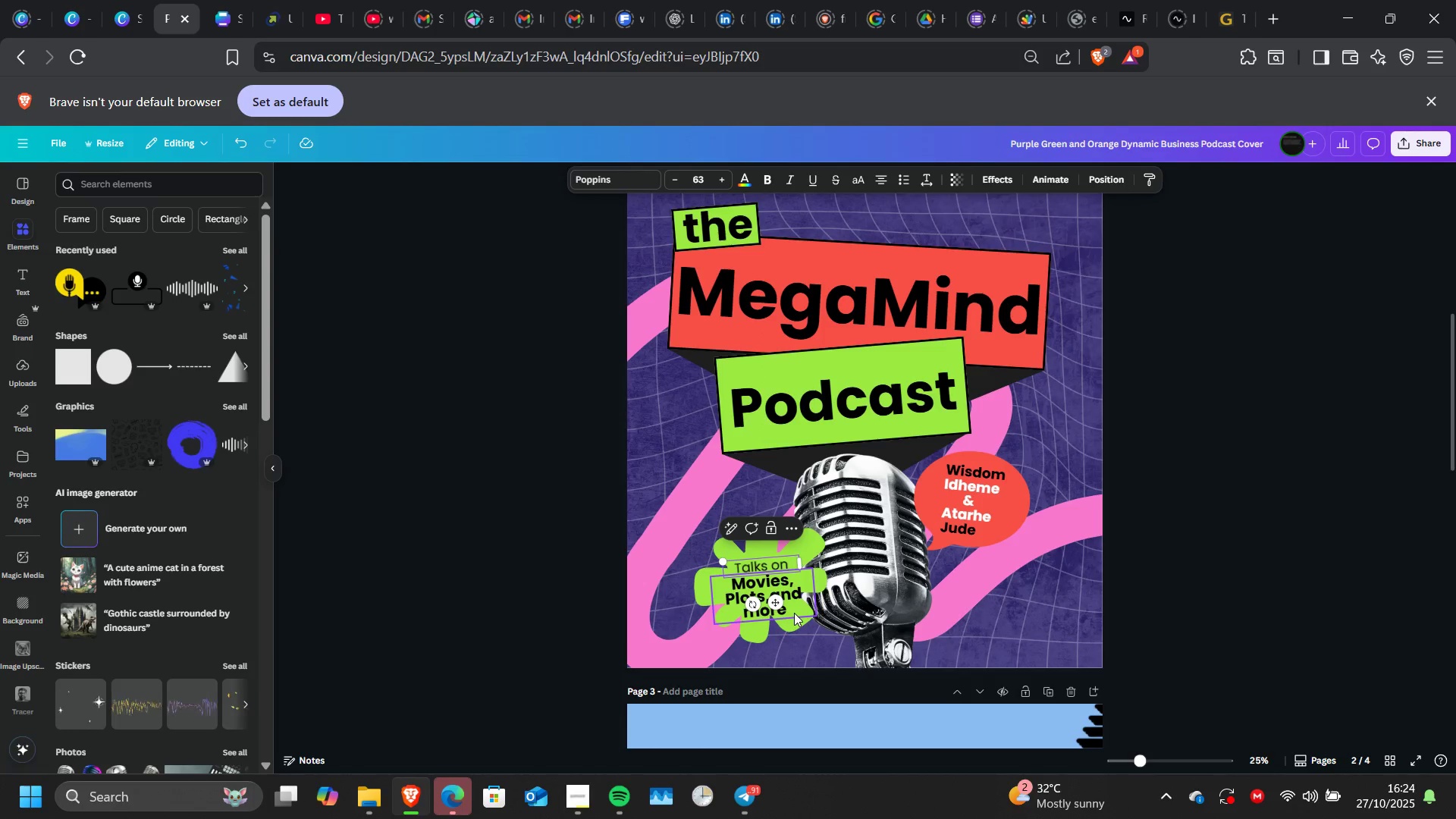 
left_click([794, 613])
 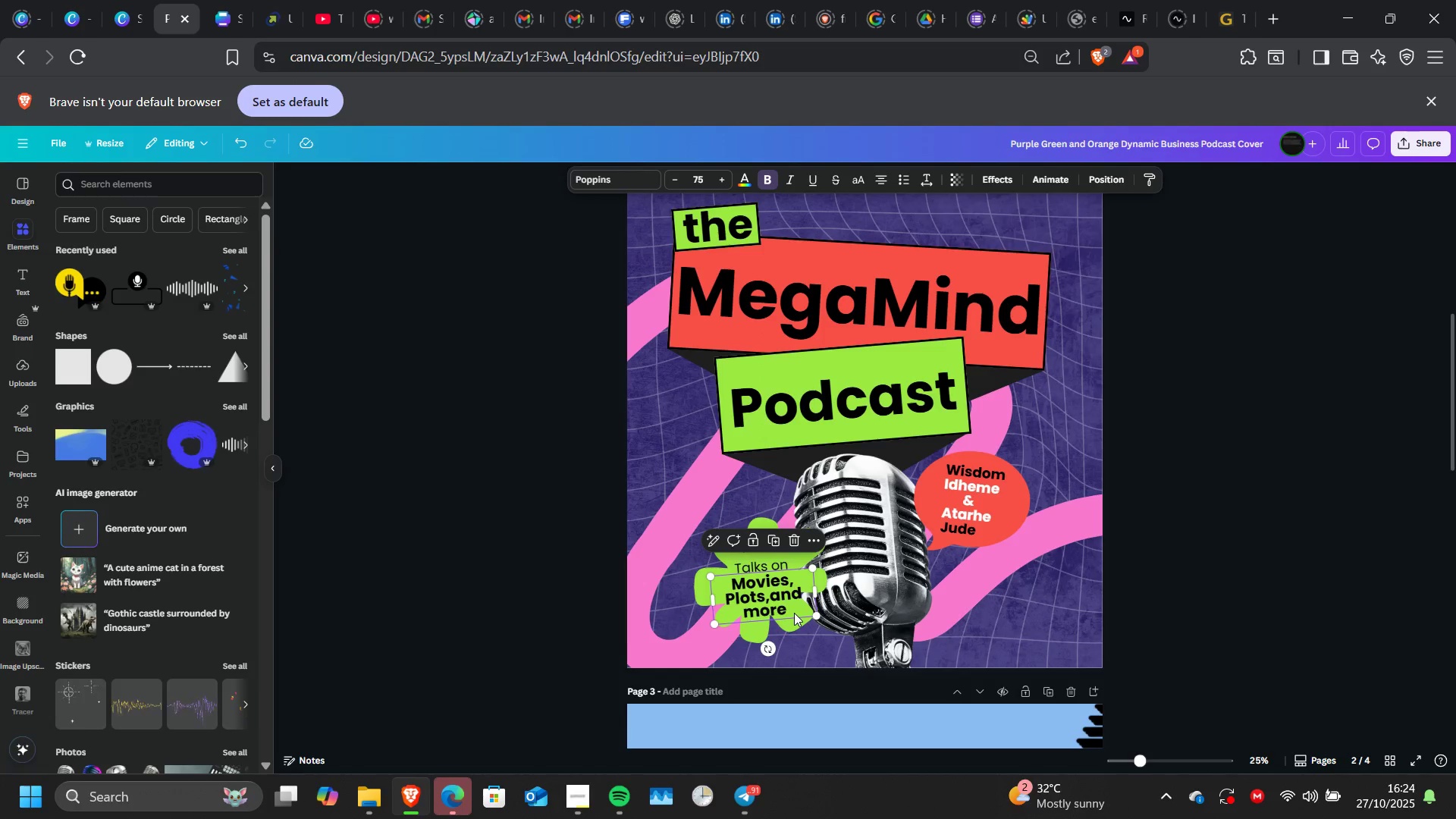 
left_click([794, 613])
 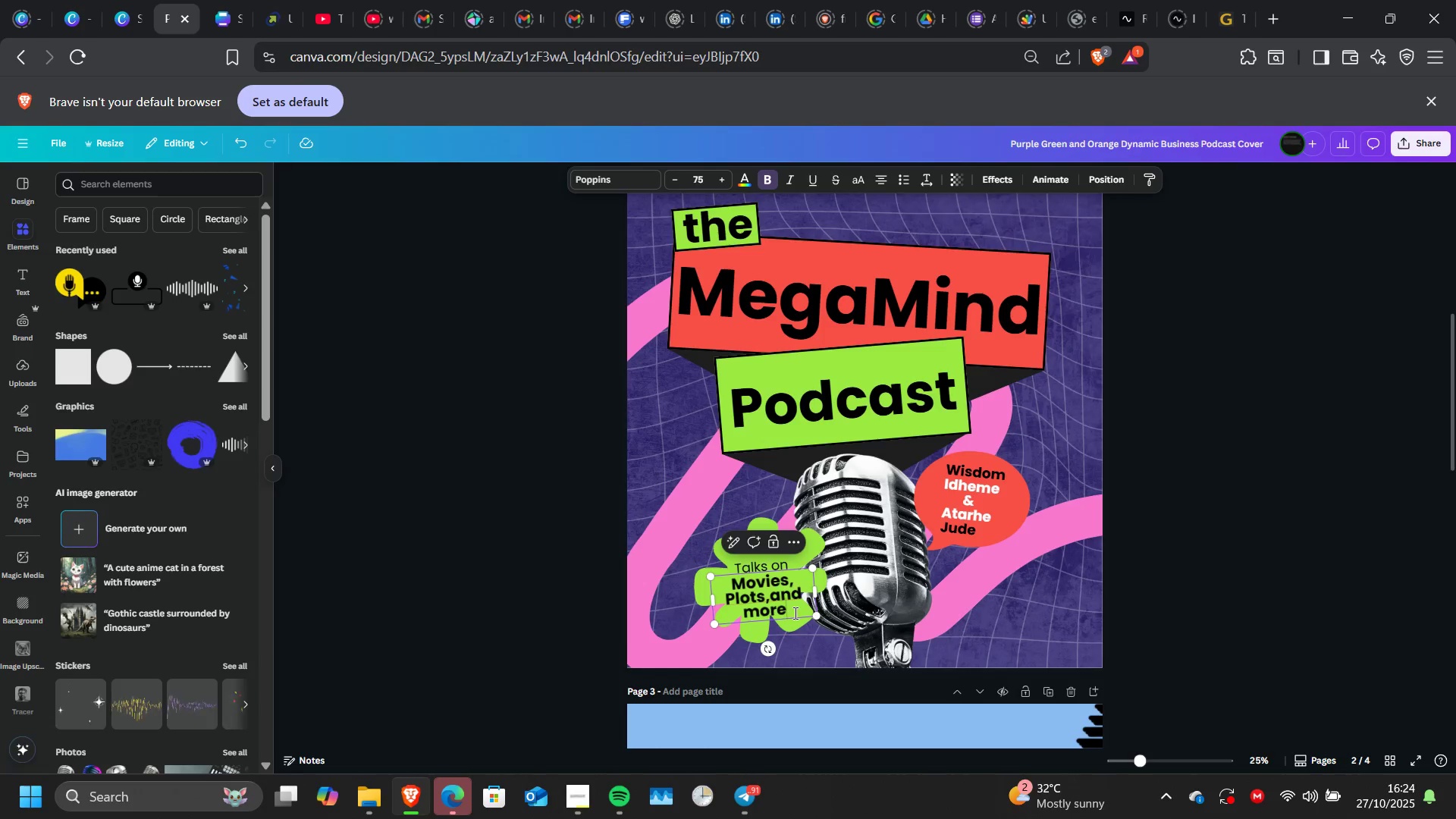 
key(Period)
 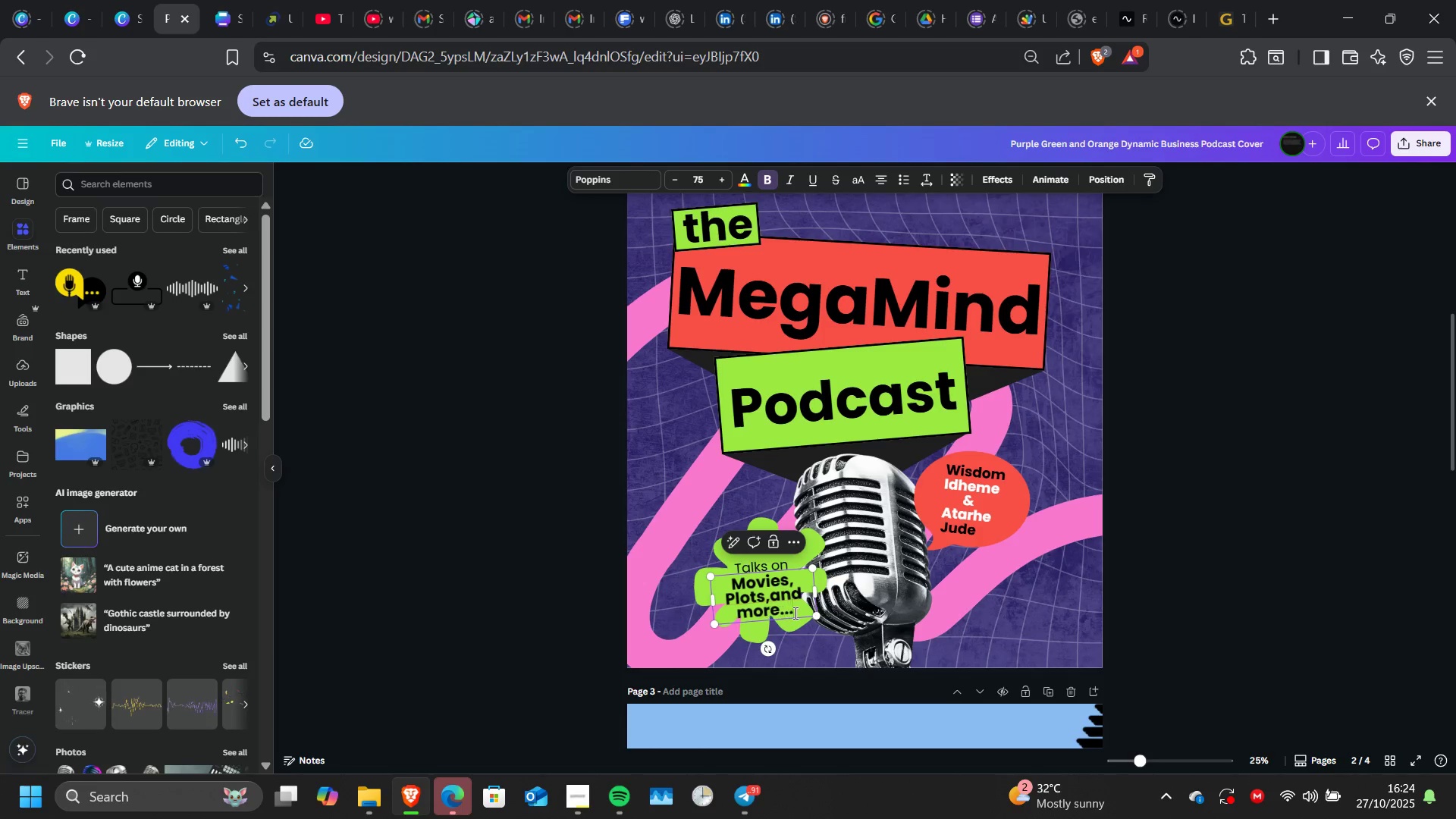 
key(Period)
 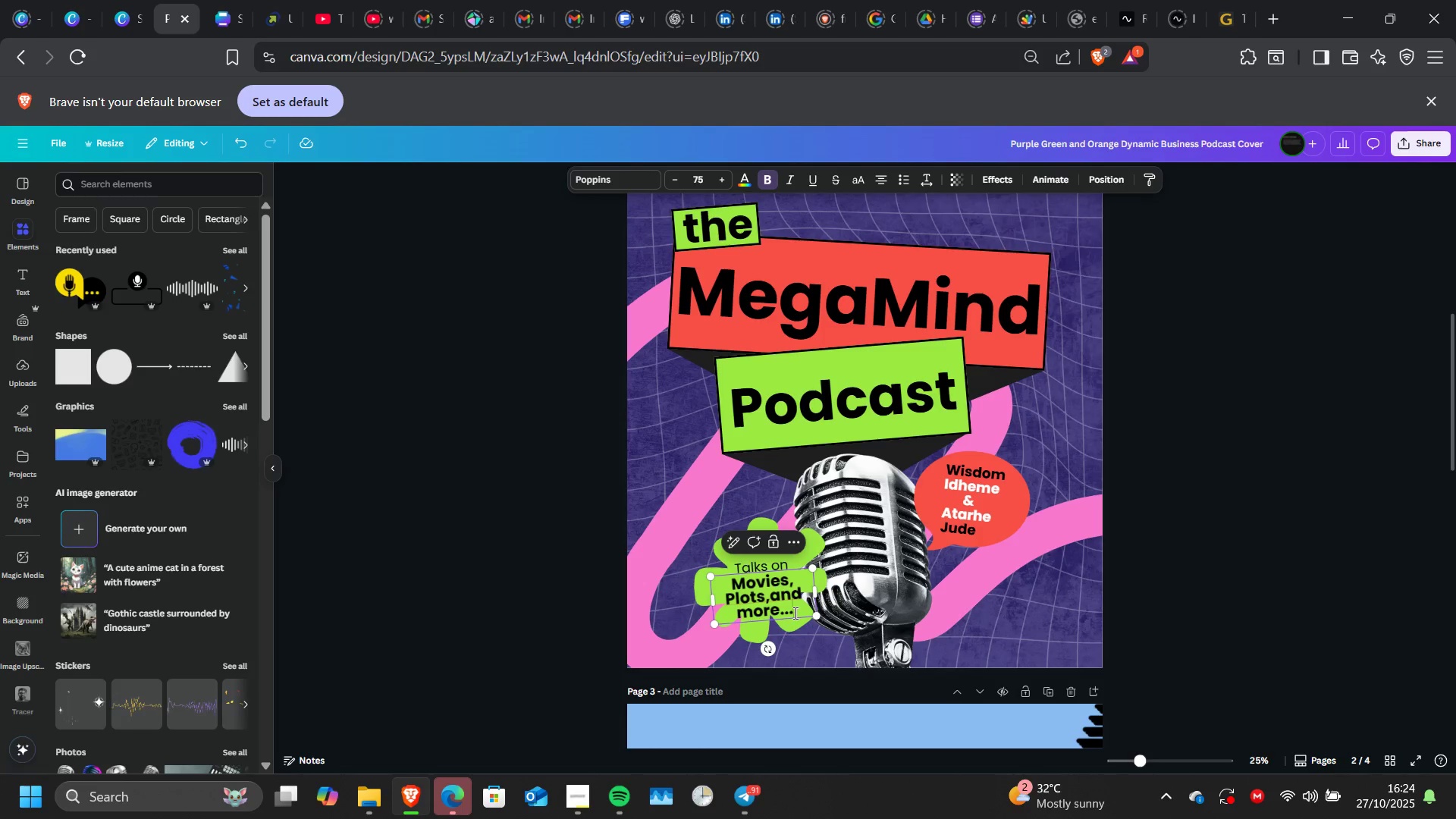 
key(Period)
 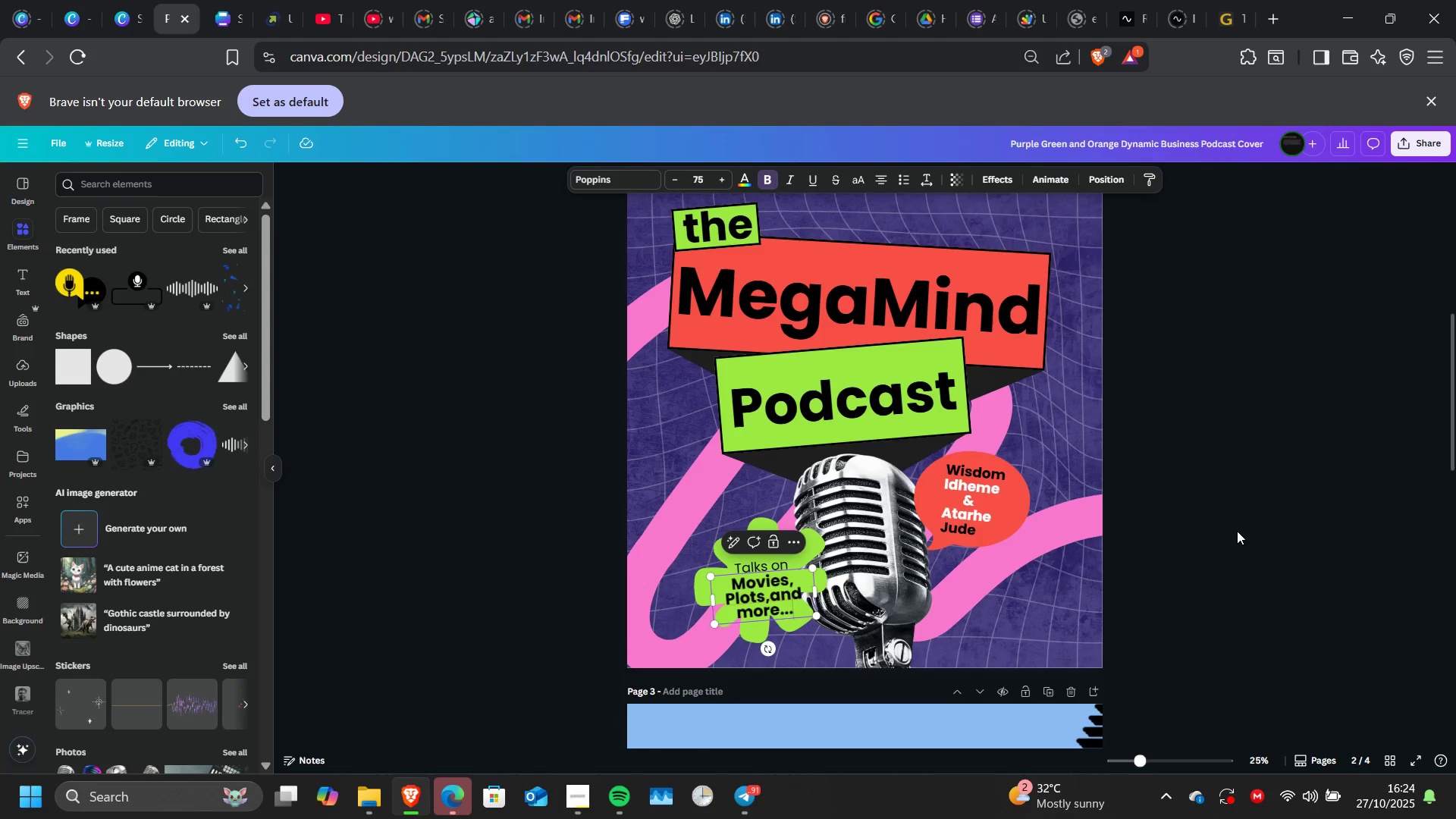 
left_click([1237, 531])
 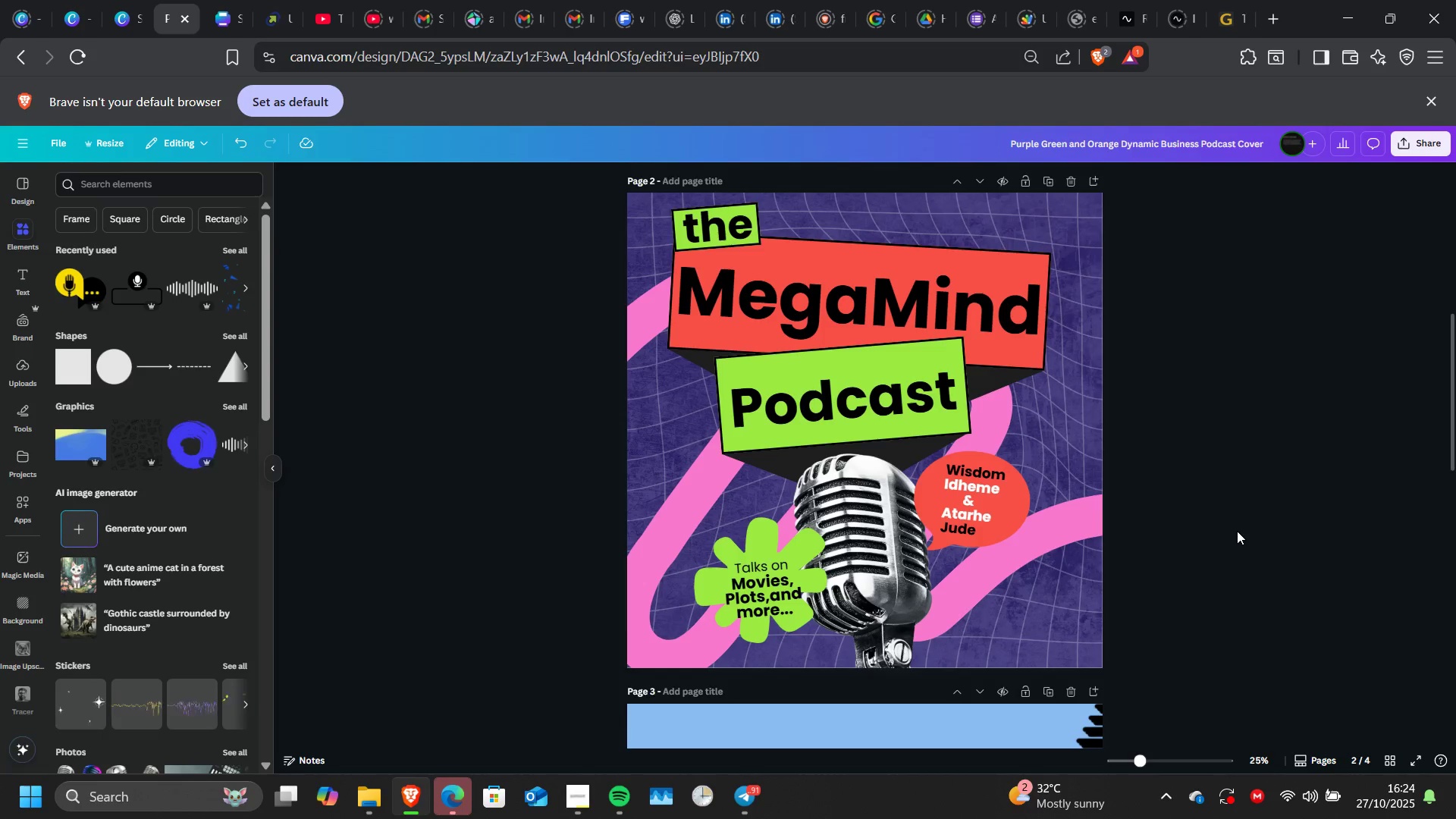 
left_click([1237, 531])
 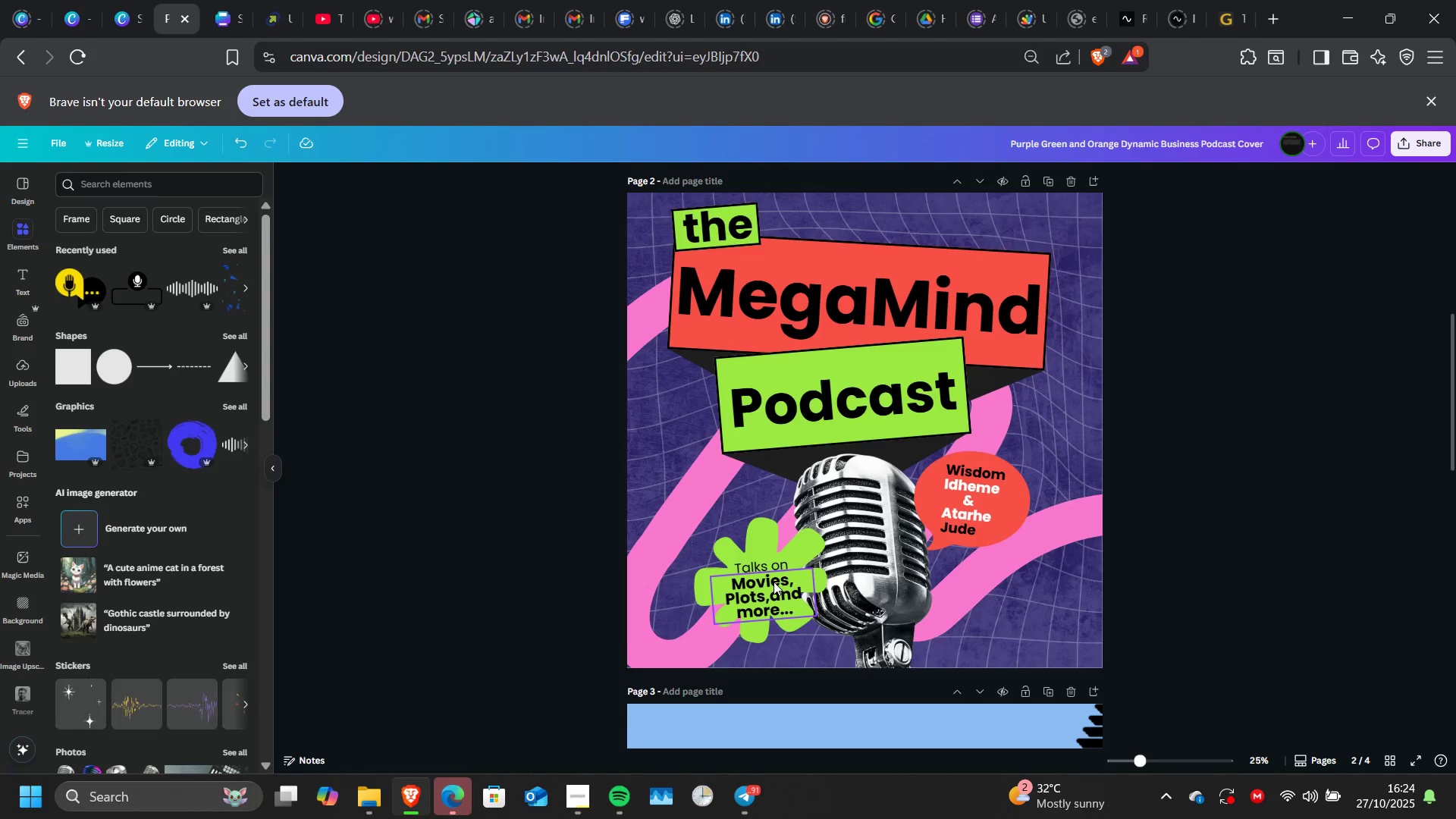 
left_click([774, 582])
 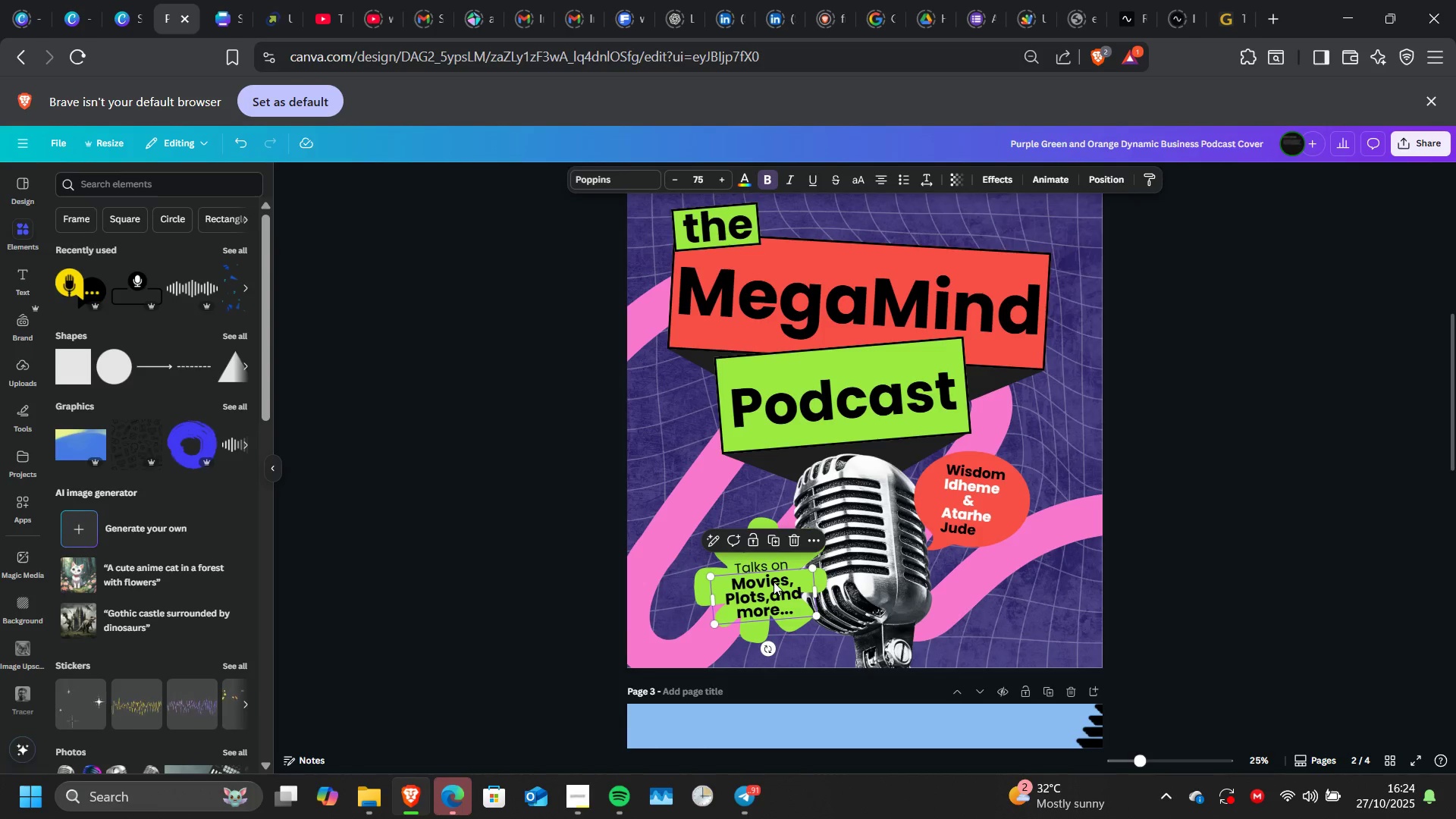 
hold_key(key=ShiftLeft, duration=1.55)
left_click([767, 566])
 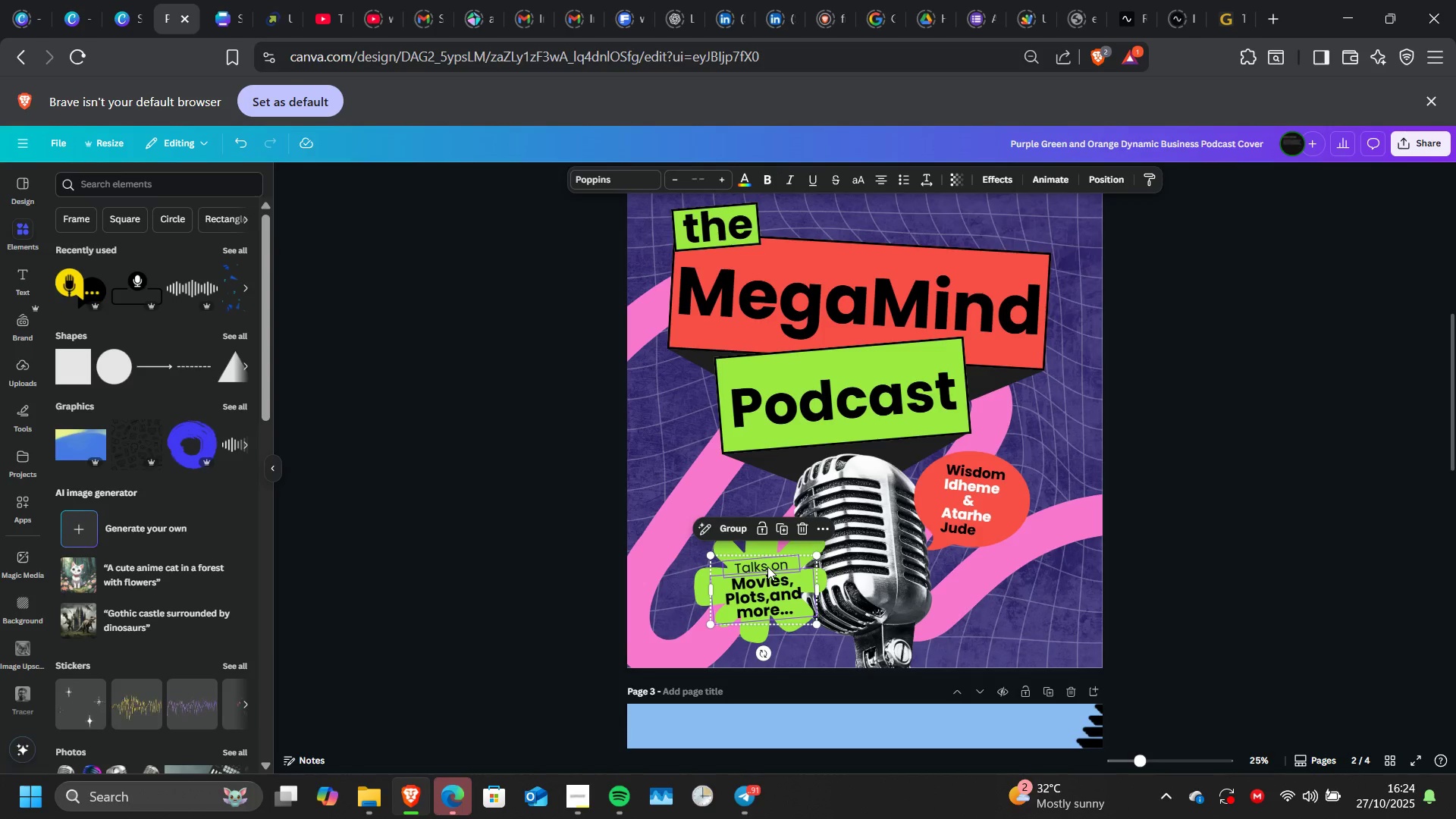 
key(Shift+ShiftLeft)
 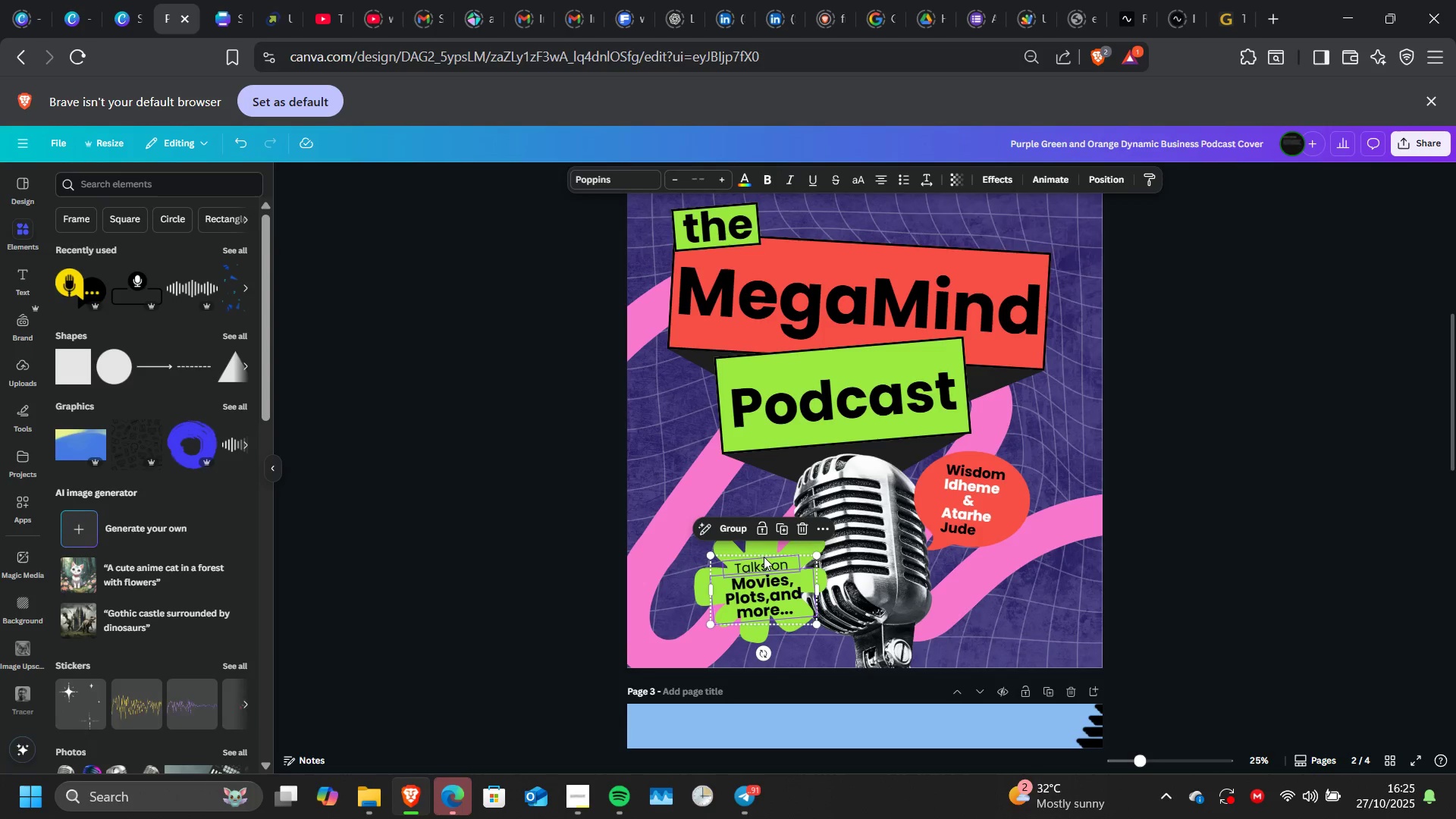 
key(Shift+ShiftLeft)
 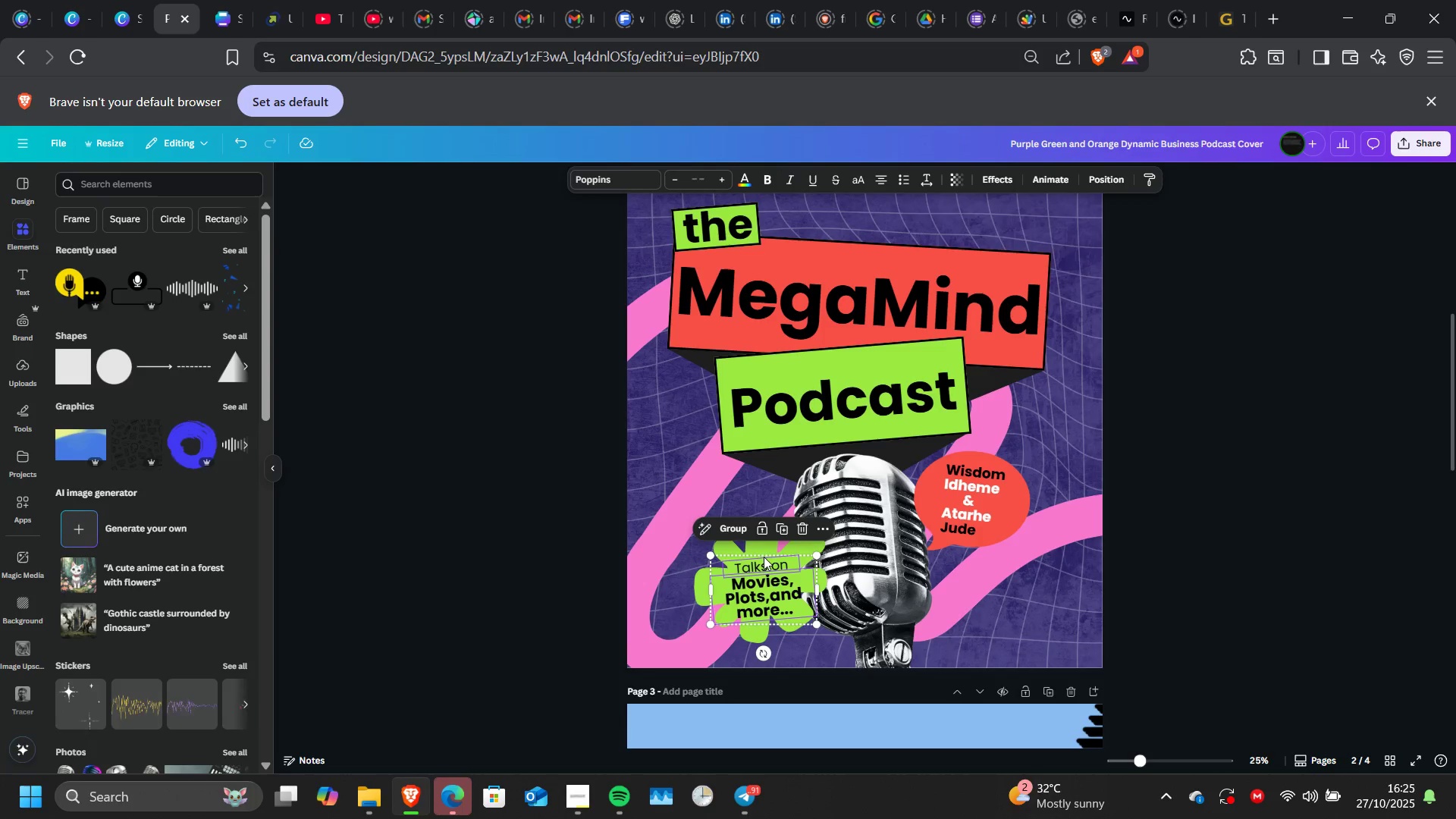 
key(Shift+ShiftLeft)
 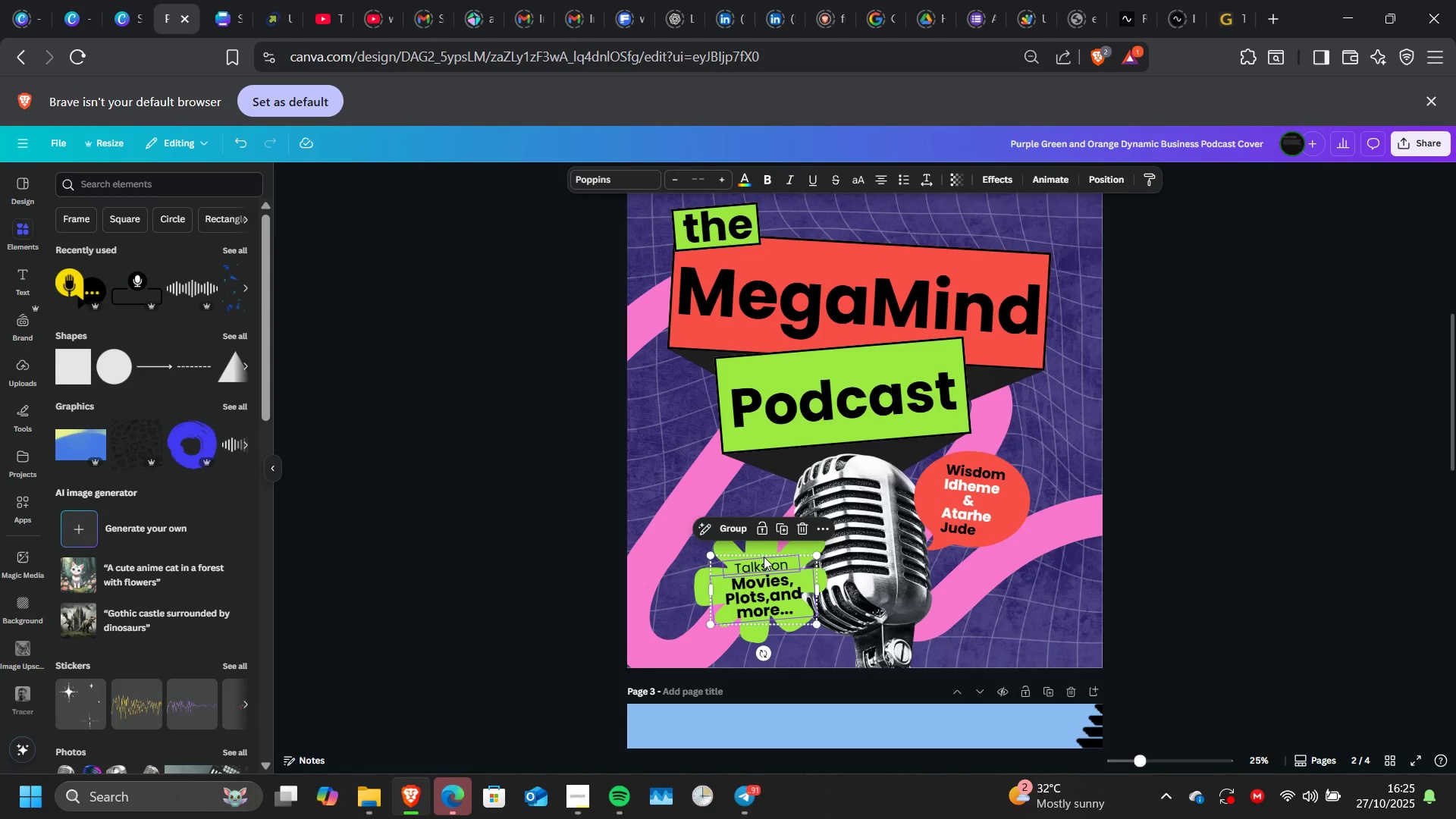 
key(Shift+ShiftLeft)
 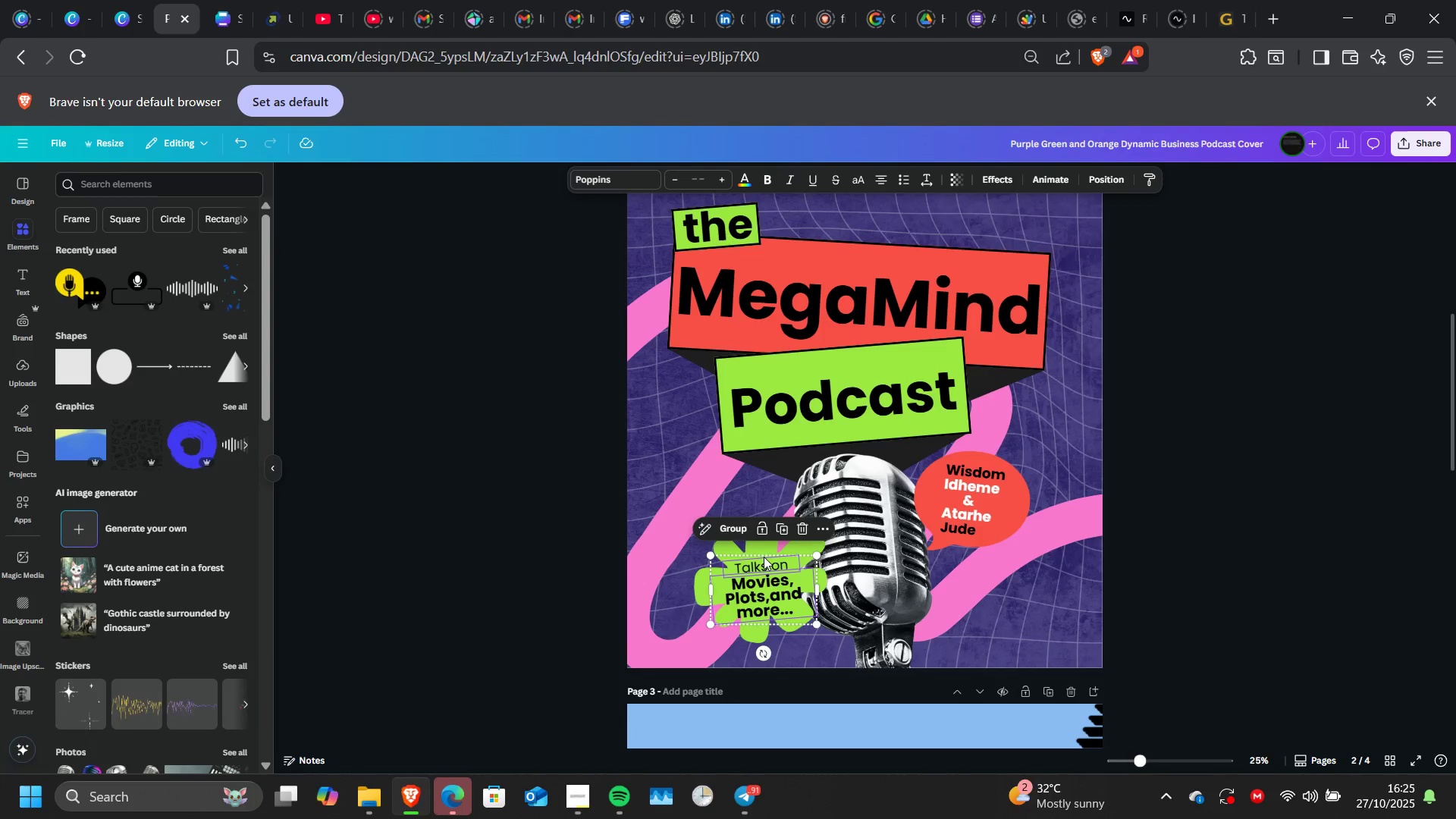 
key(Shift+ShiftLeft)
 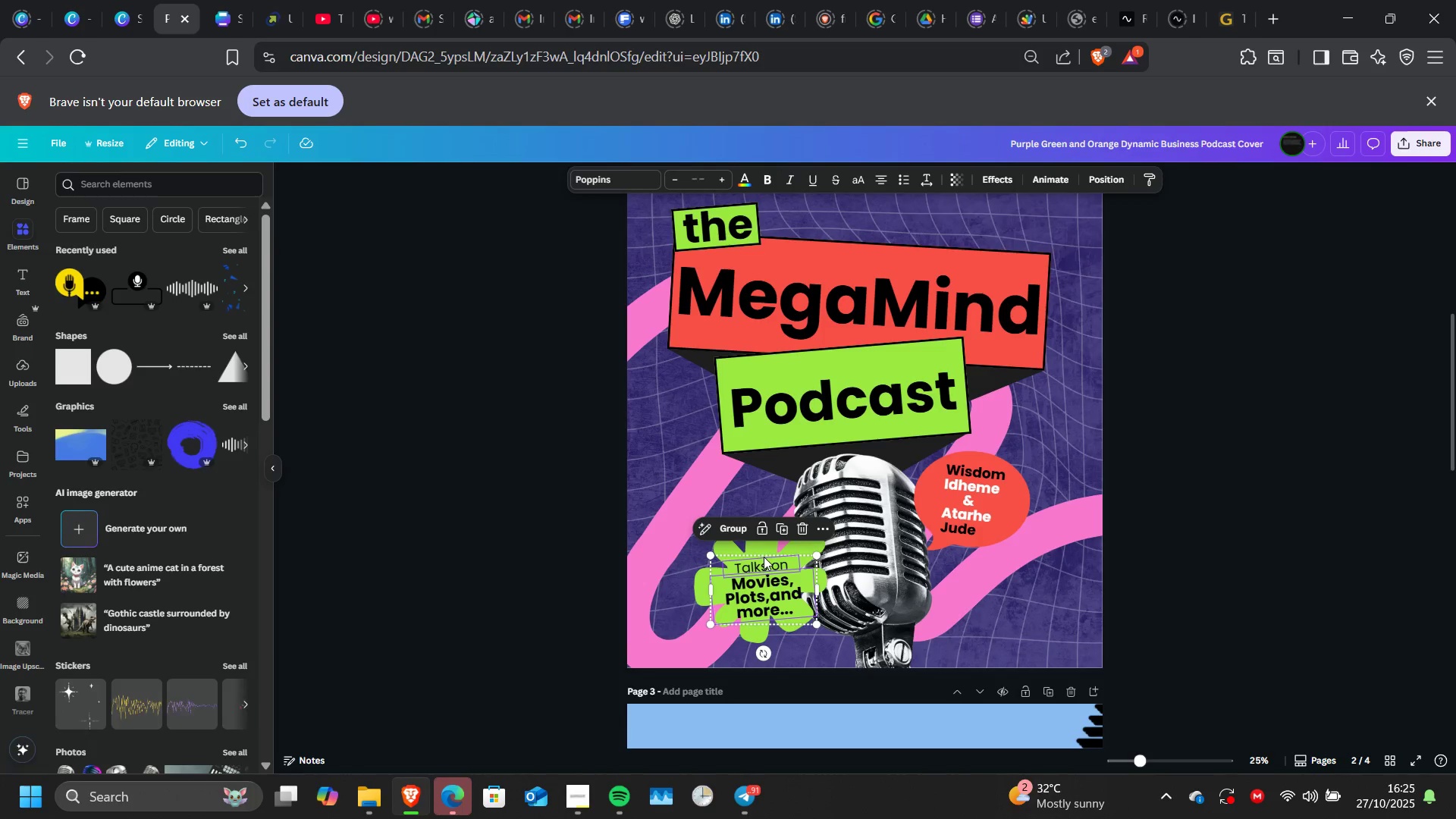 
key(Shift+ShiftLeft)
 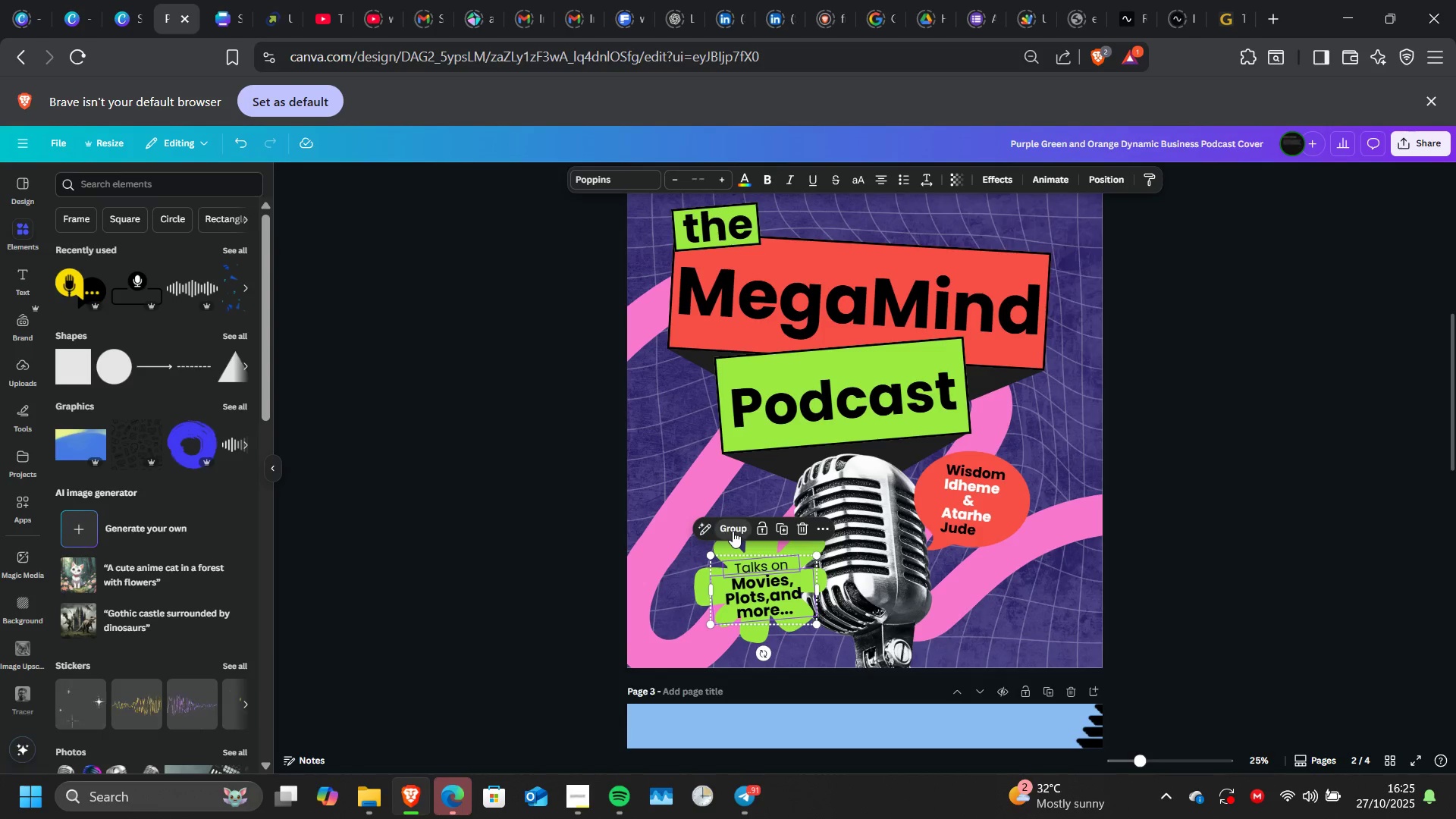 
left_click([733, 531])
 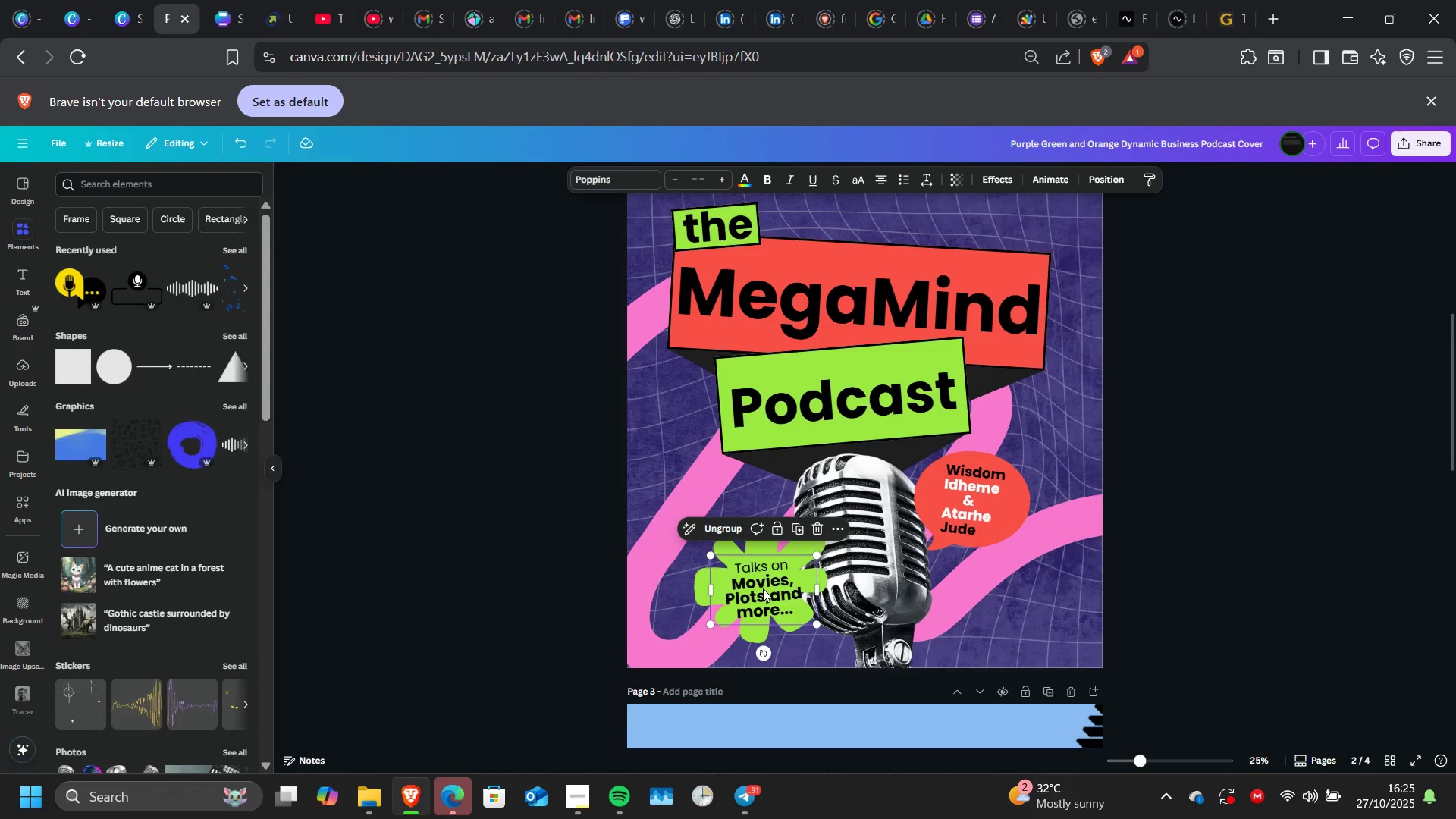 
left_click_drag(start_coordinate=[763, 588], to_coordinate=[764, 584])
 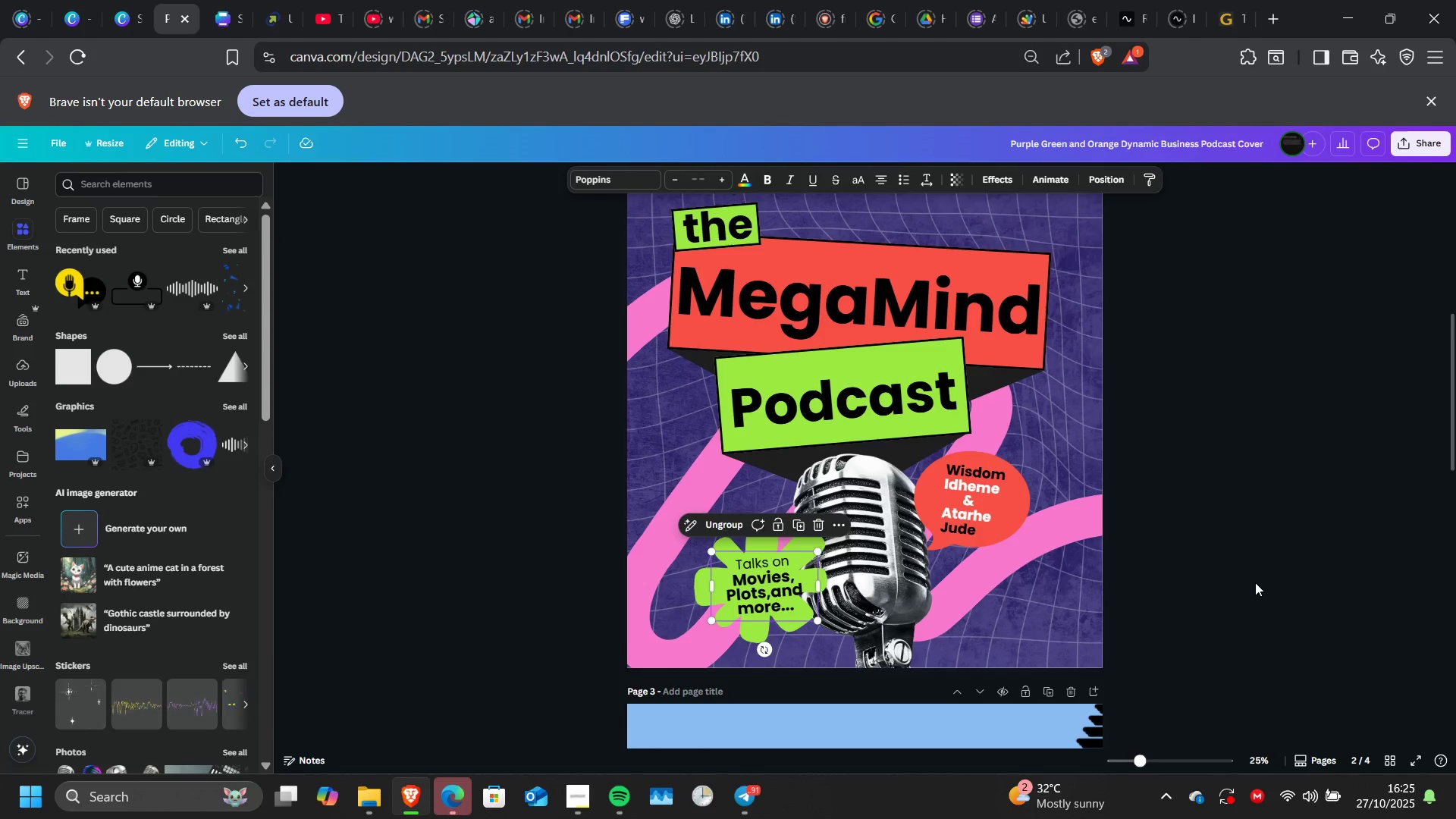 
left_click([1255, 582])
 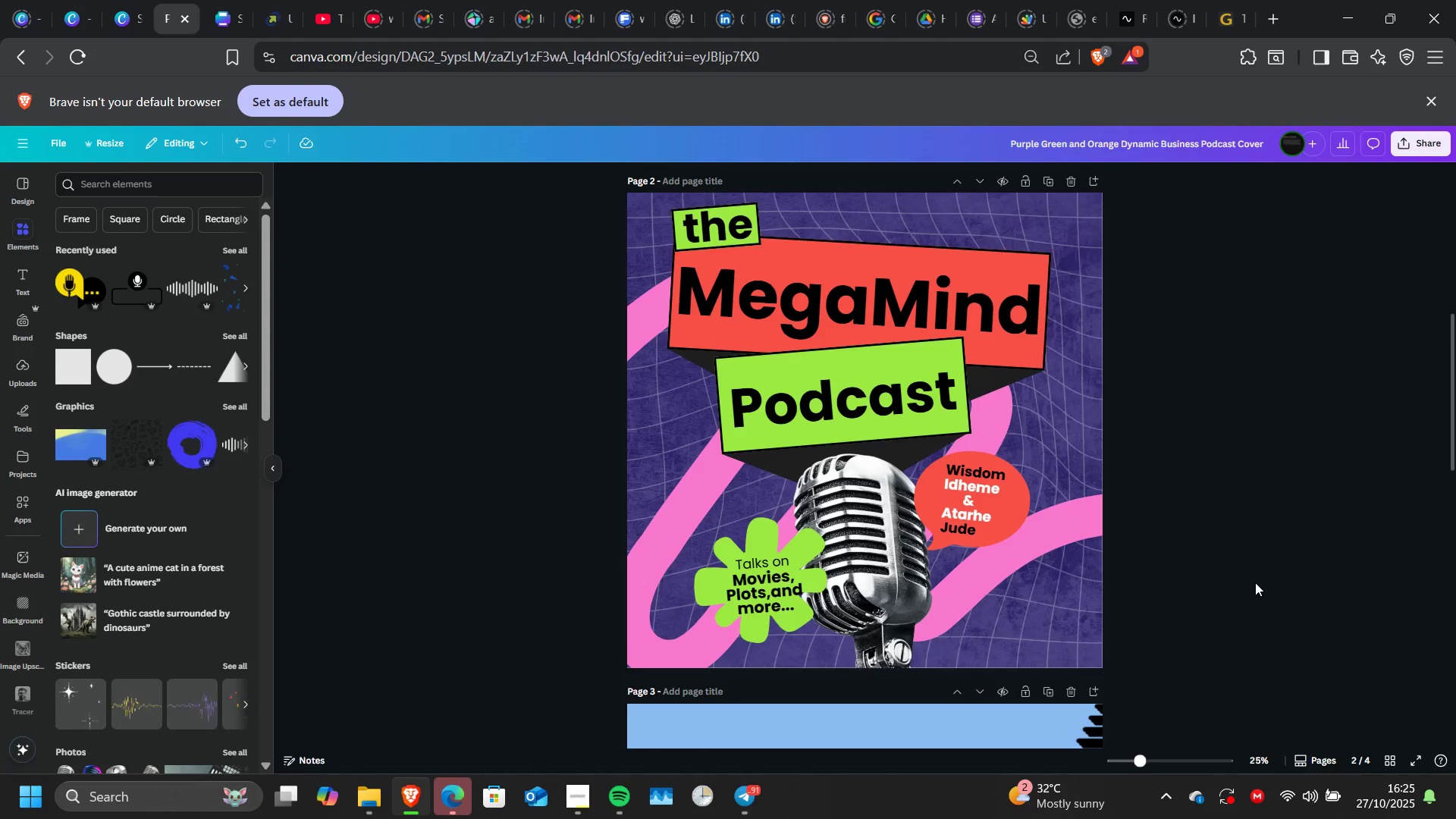 
left_click([1255, 582])
 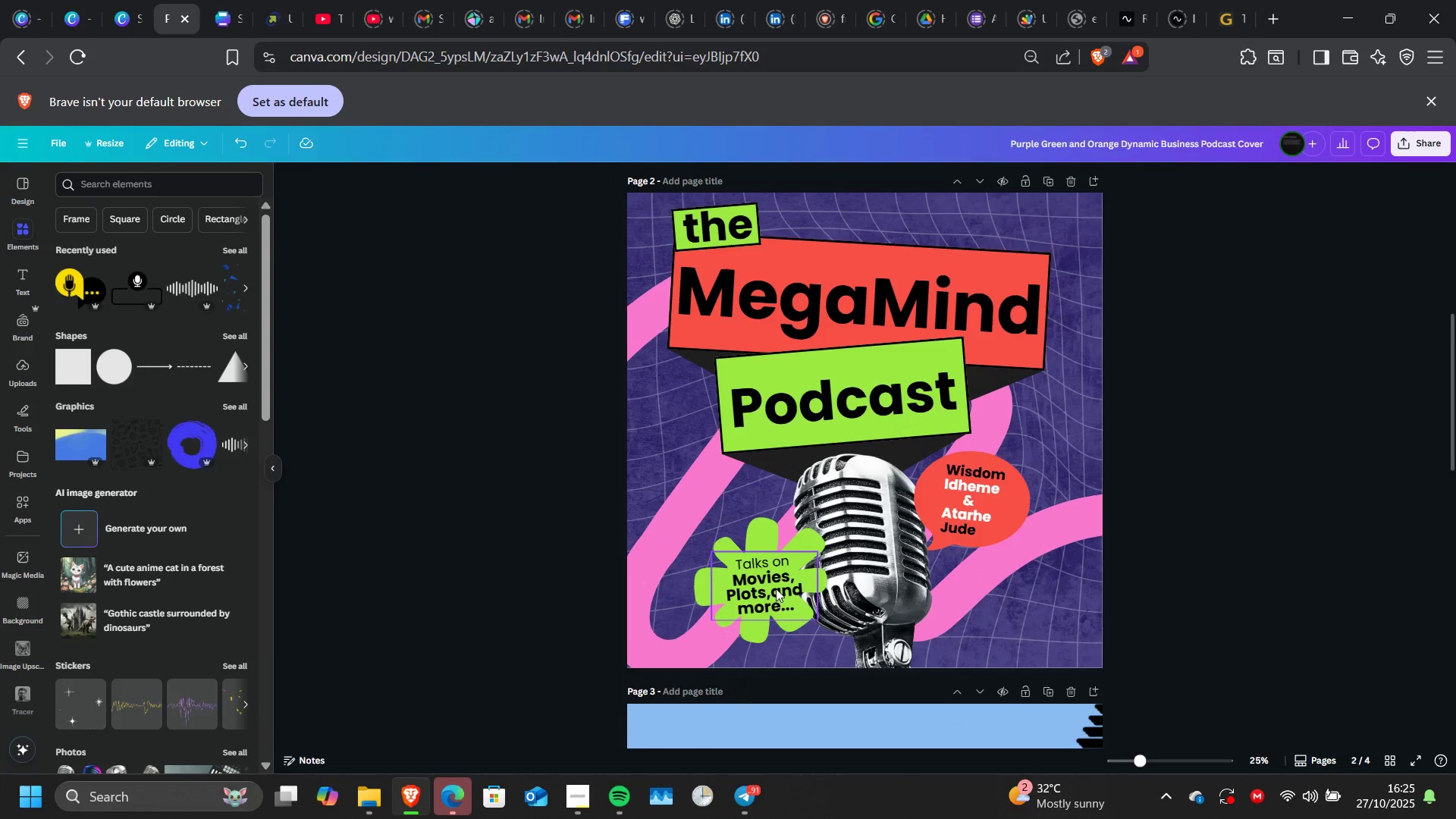 
left_click_drag(start_coordinate=[776, 588], to_coordinate=[774, 585])
 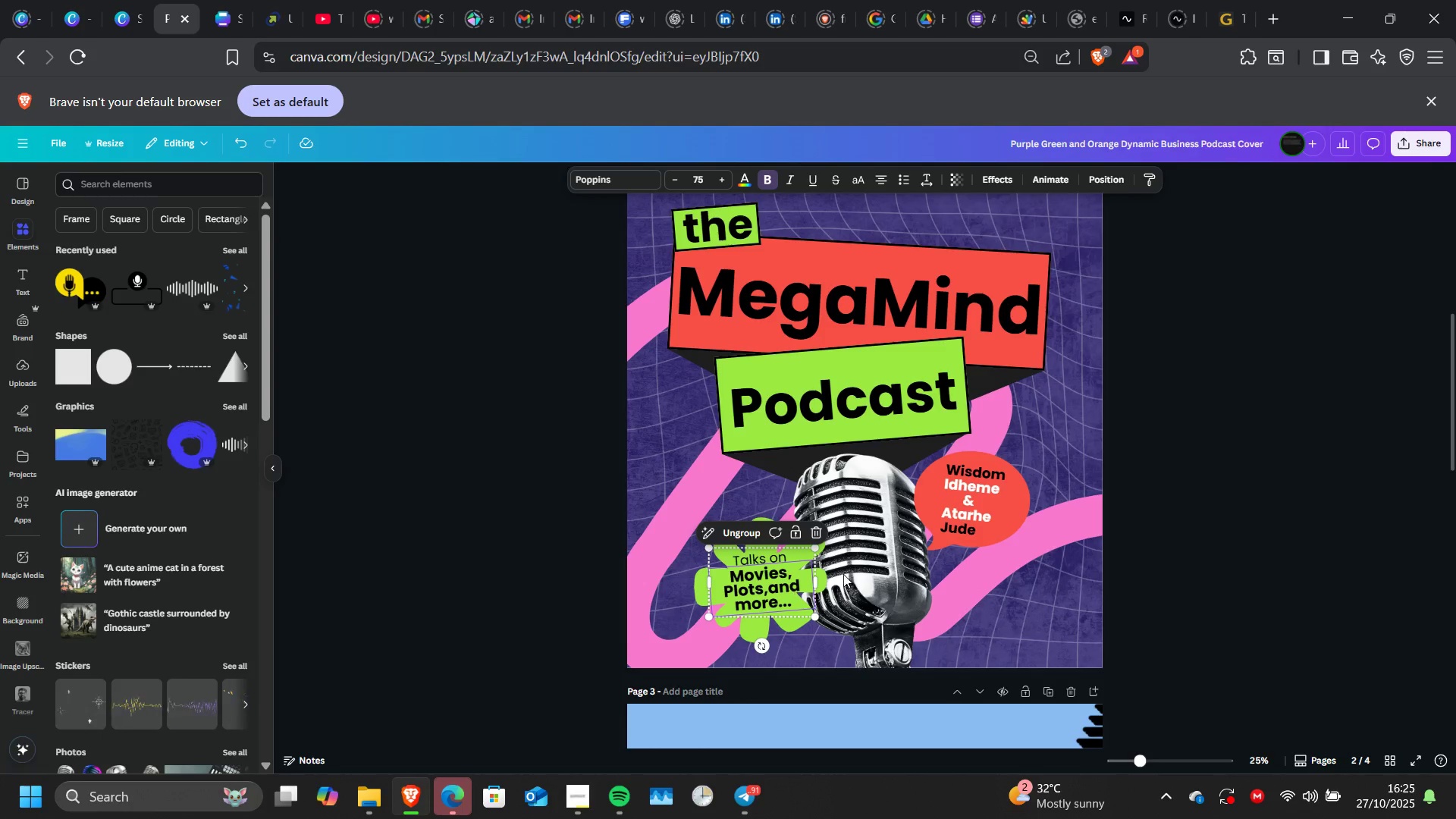 
left_click([1309, 548])
 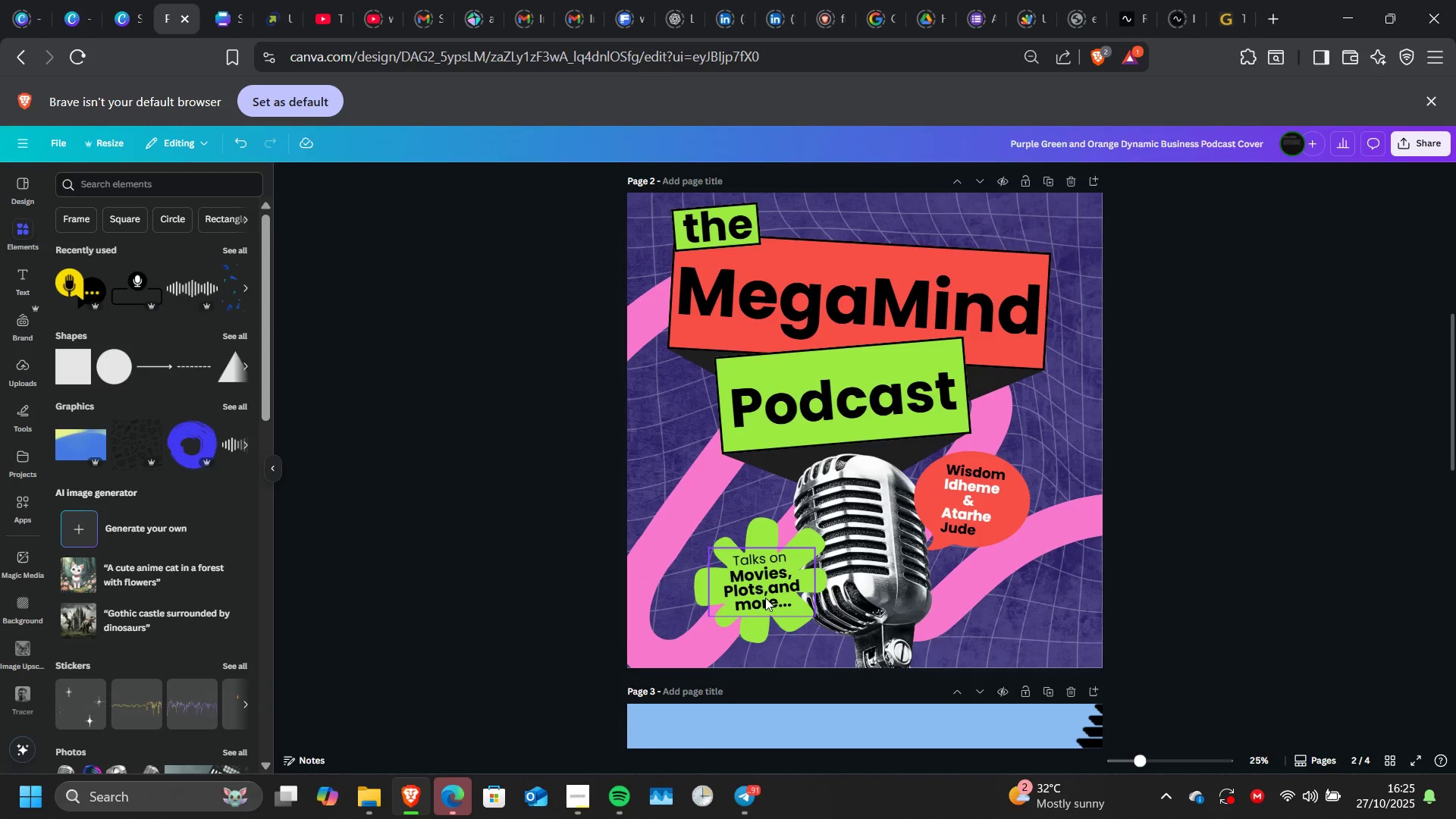 
left_click([765, 598])
 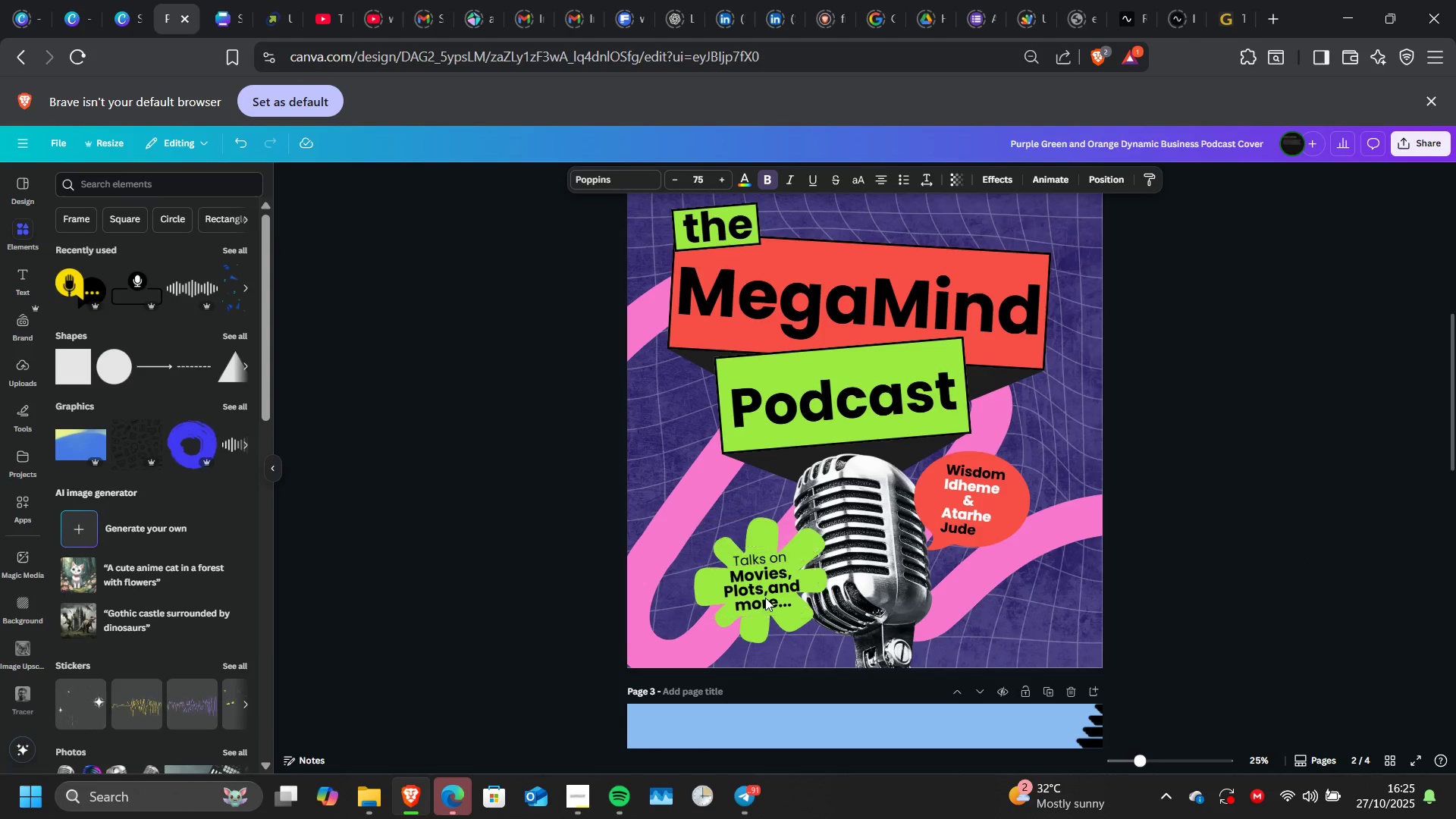 
key(ArrowDown)
 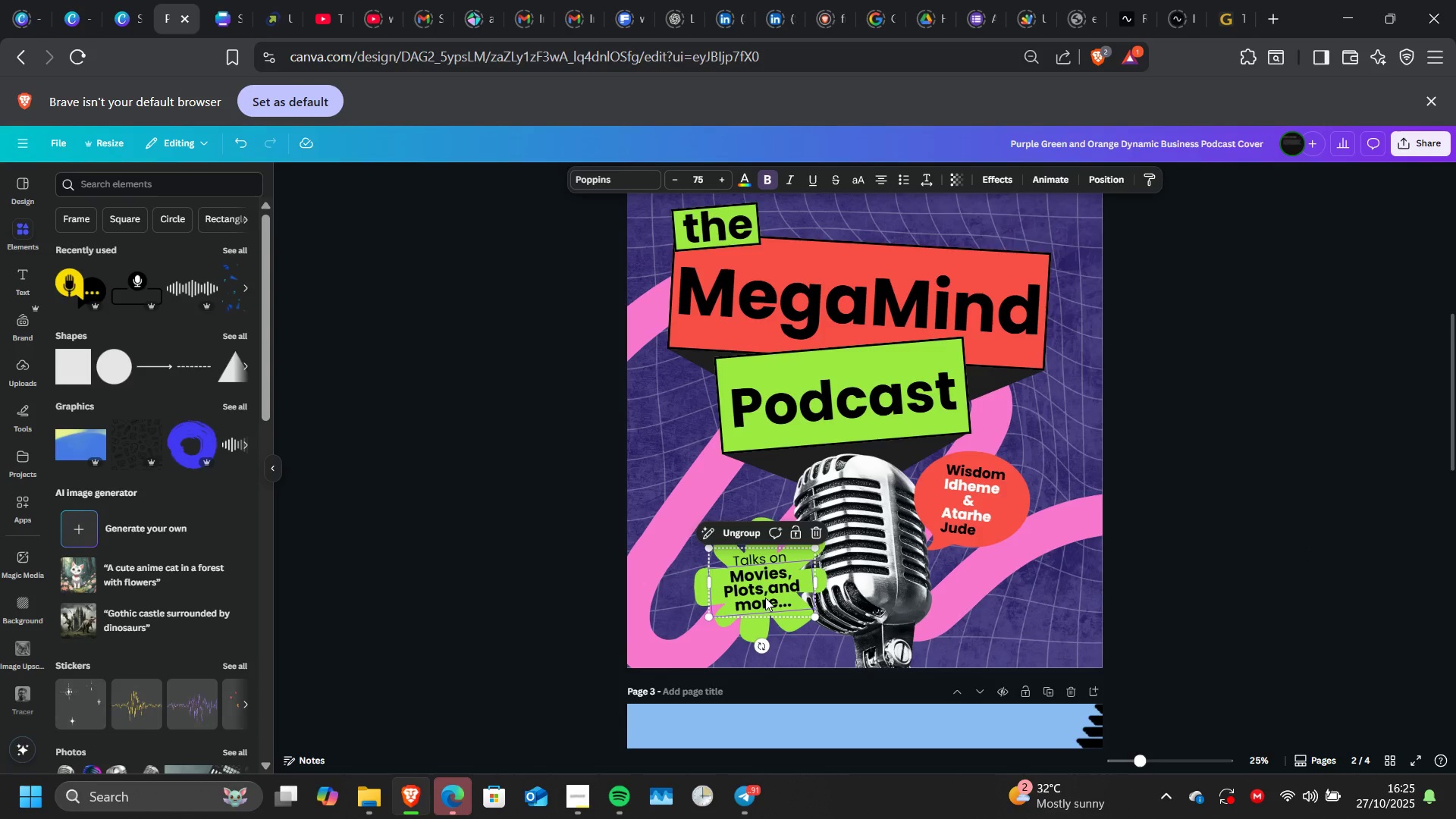 
key(ArrowLeft)
 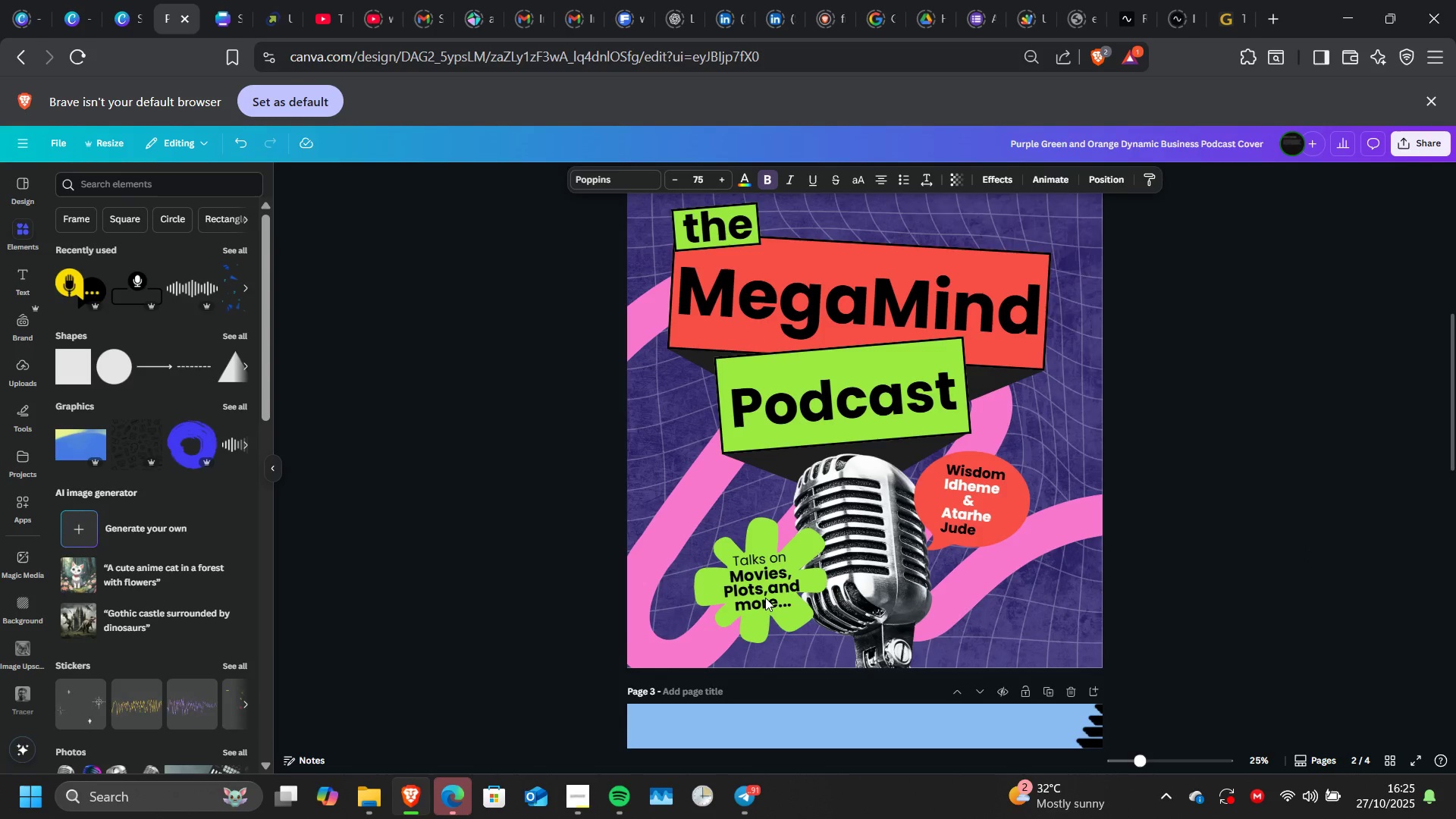 
key(ArrowLeft)
 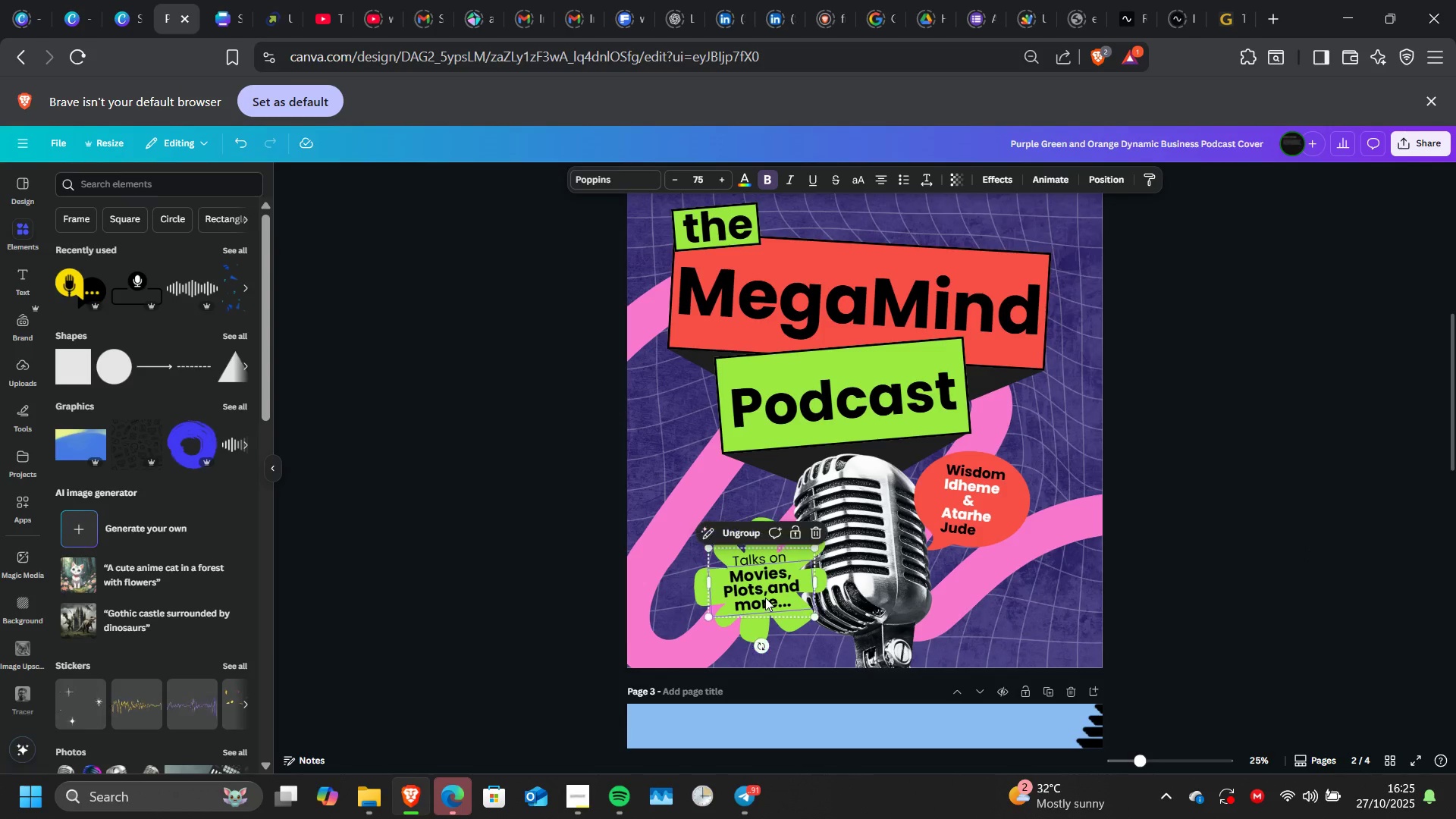 
key(ArrowDown)
 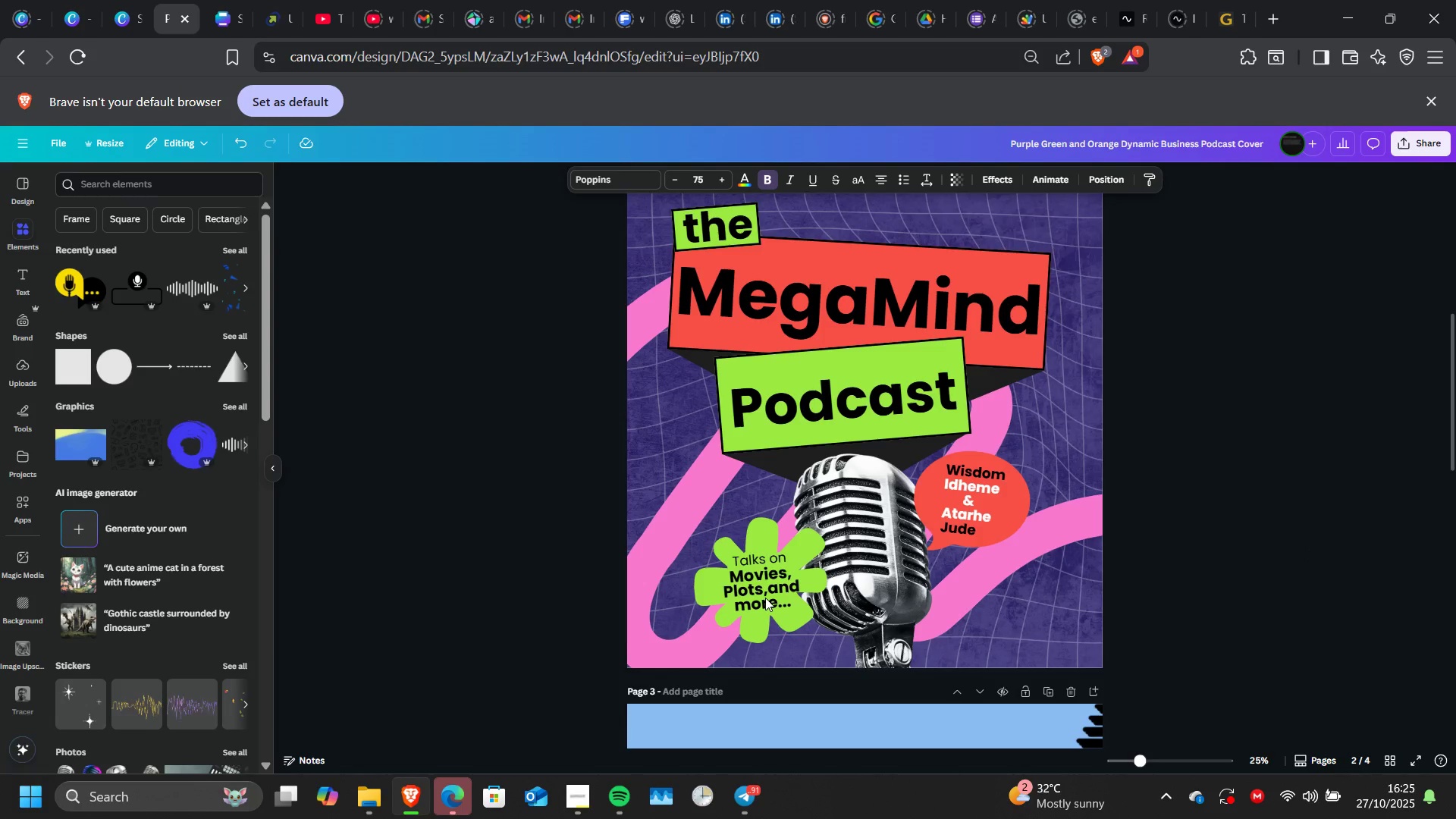 
key(ArrowRight)
 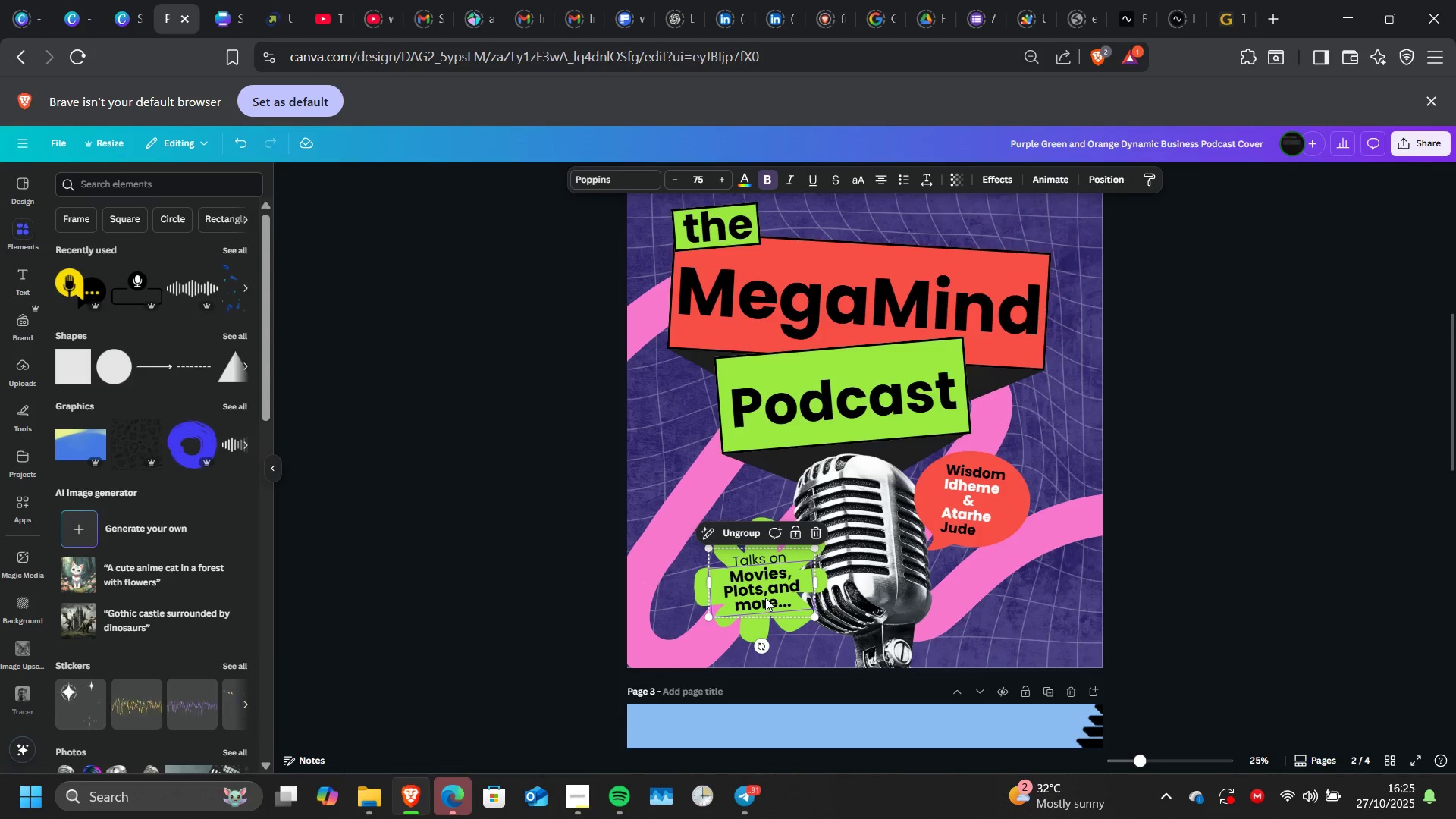 
scroll: coordinate [765, 598], scroll_direction: down, amount: 4.0
 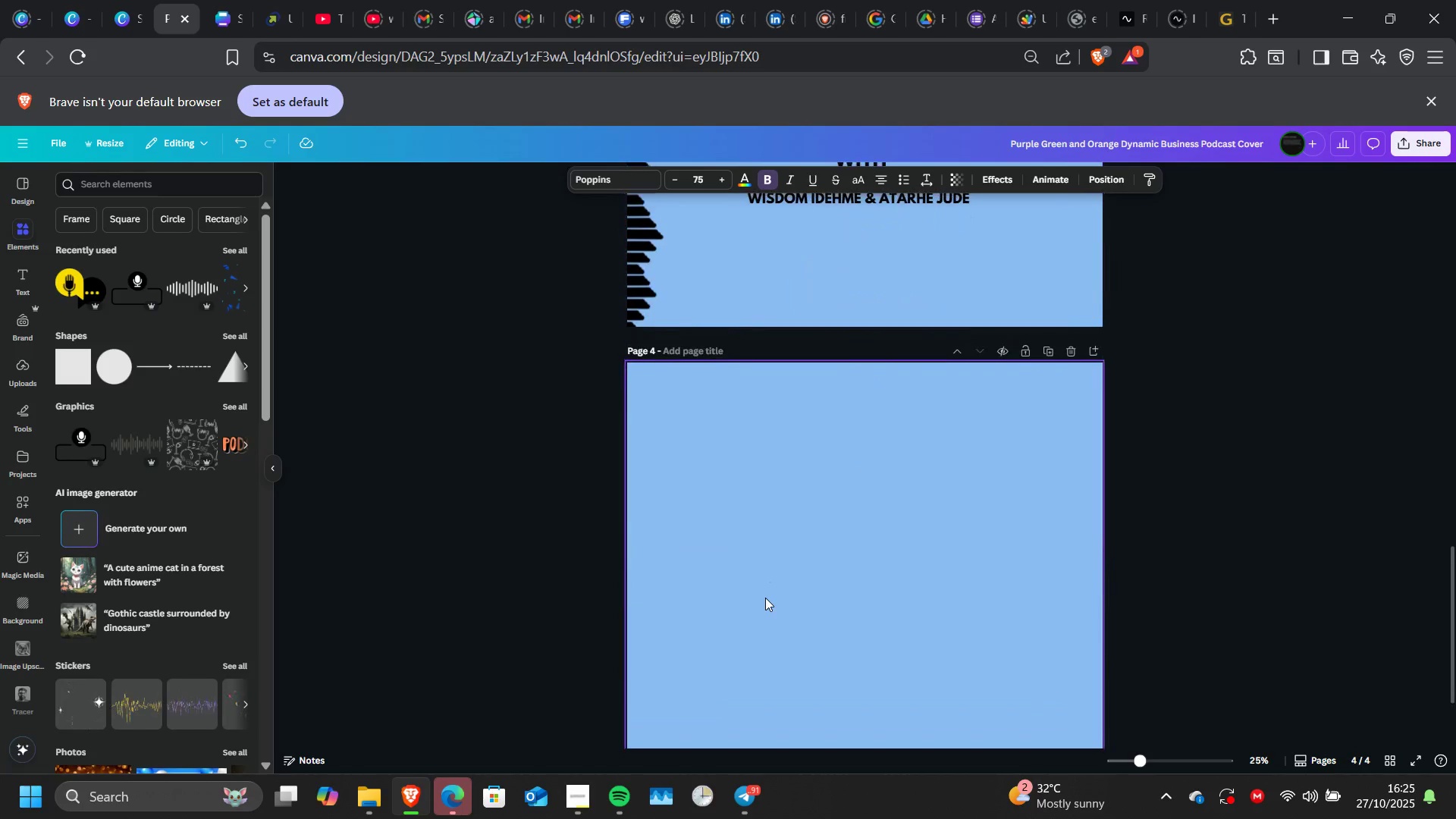 
scroll: coordinate [786, 617], scroll_direction: up, amount: 7.0
 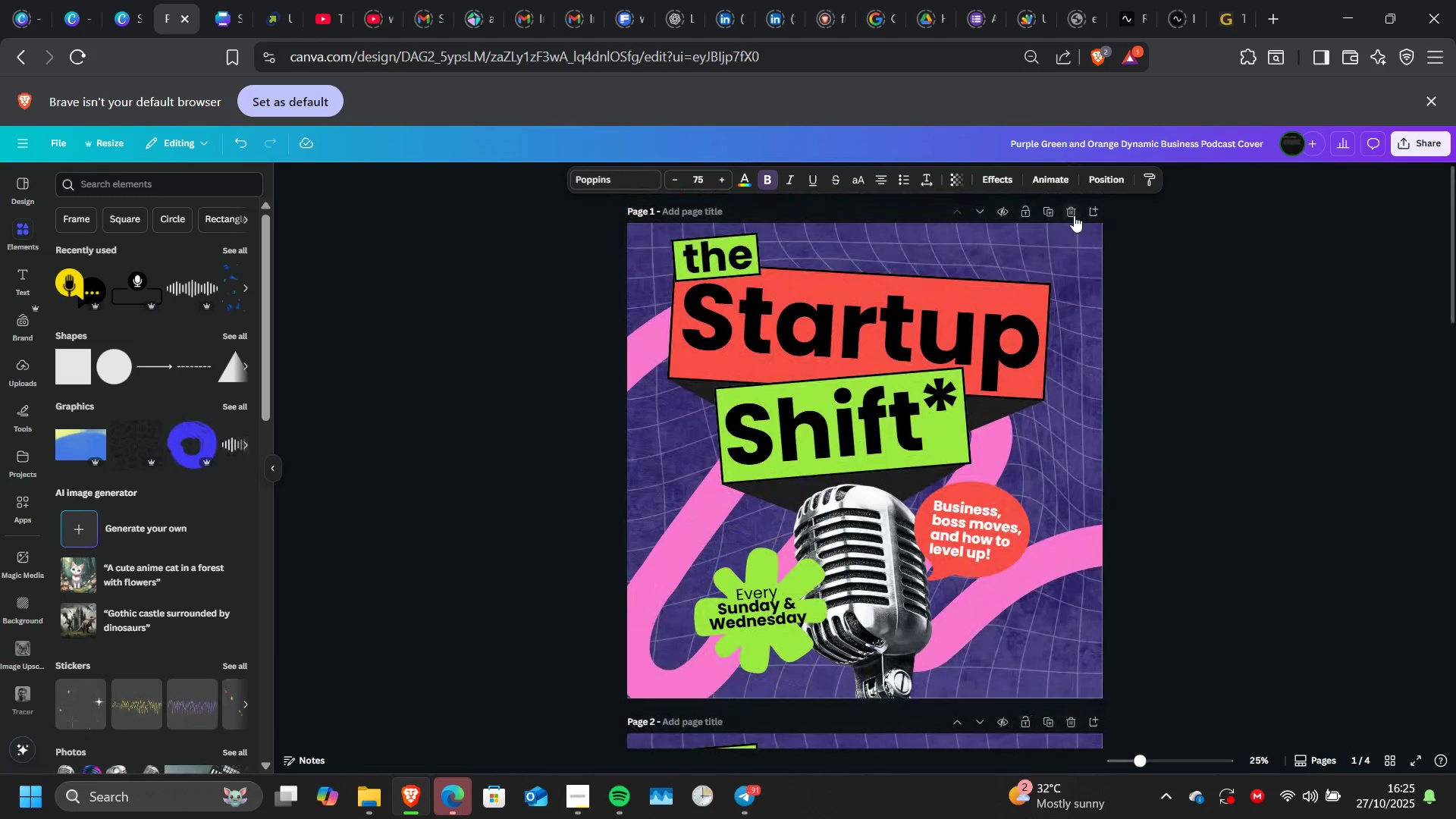 
left_click([1074, 215])
 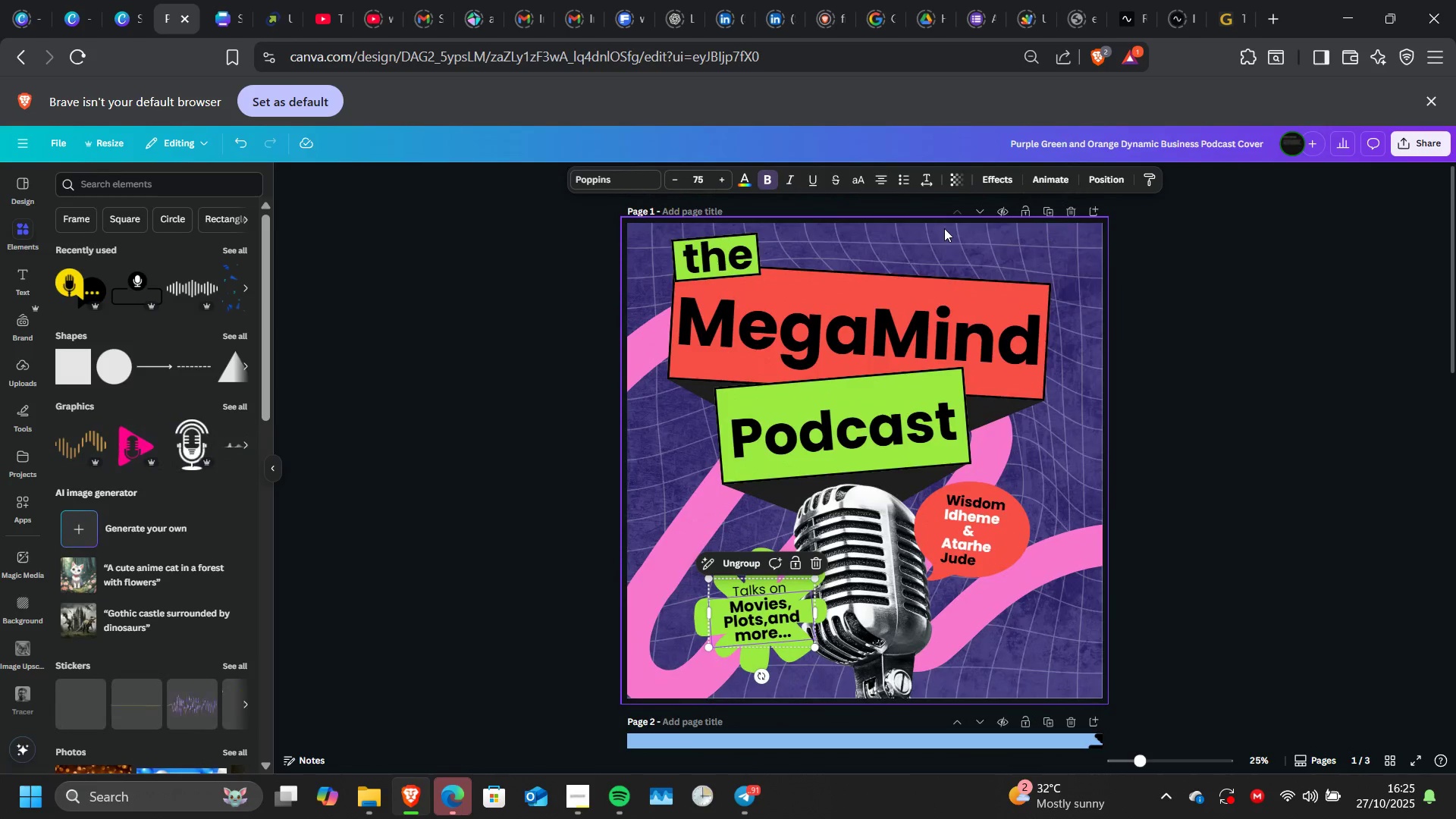 
left_click([944, 228])
 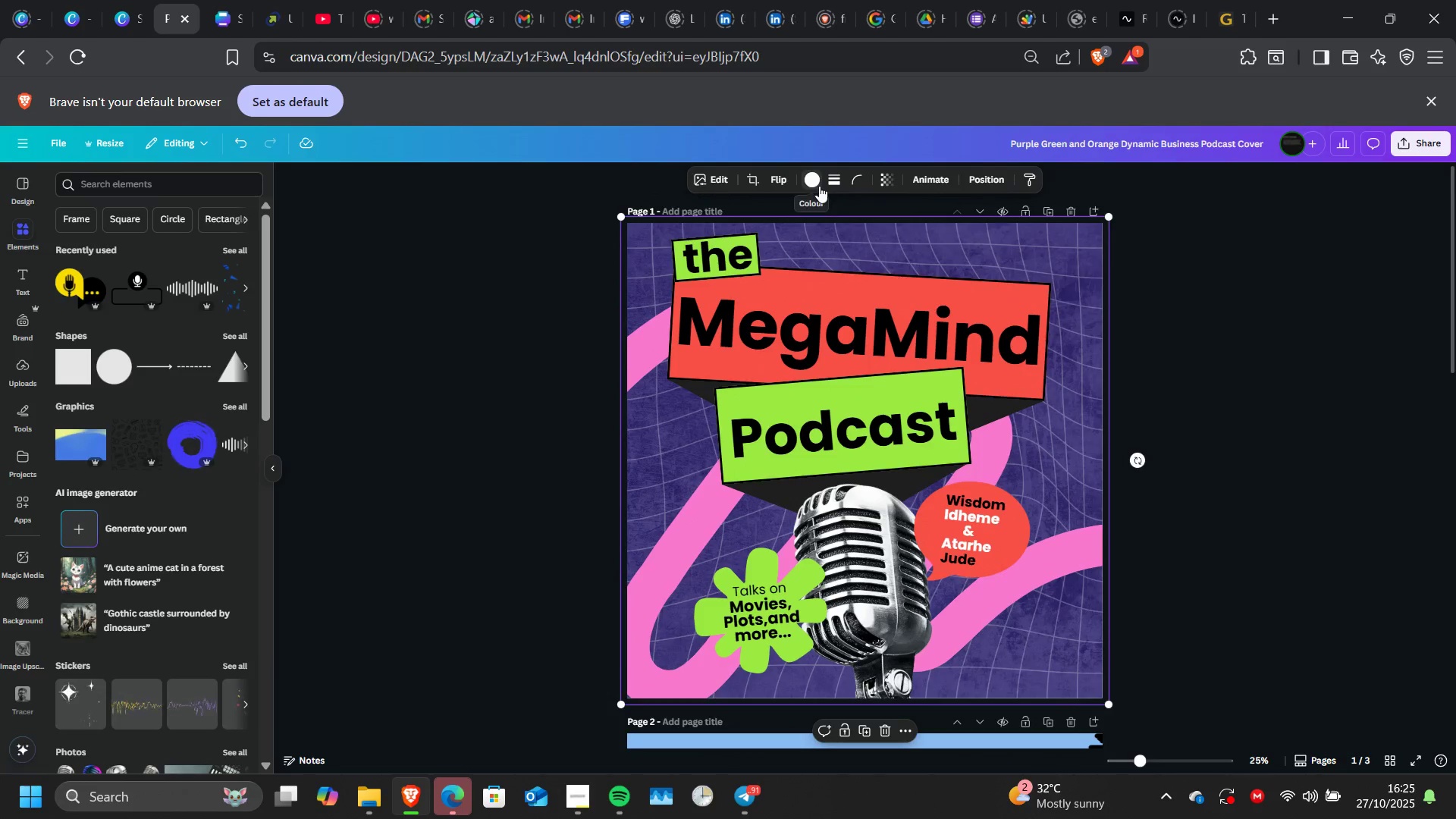 
left_click([819, 186])
 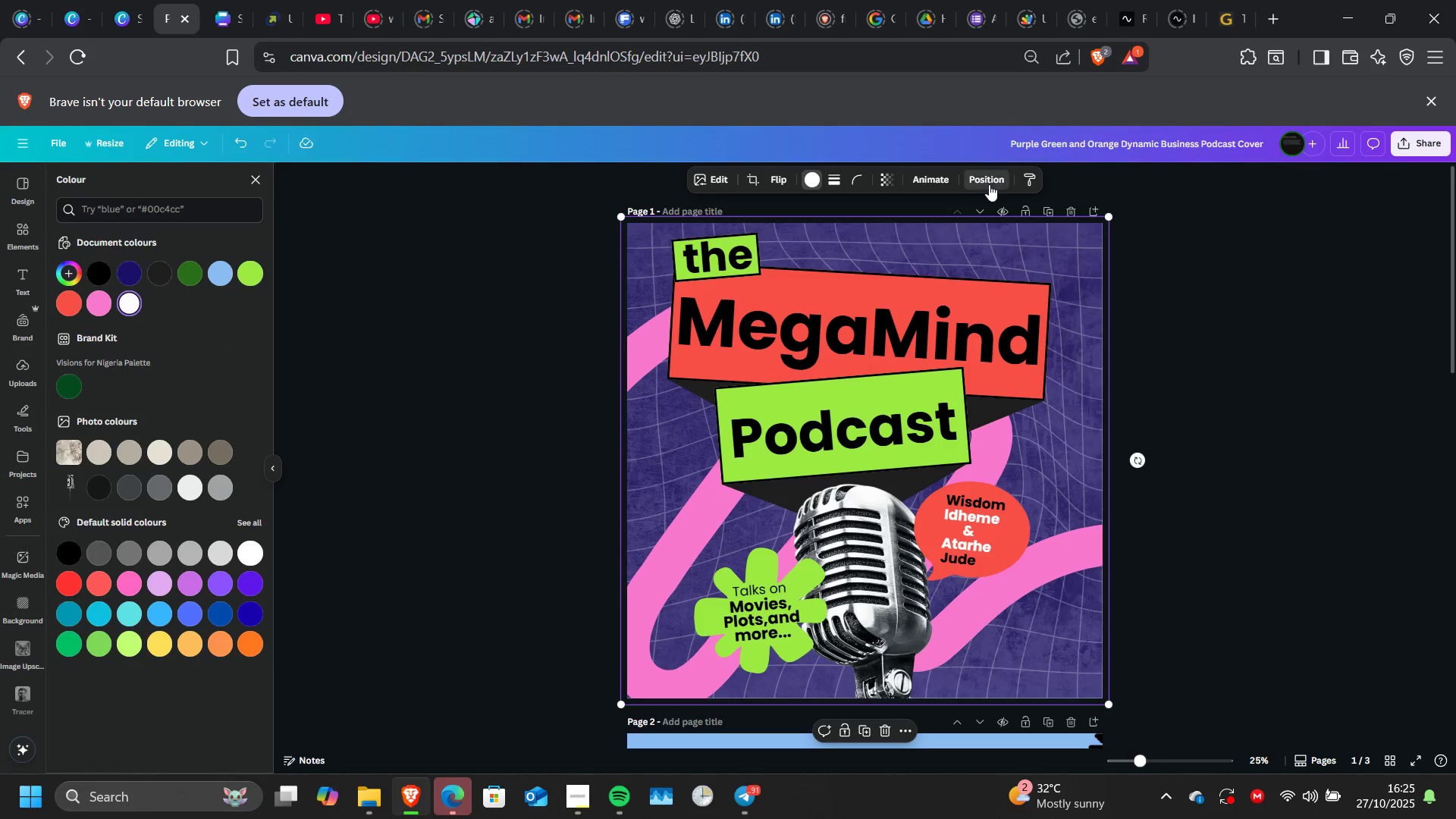 
left_click([989, 184])
 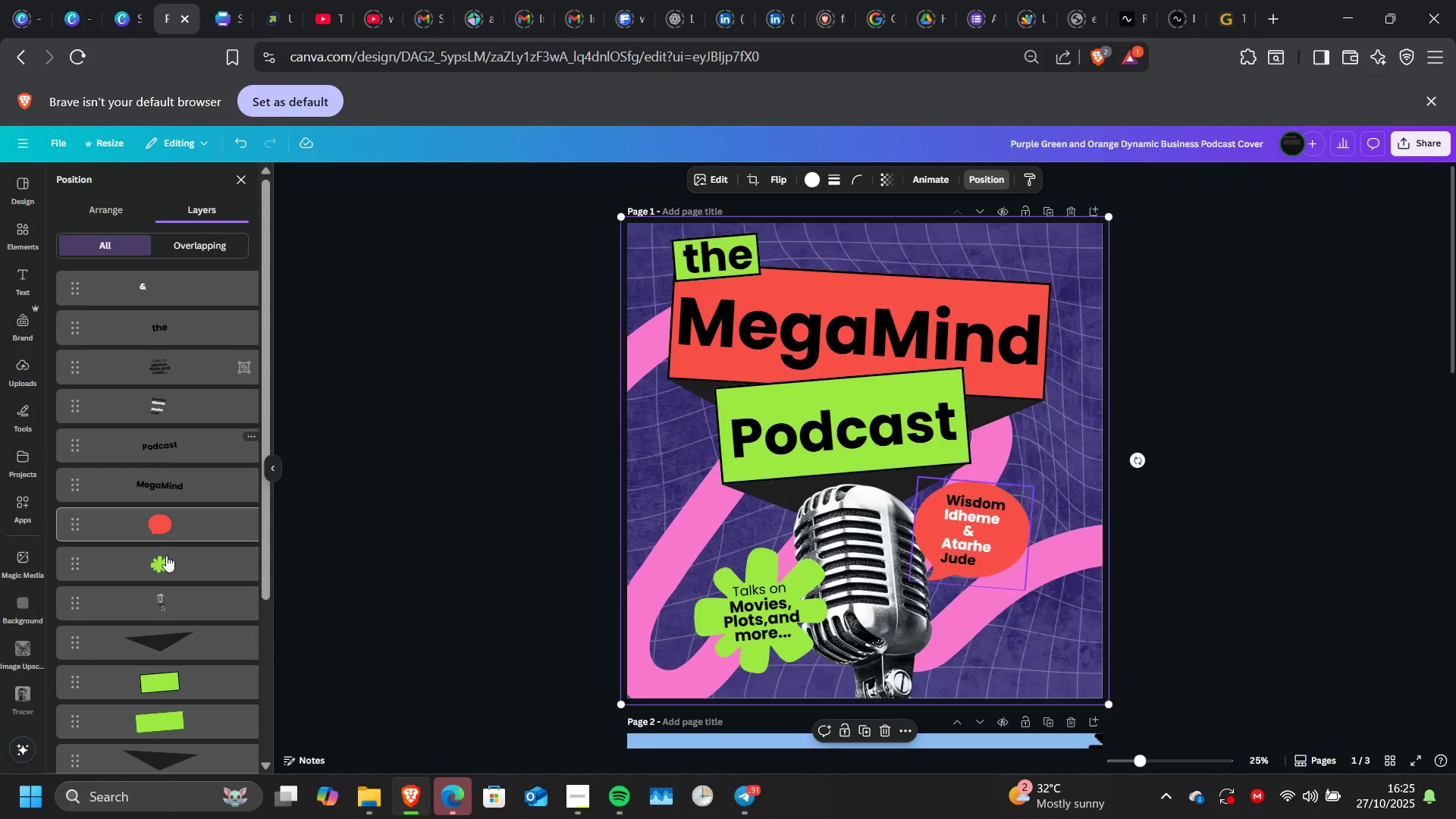 
scroll: coordinate [166, 555], scroll_direction: down, amount: 3.0
 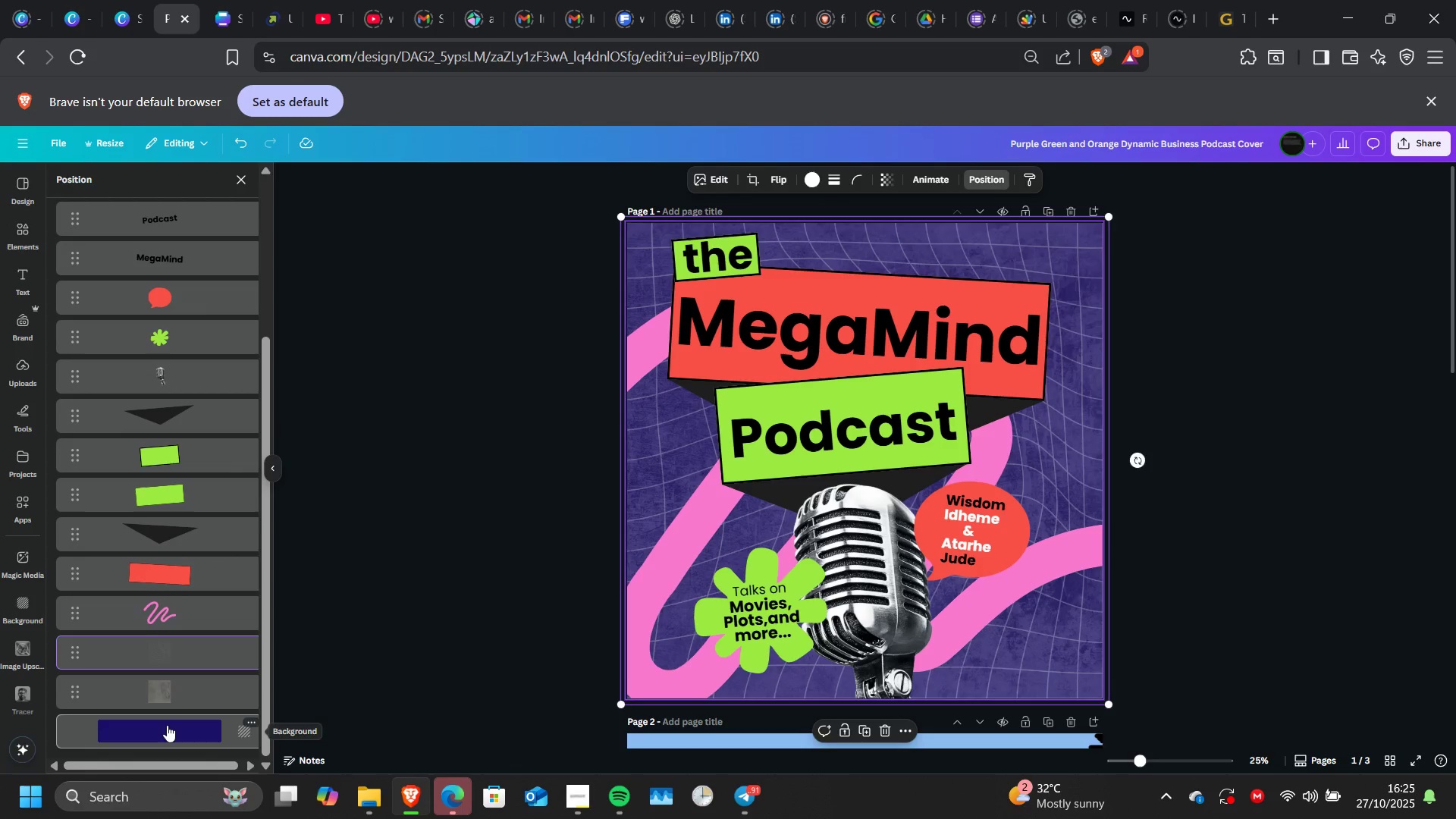 
left_click([167, 725])
 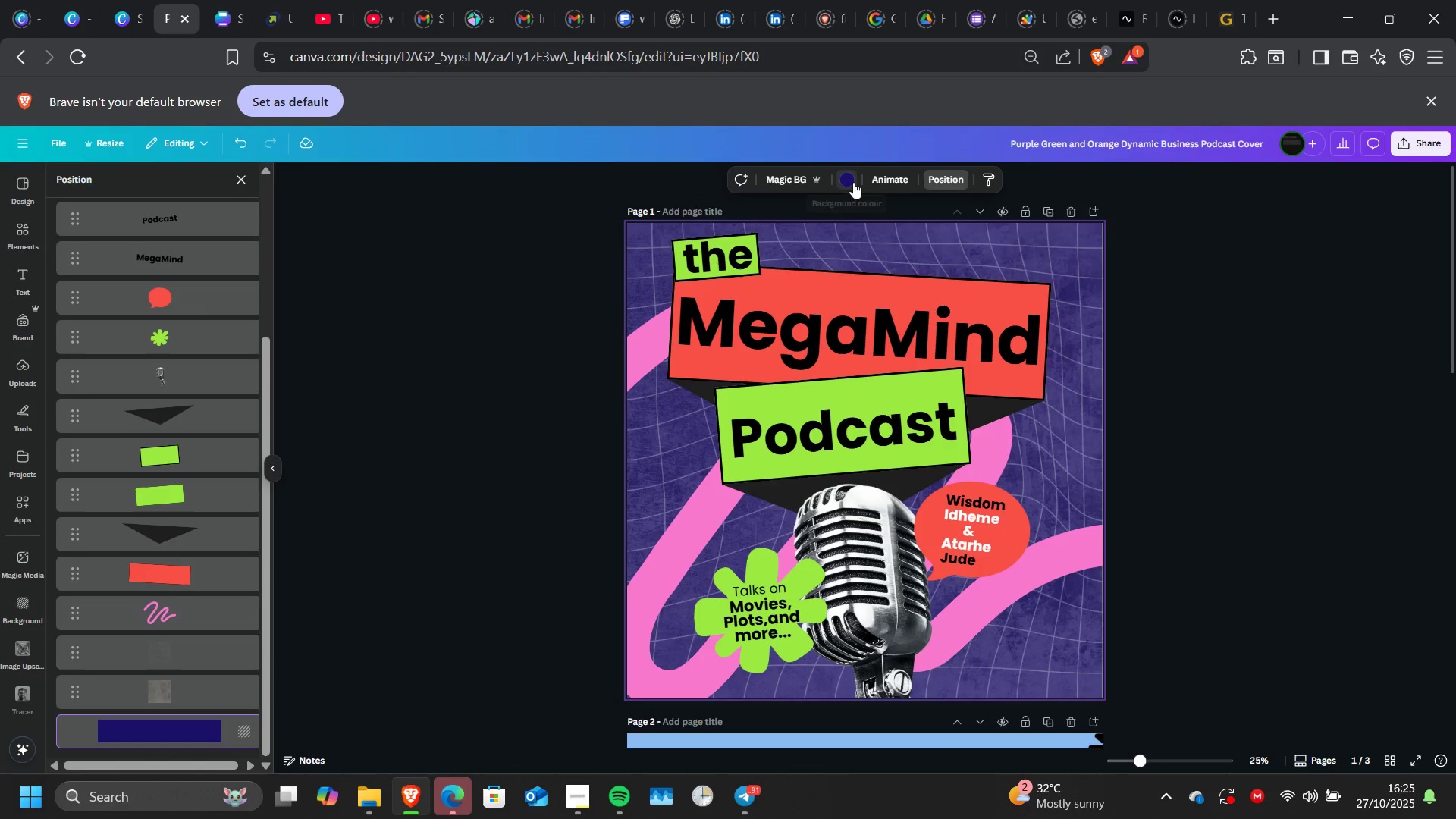 
left_click([853, 182])
 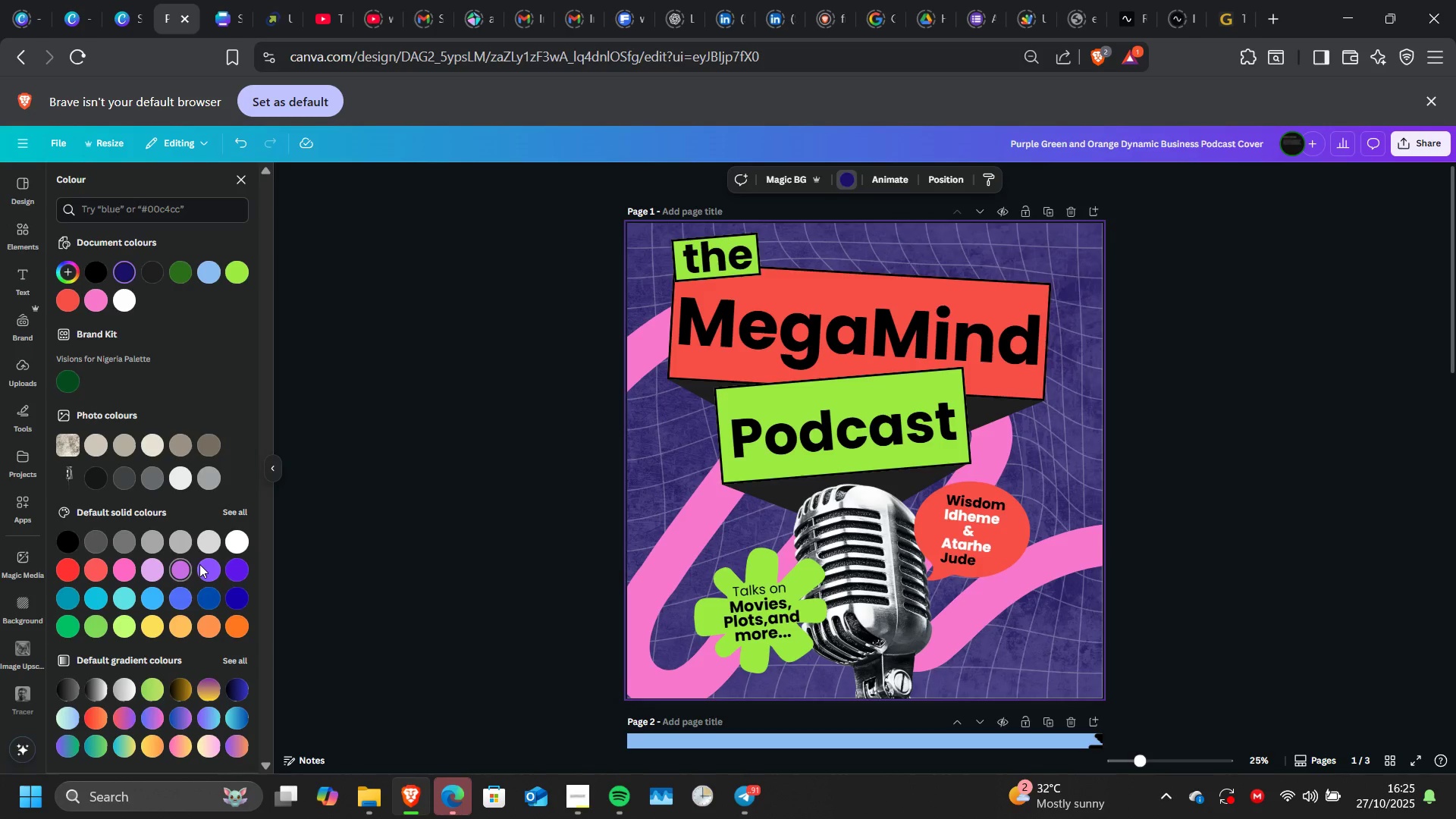 
left_click([237, 566])
 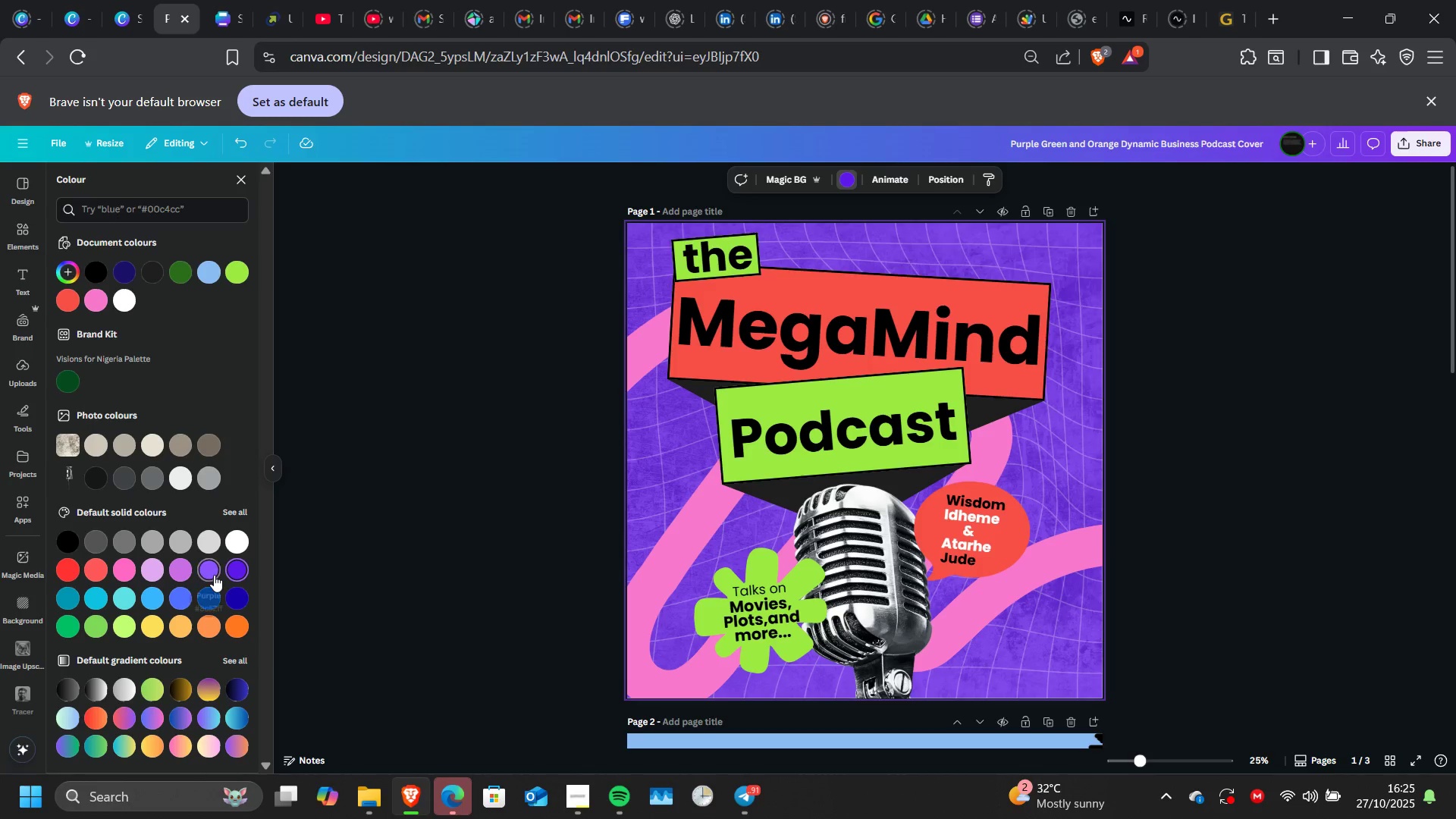 
left_click([214, 575])
 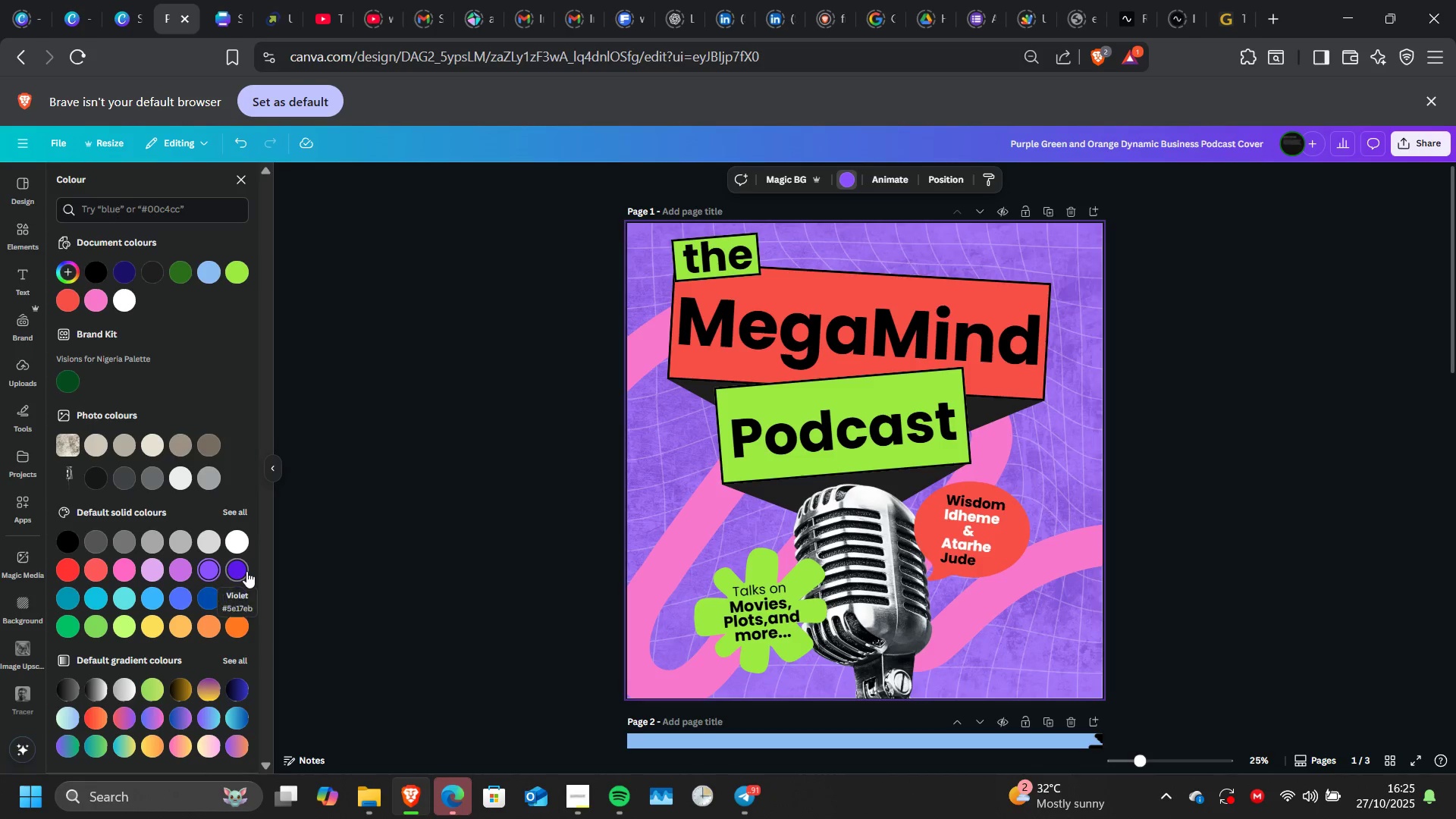 
left_click([246, 571])
 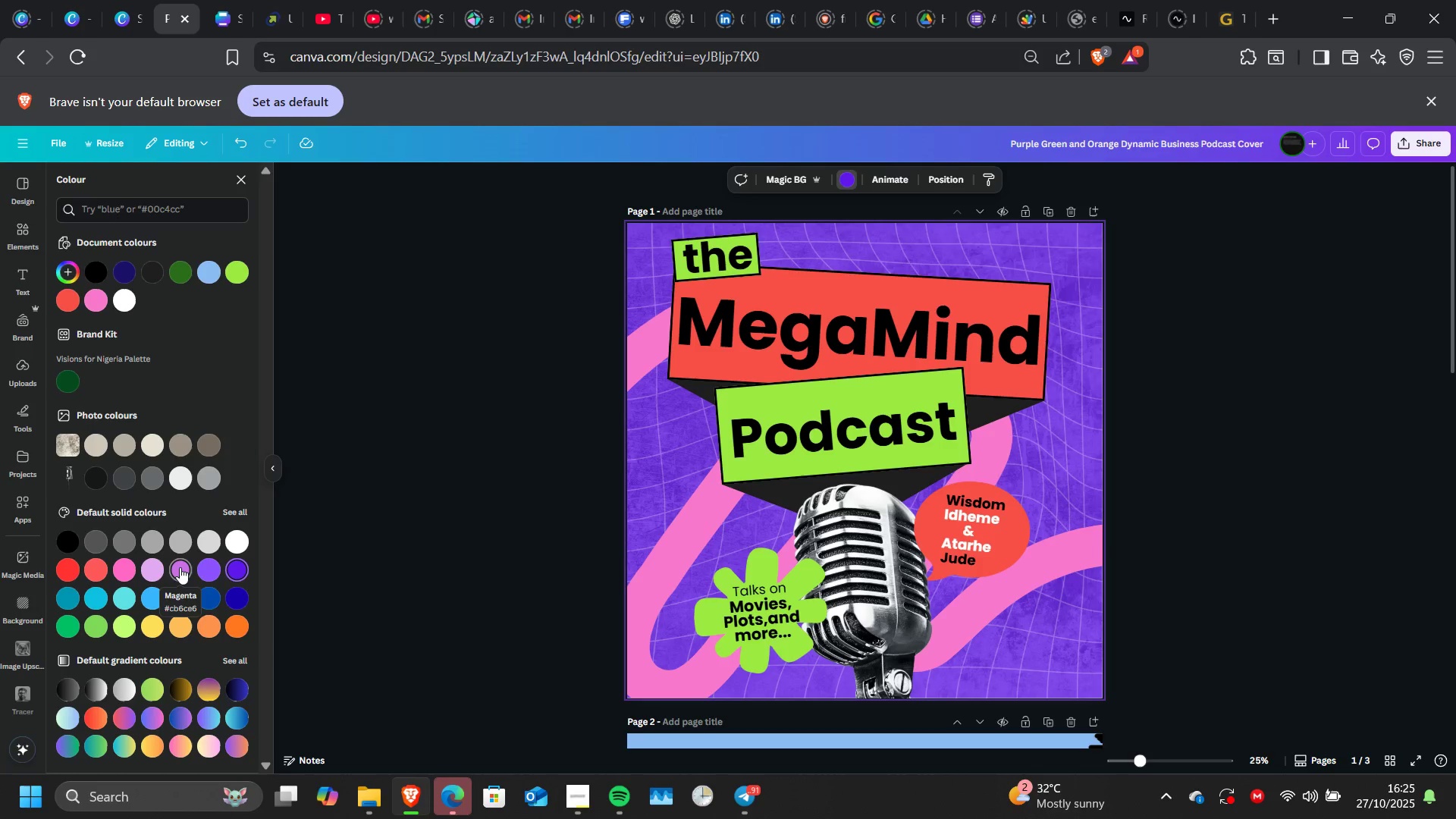 
left_click([180, 567])
 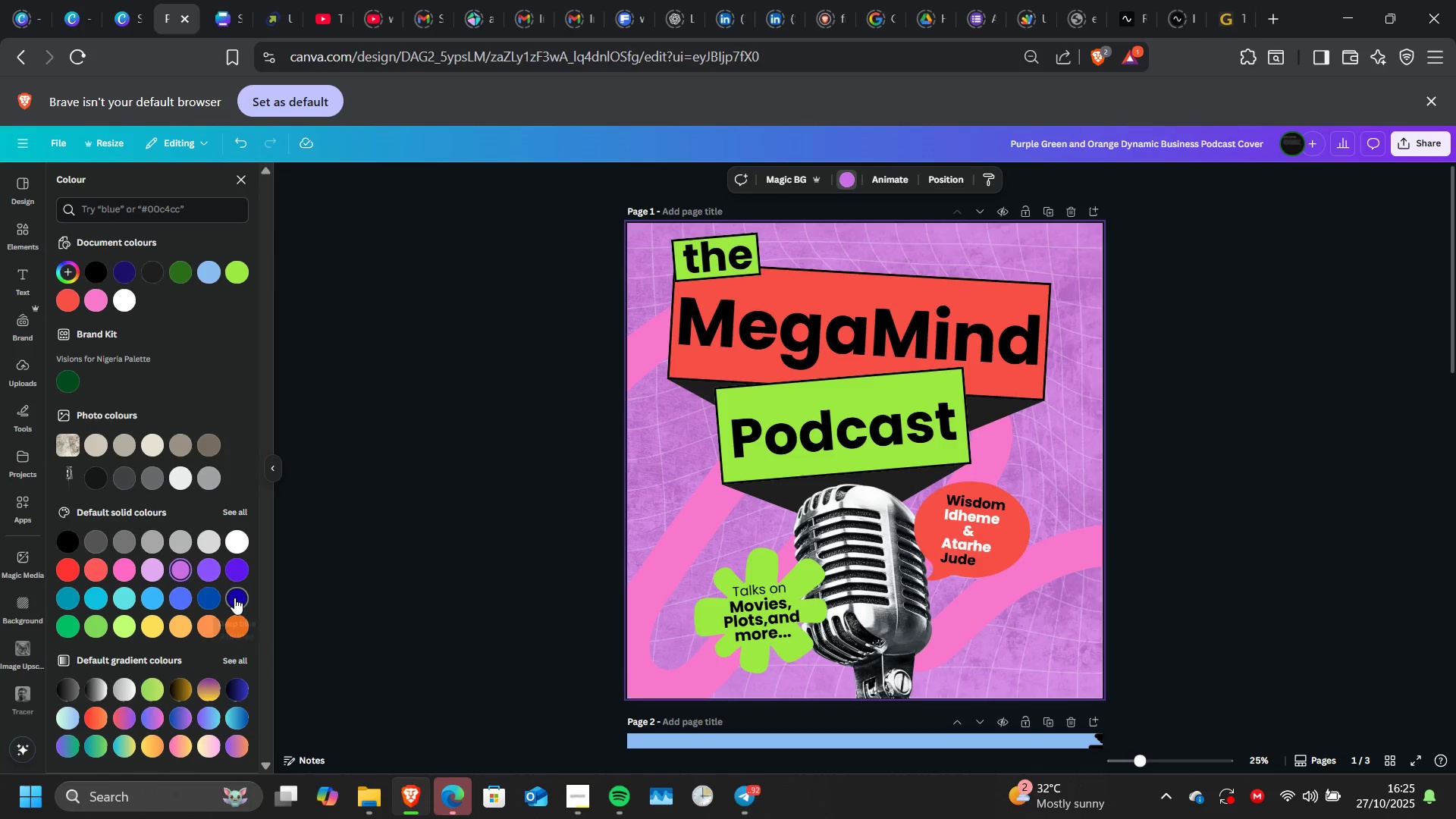 
left_click([234, 598])
 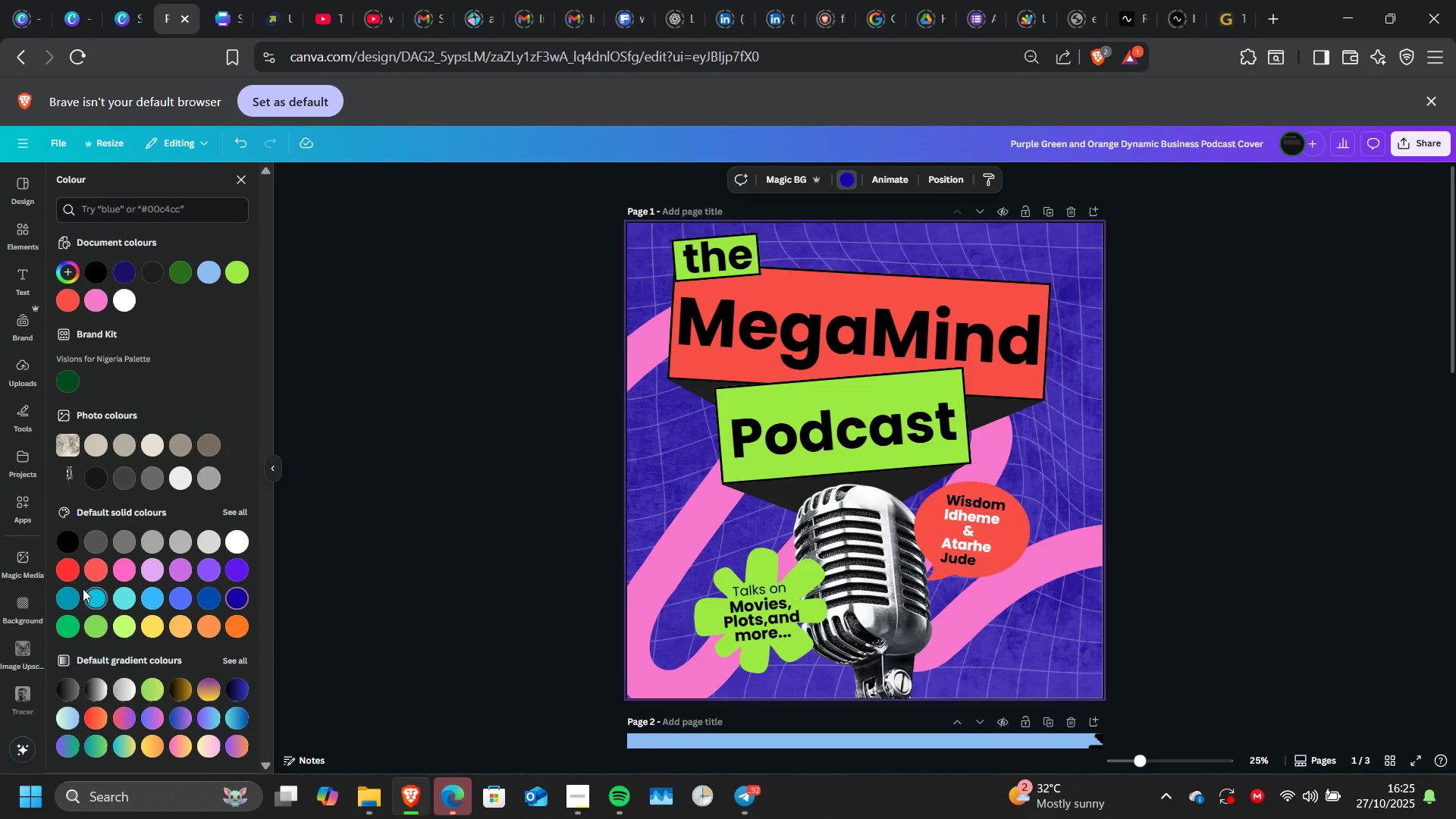 
left_click([96, 598])
 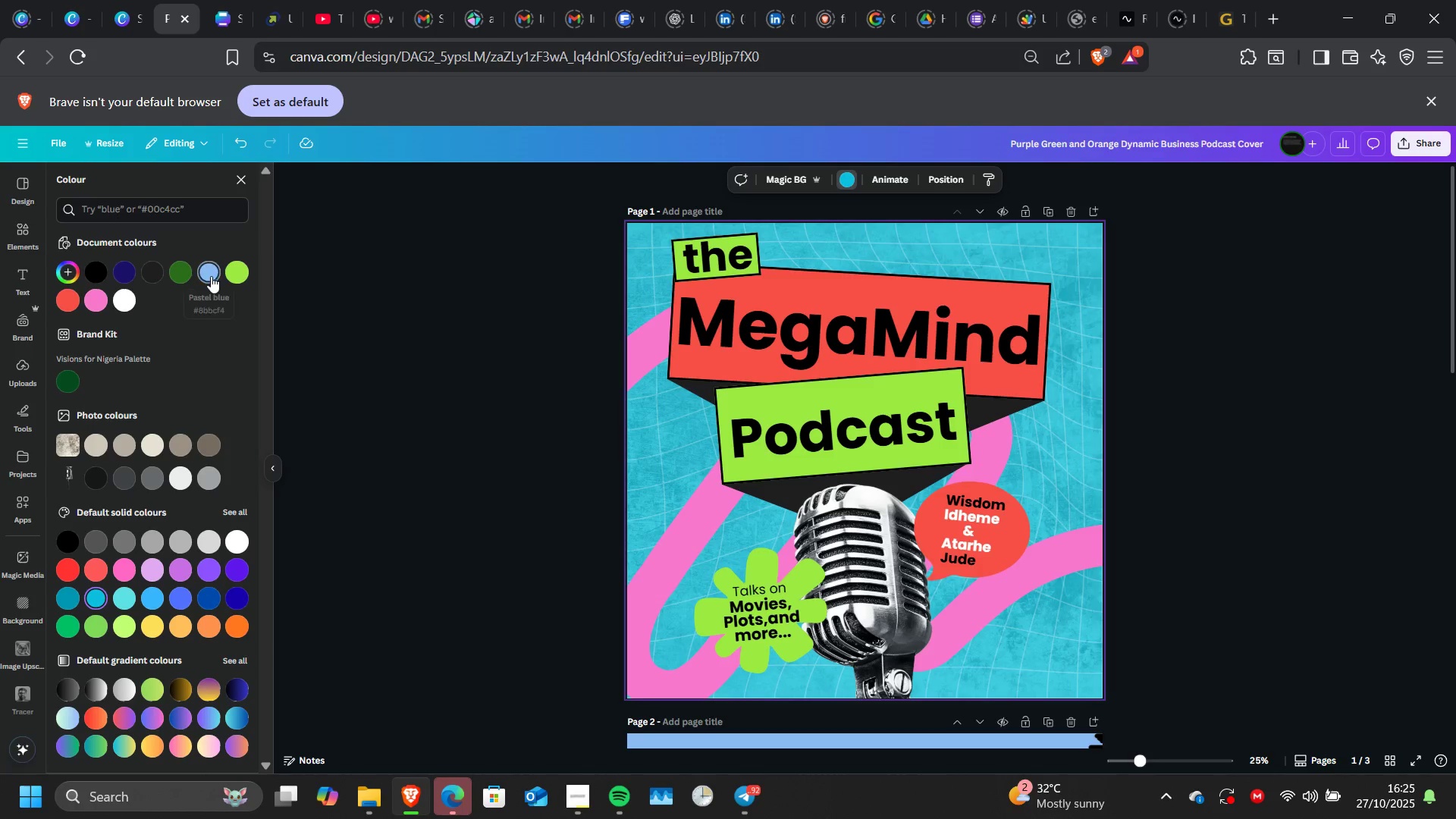 
left_click([211, 276])
 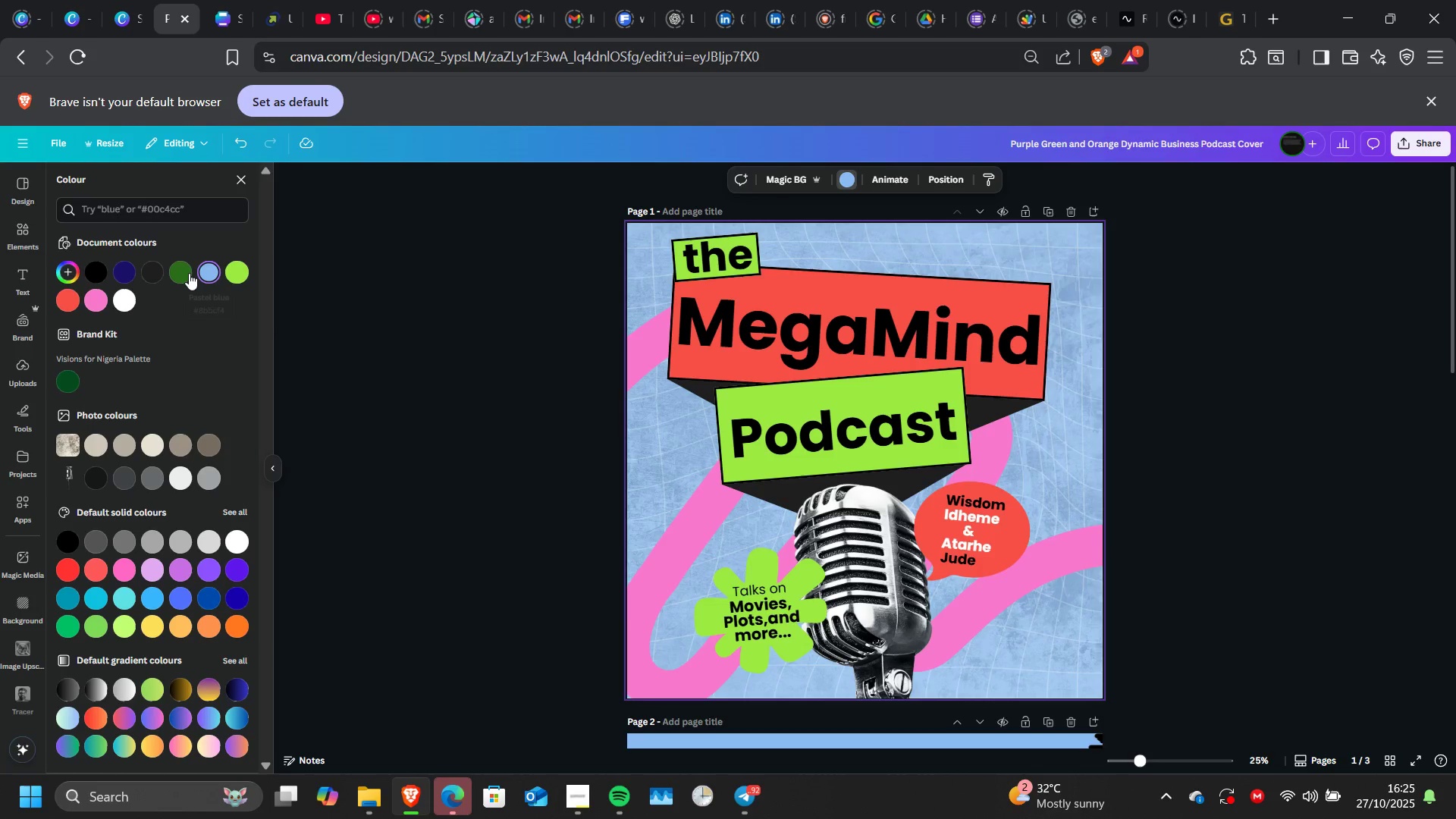 
left_click([189, 273])
 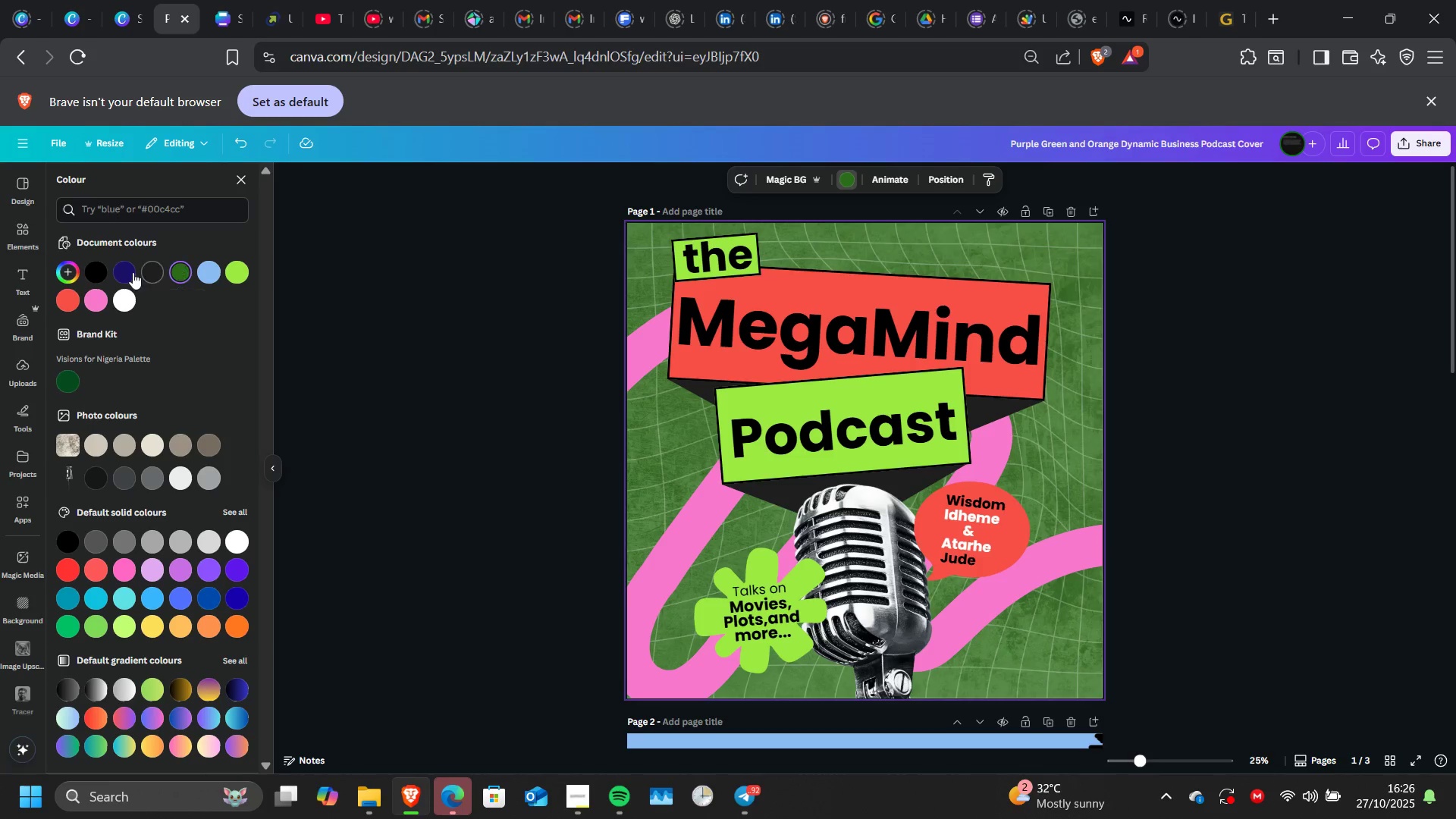 
mouse_move([206, 275])
 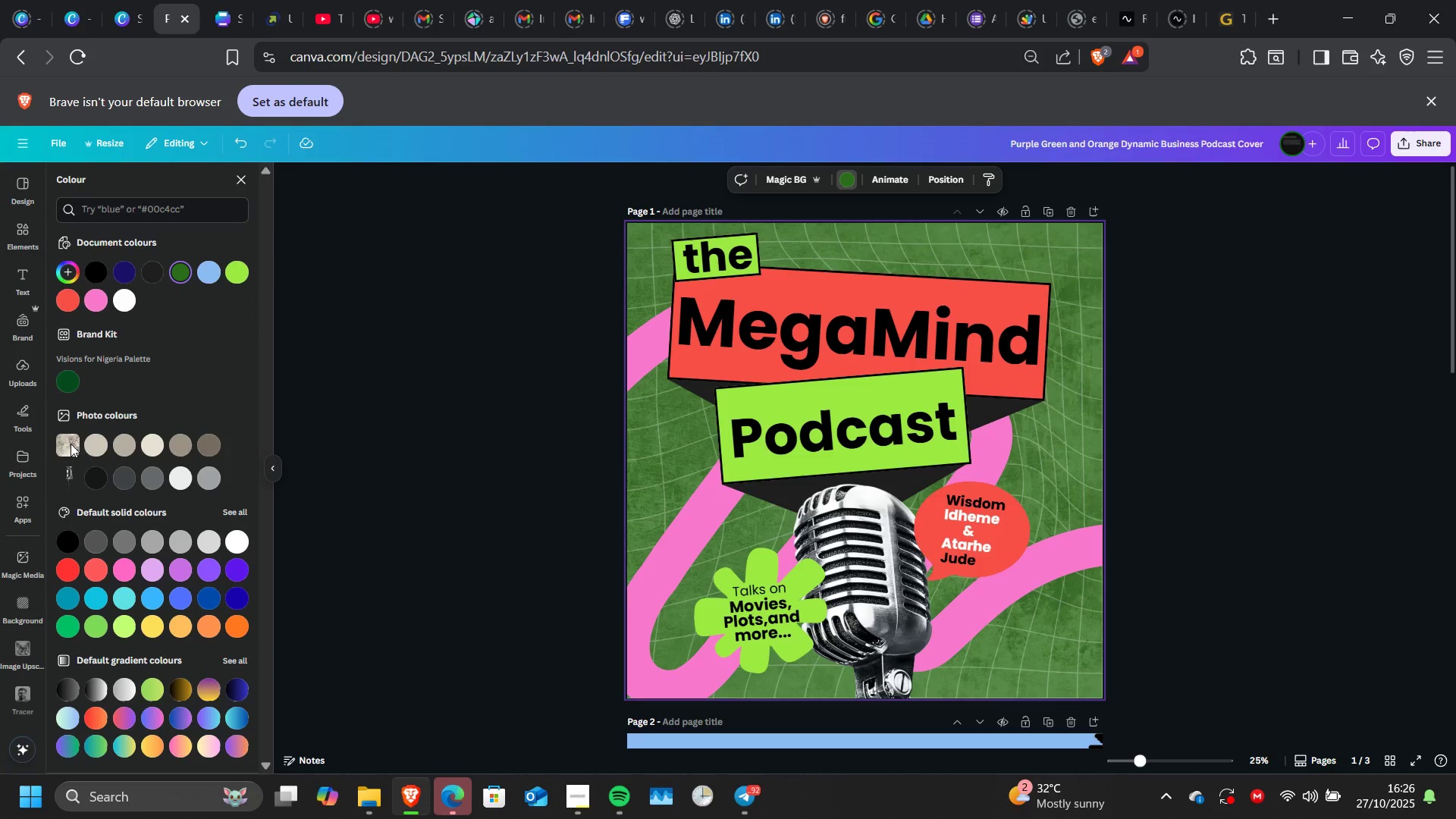 
left_click([93, 451])
 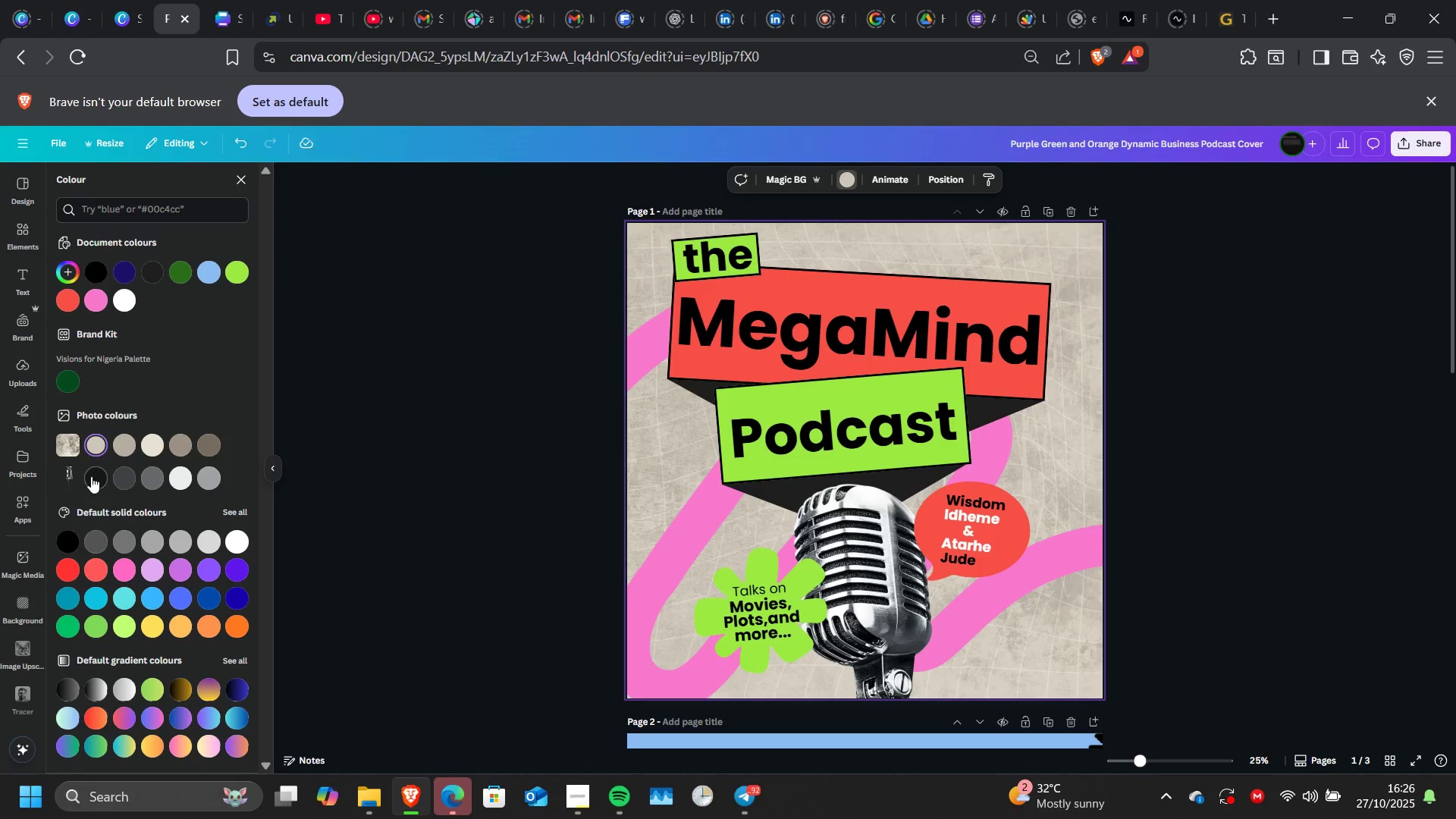 
left_click([91, 476])
 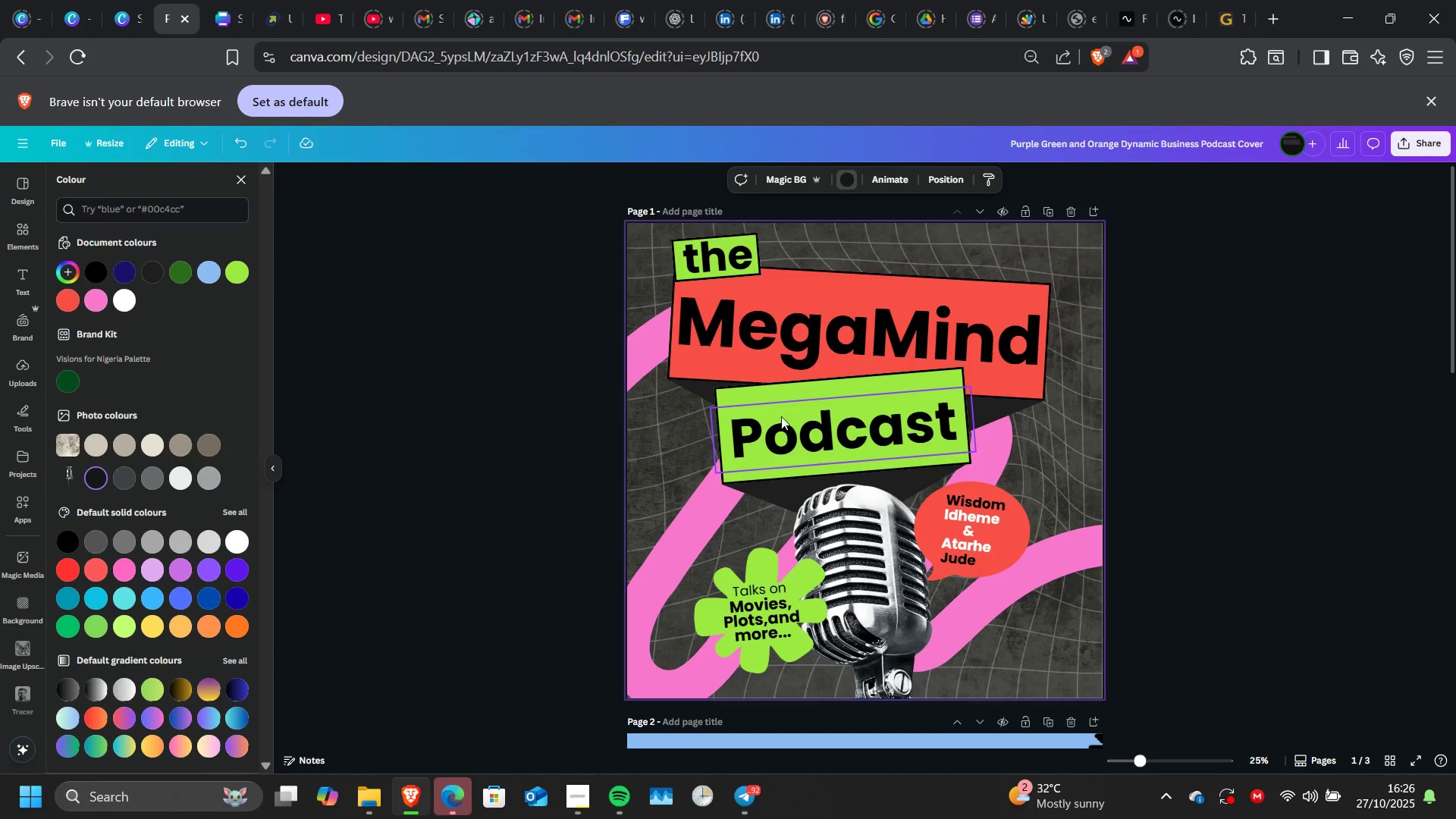 
wait(6.08)
 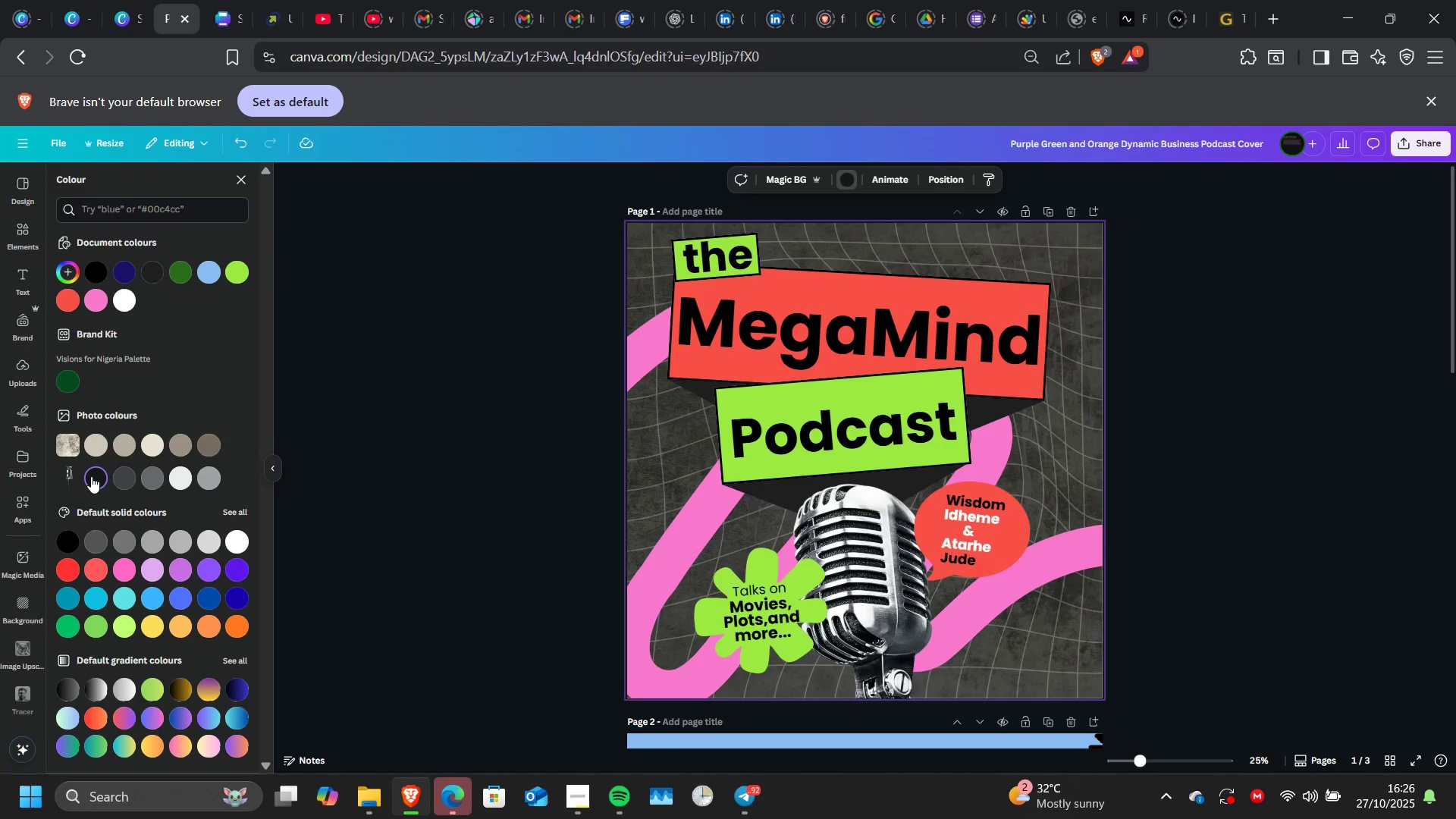 
left_click([761, 396])
 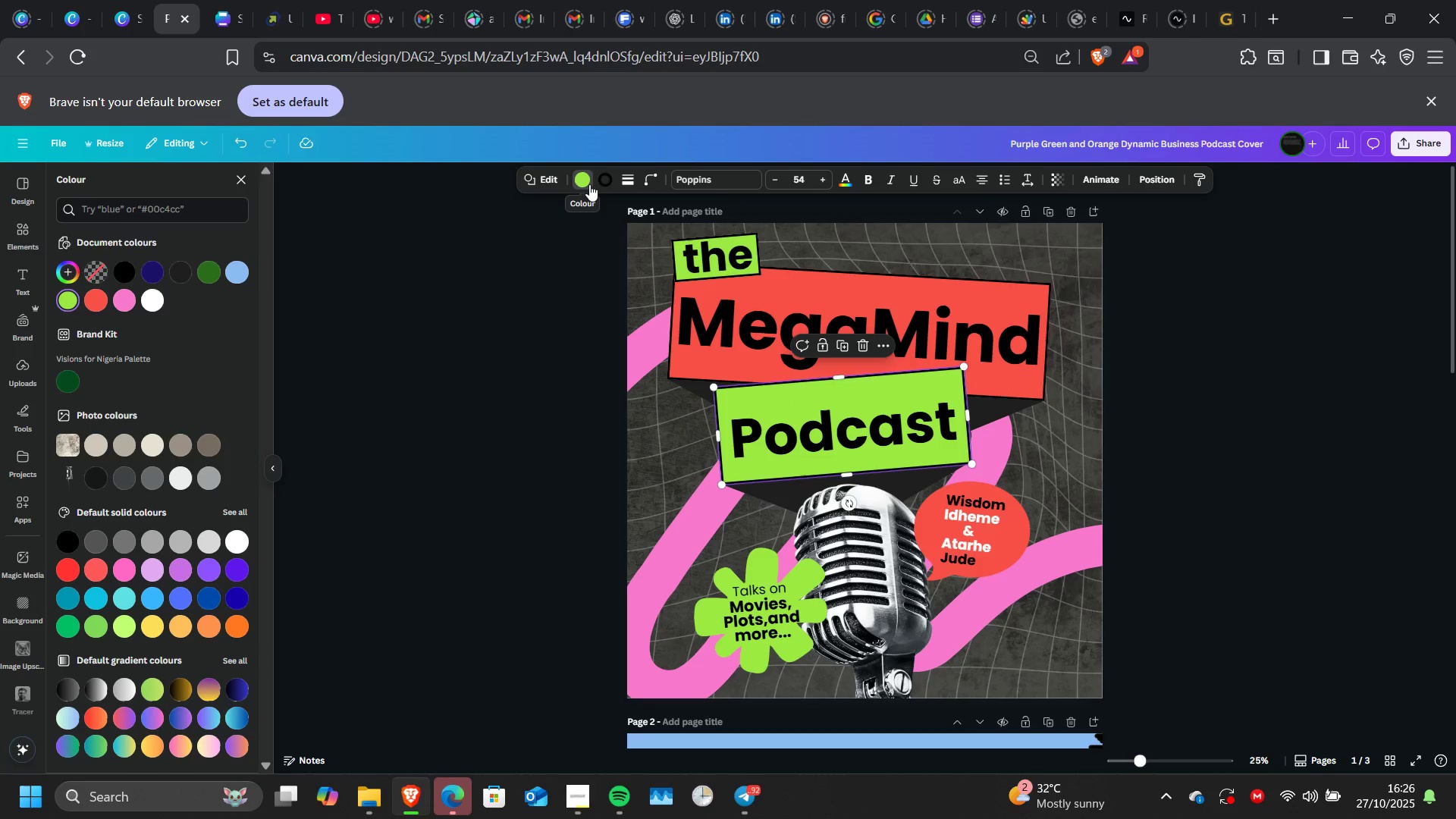 
left_click([589, 184])
 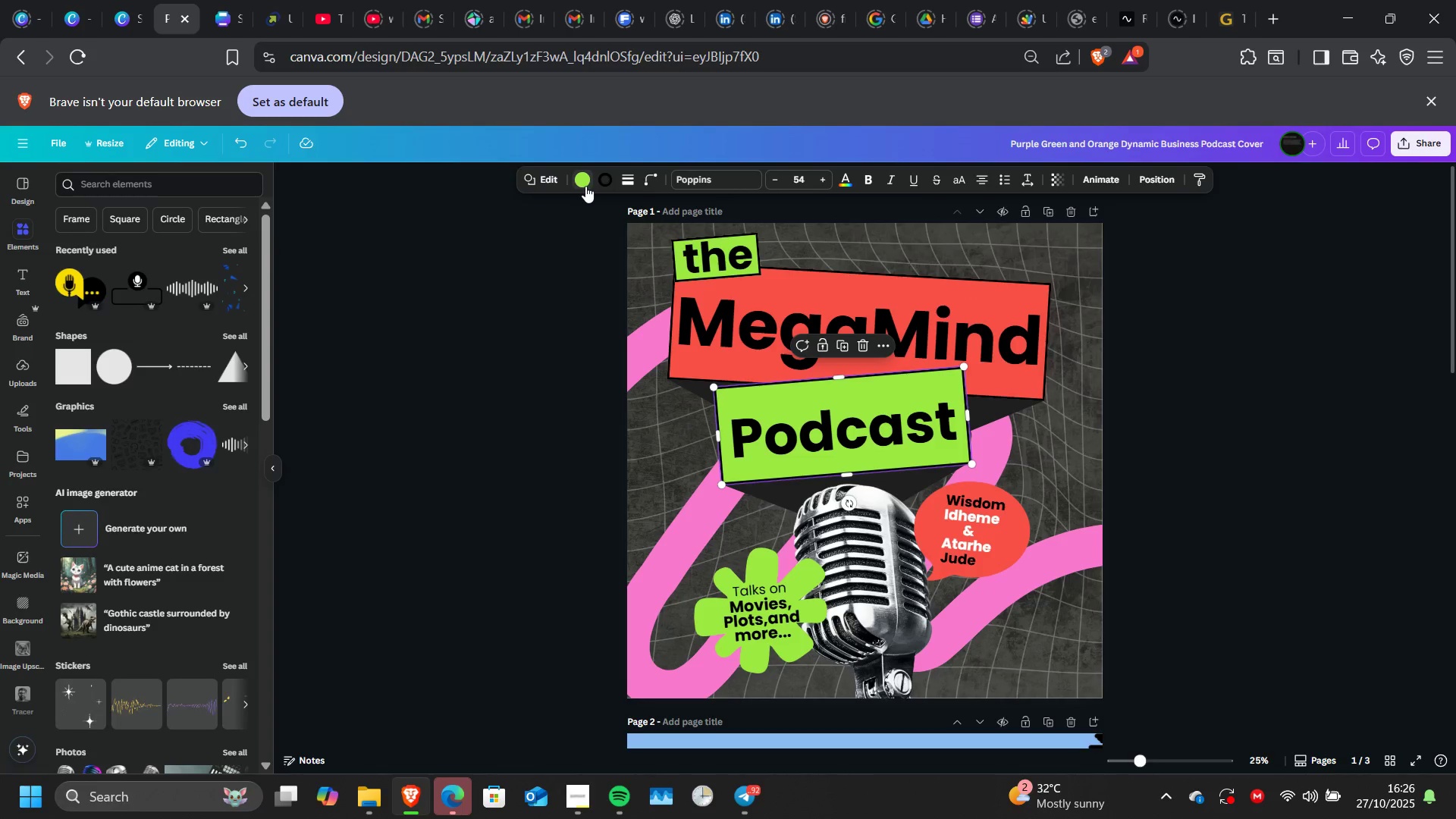 
left_click([582, 183])
 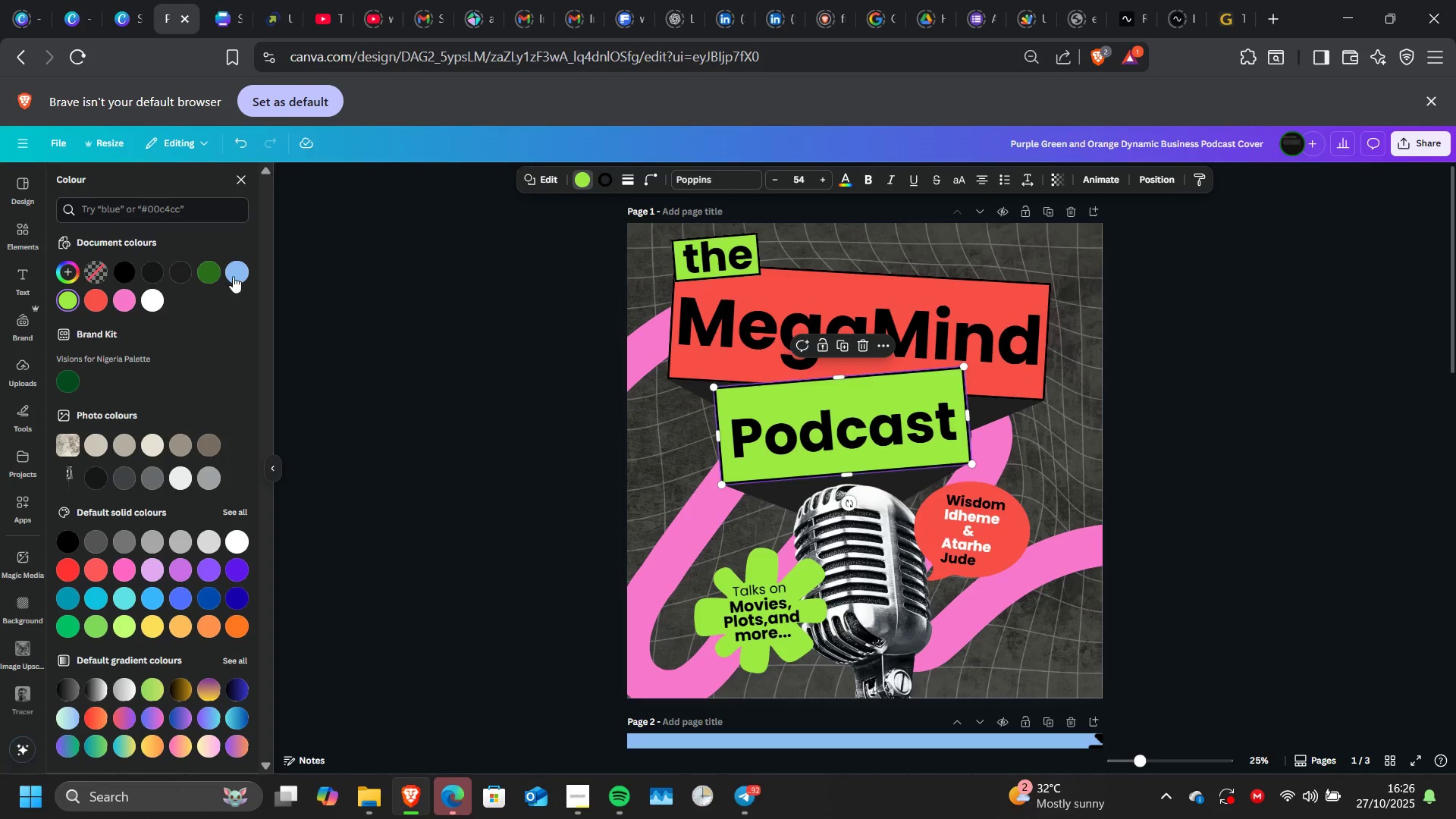 
left_click([236, 274])
 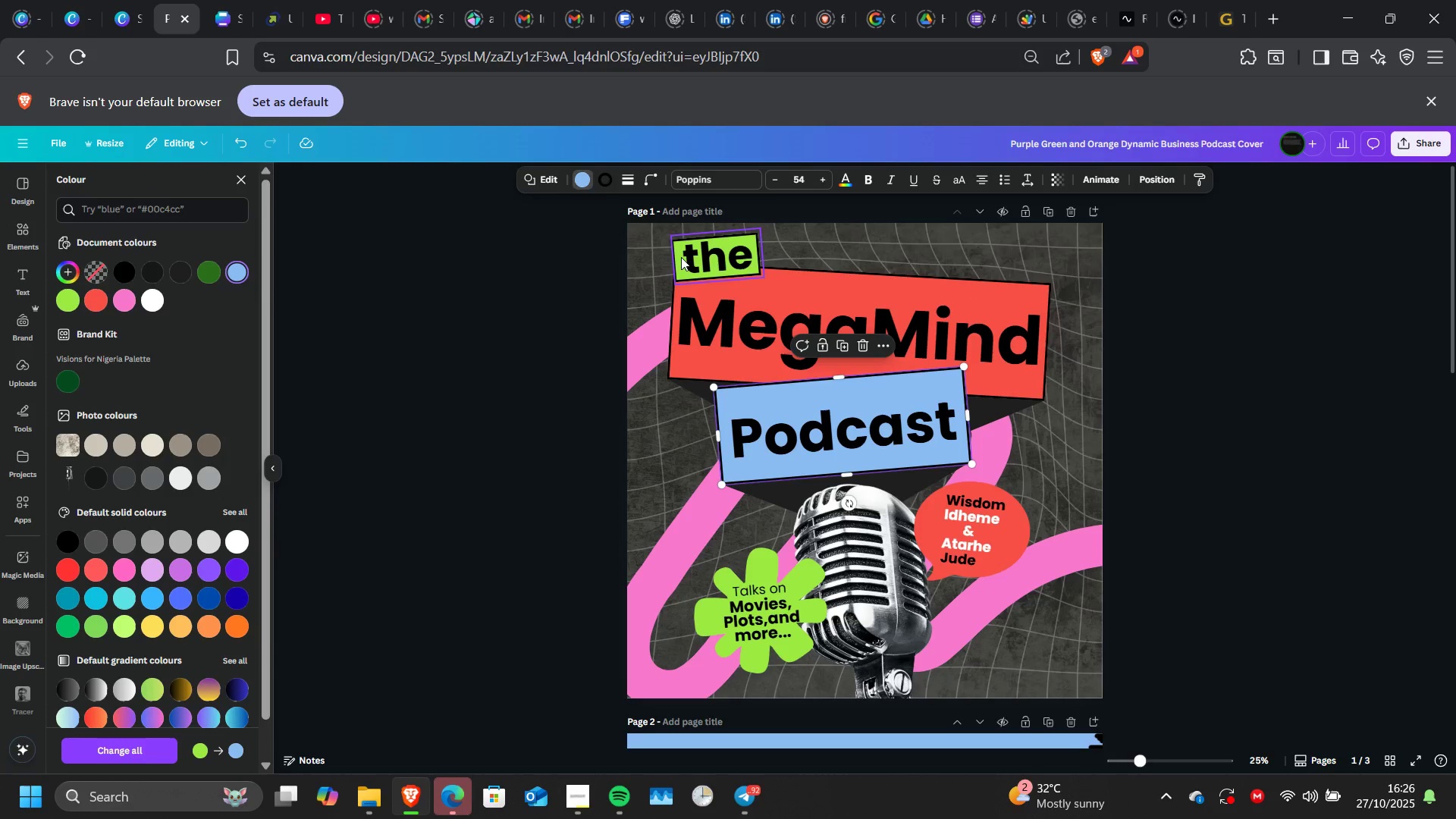 
left_click([681, 257])
 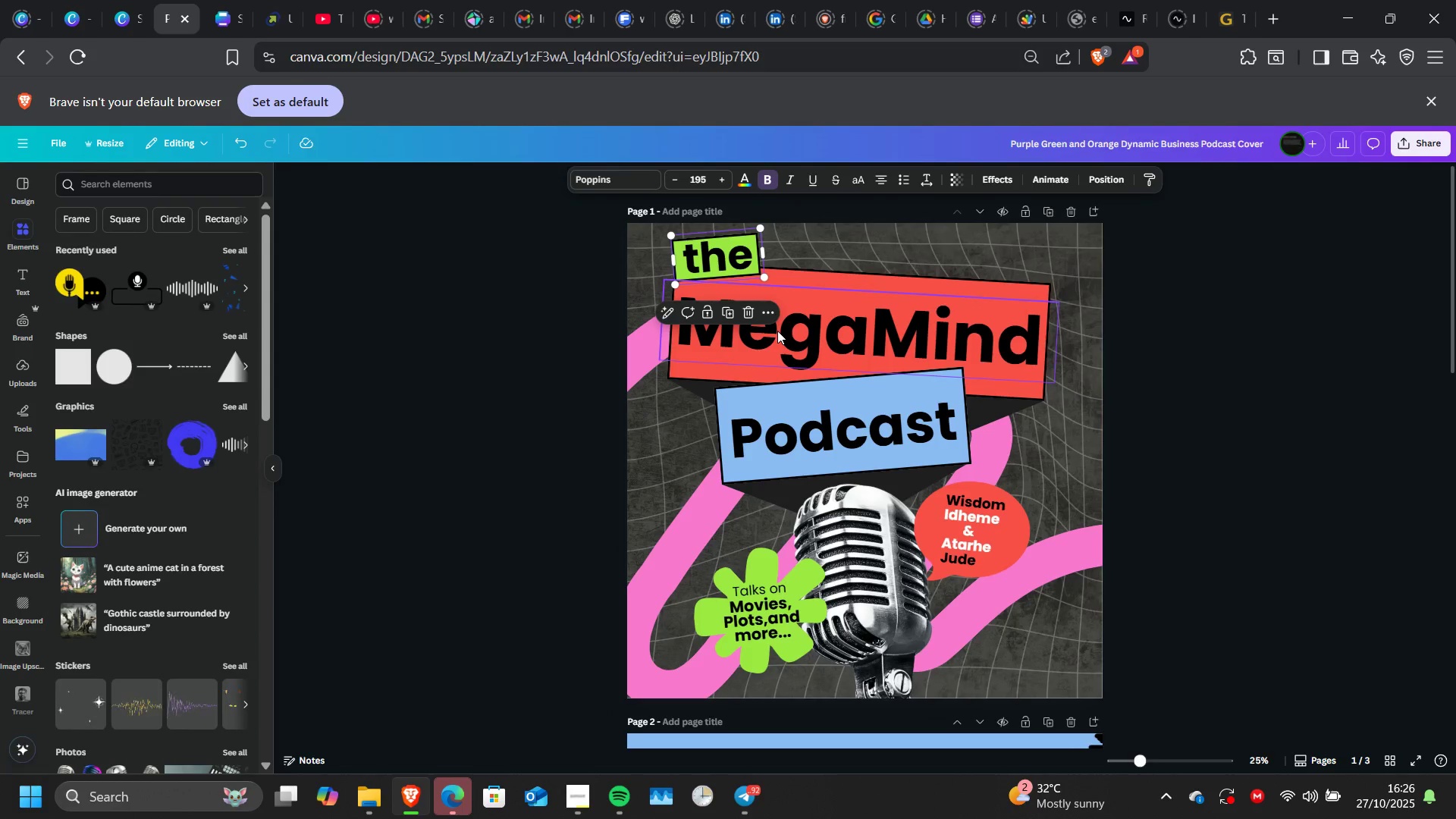 
key(Control+Z)
 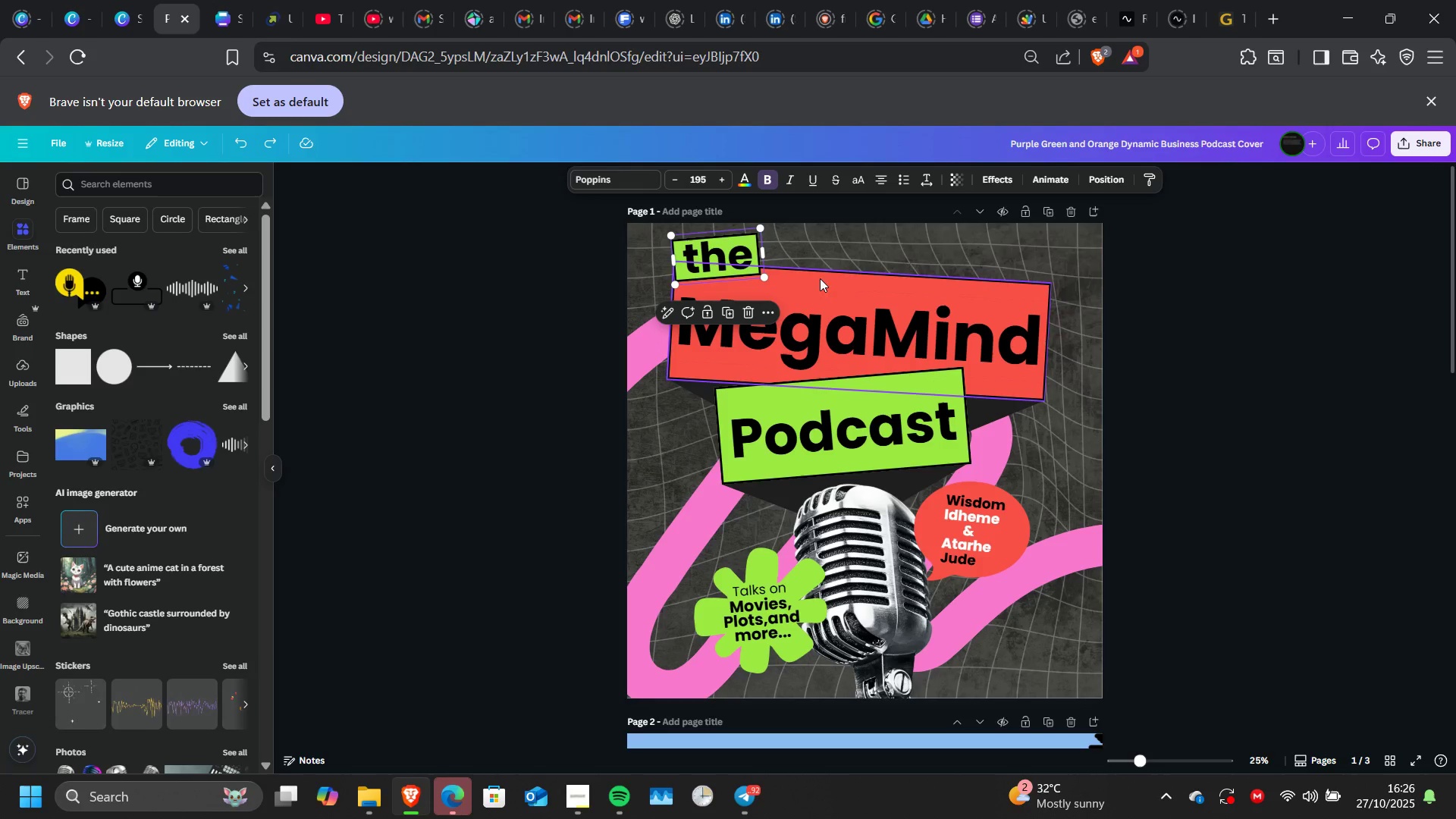 
left_click([820, 278])
 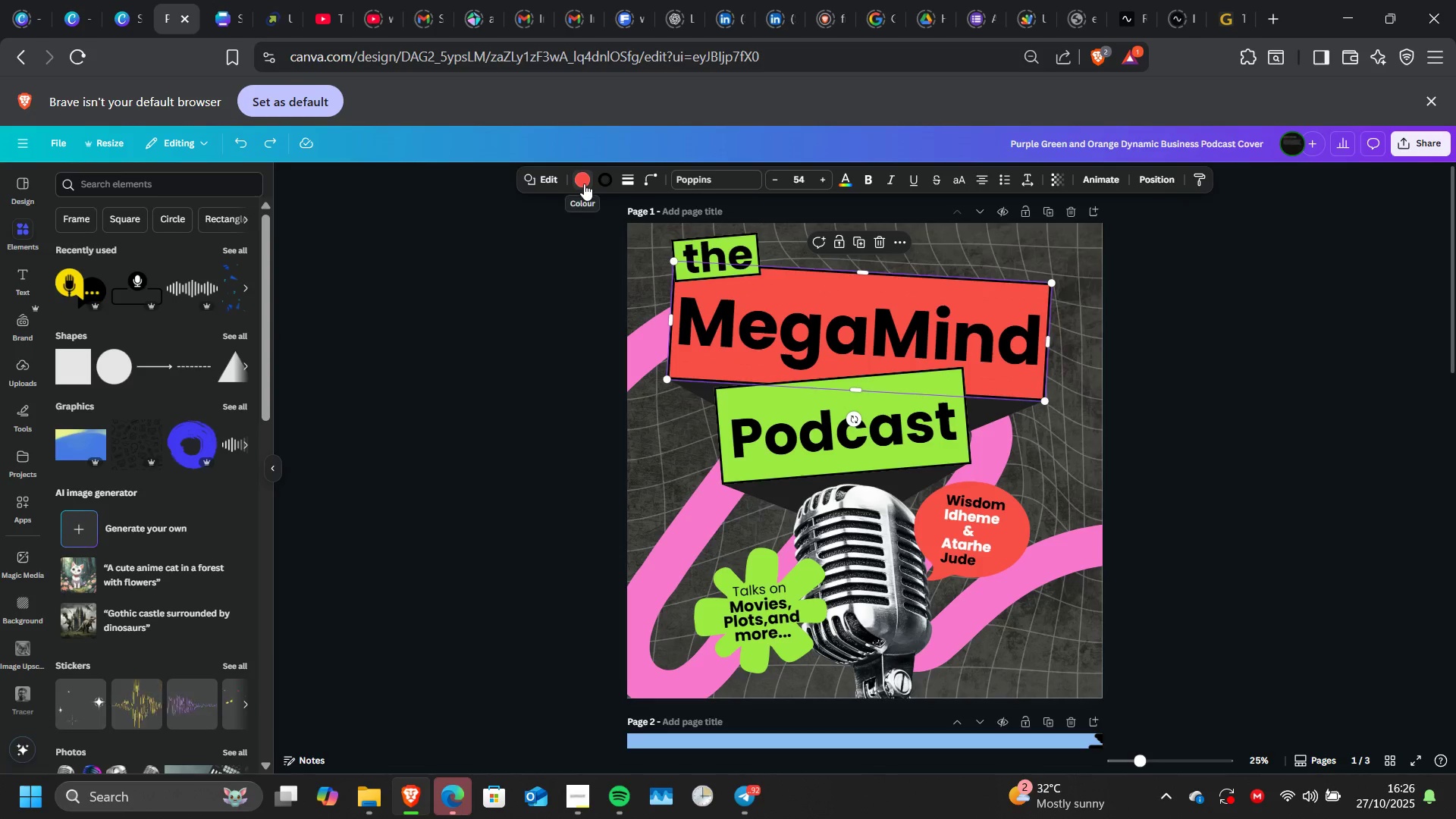 
left_click([584, 184])
 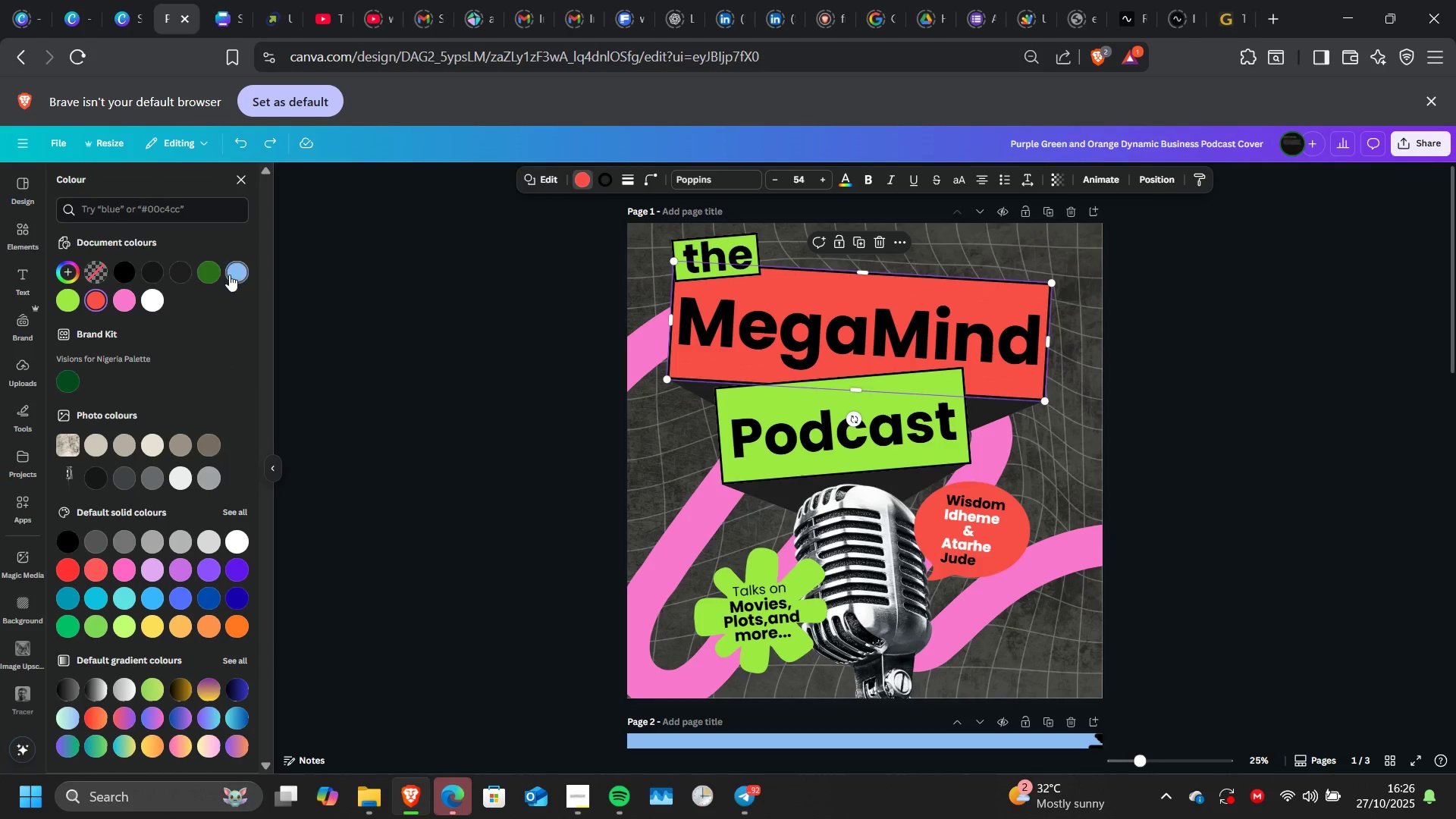 
left_click([229, 275])
 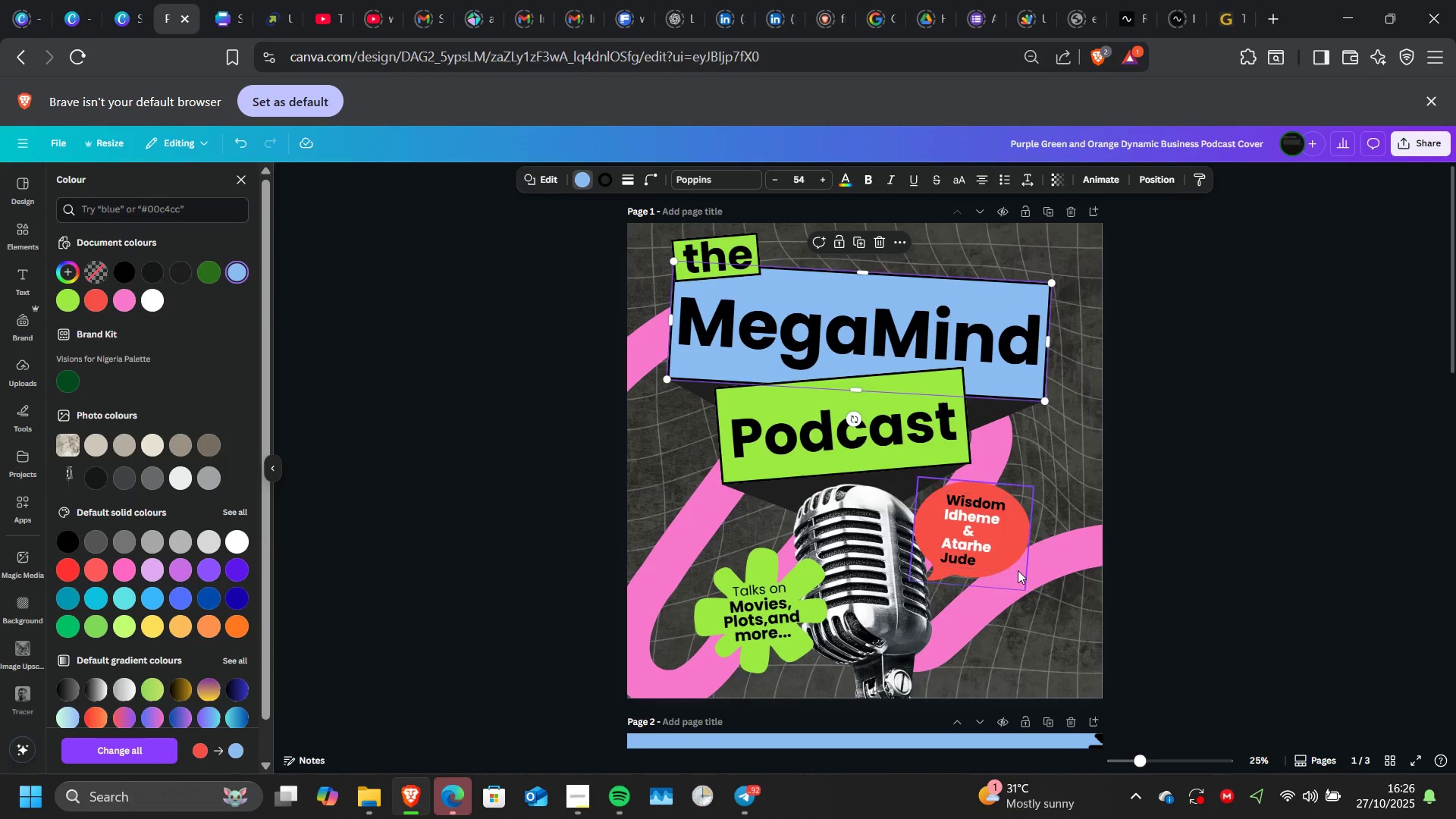 
left_click([1021, 571])
 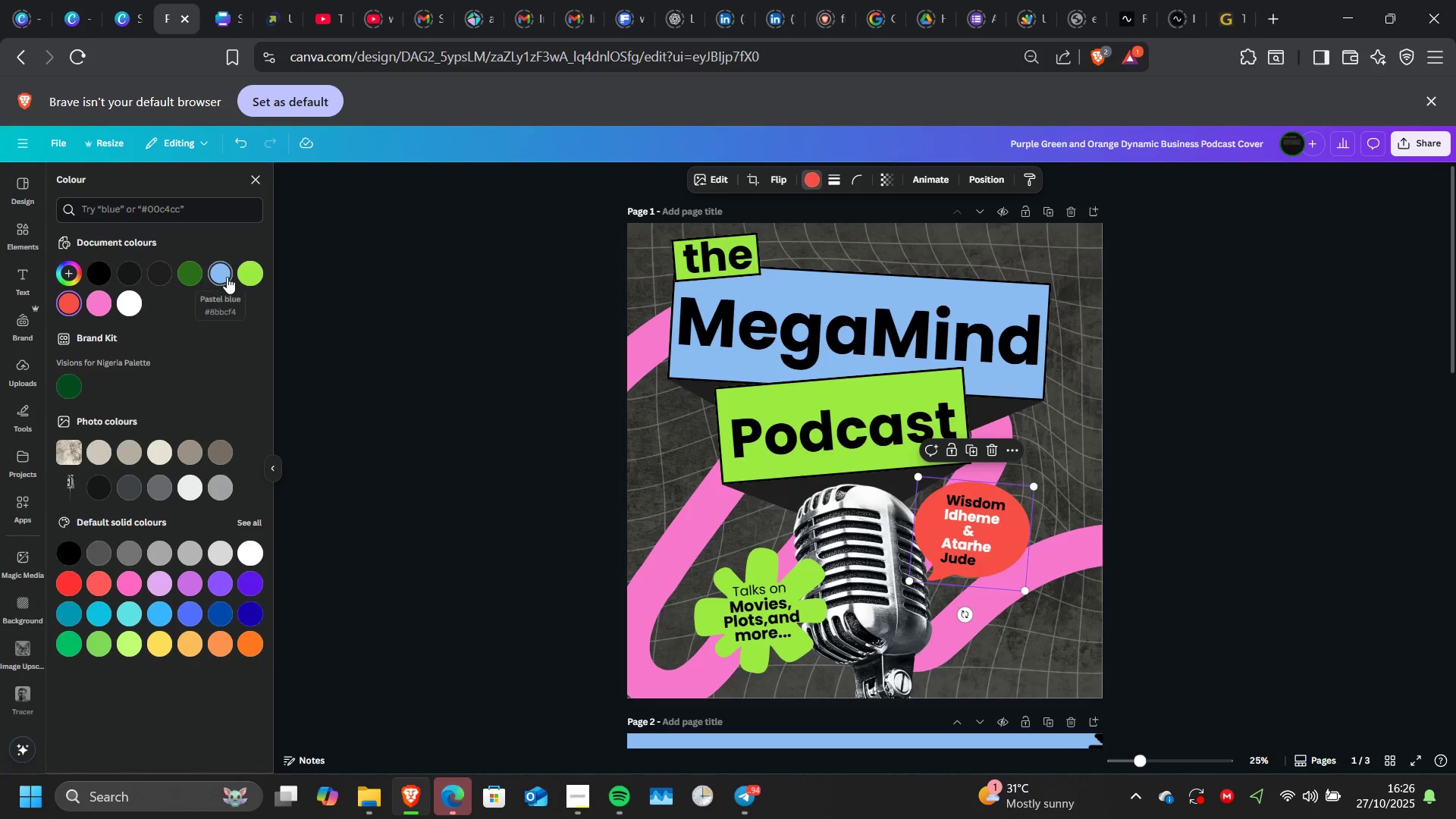 
left_click([227, 277])
 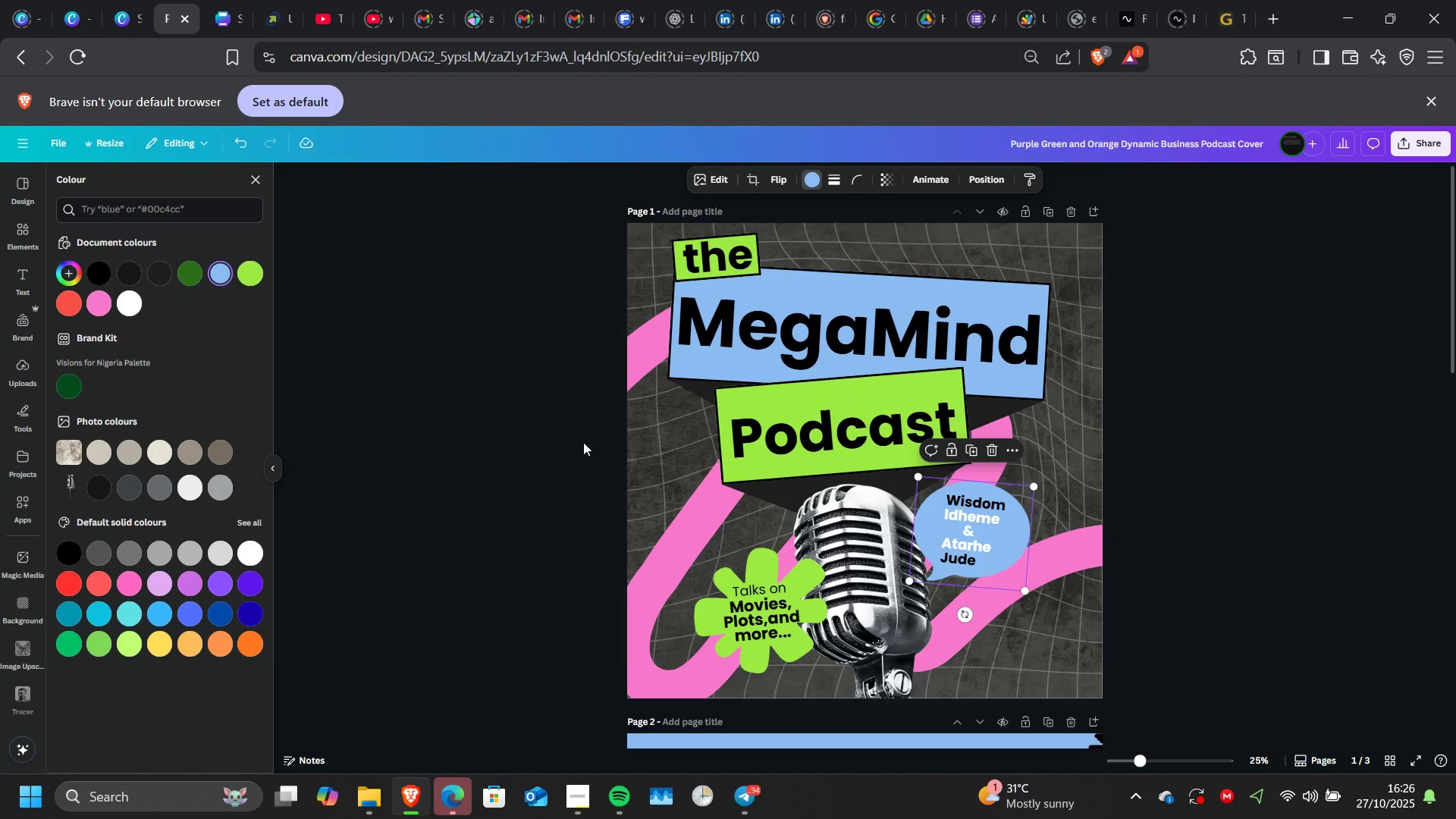 
key(Control+Z)
 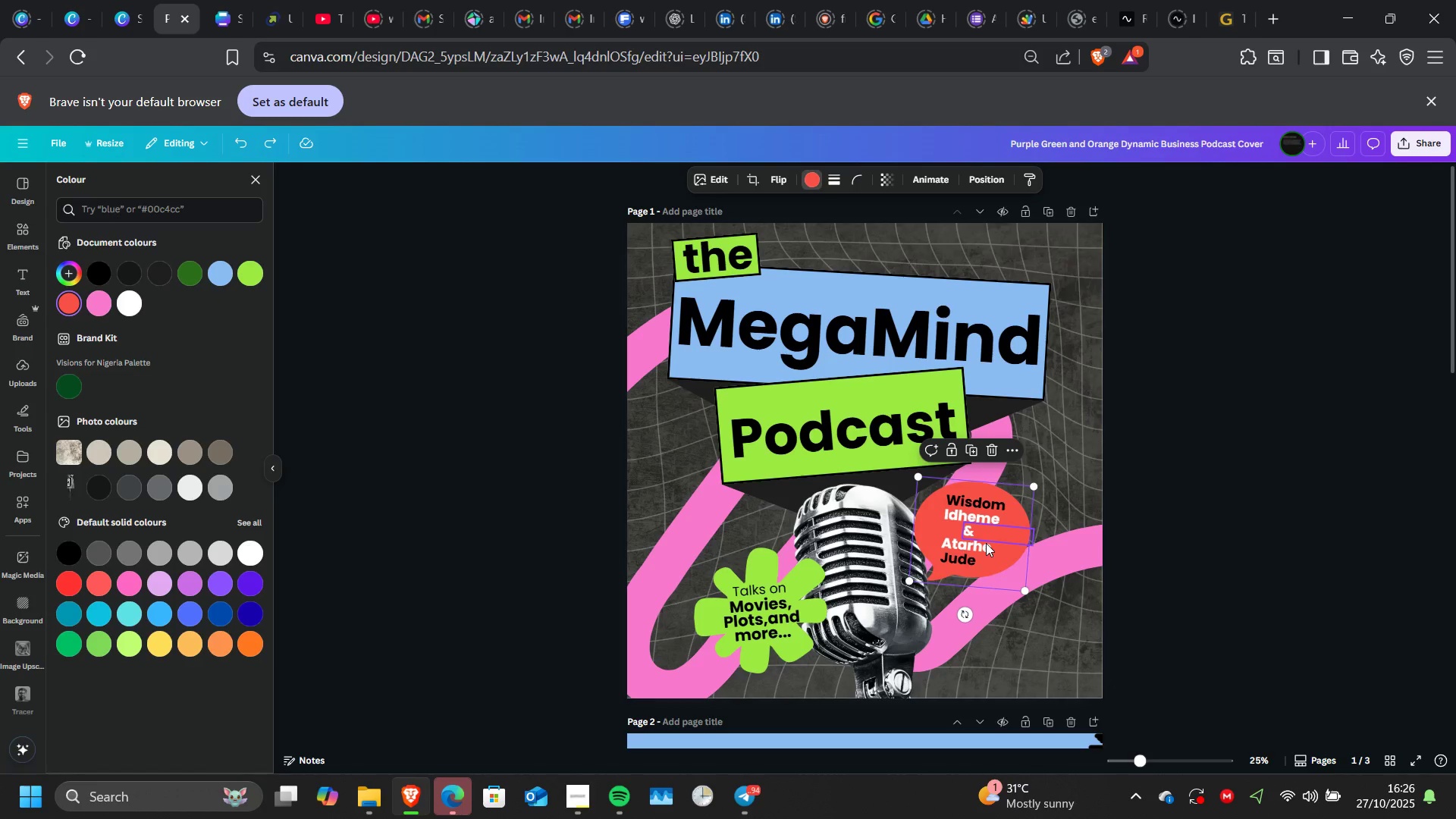 
double_click([972, 545])
 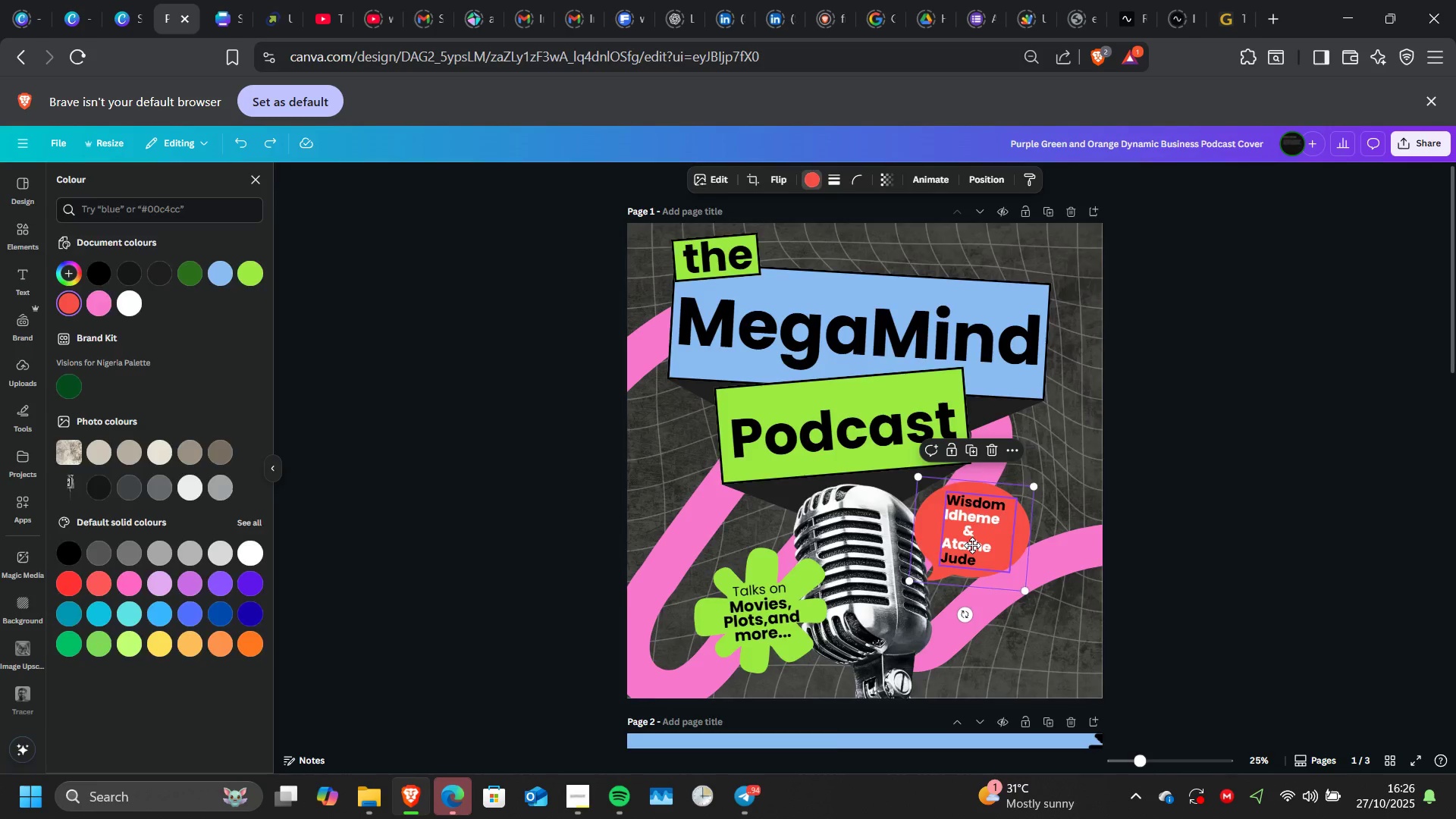 
triple_click([972, 545])
 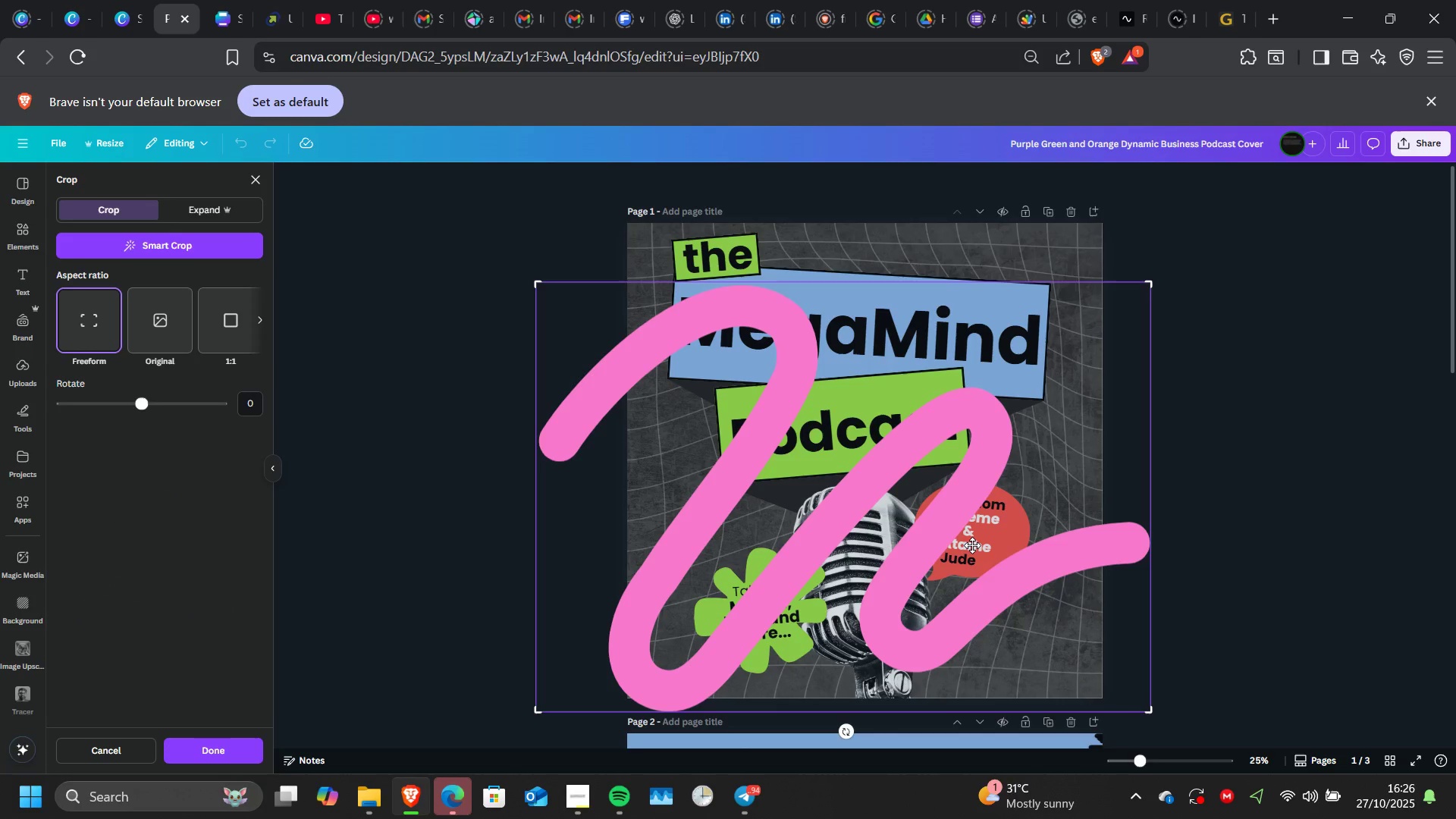 
left_click([972, 545])
 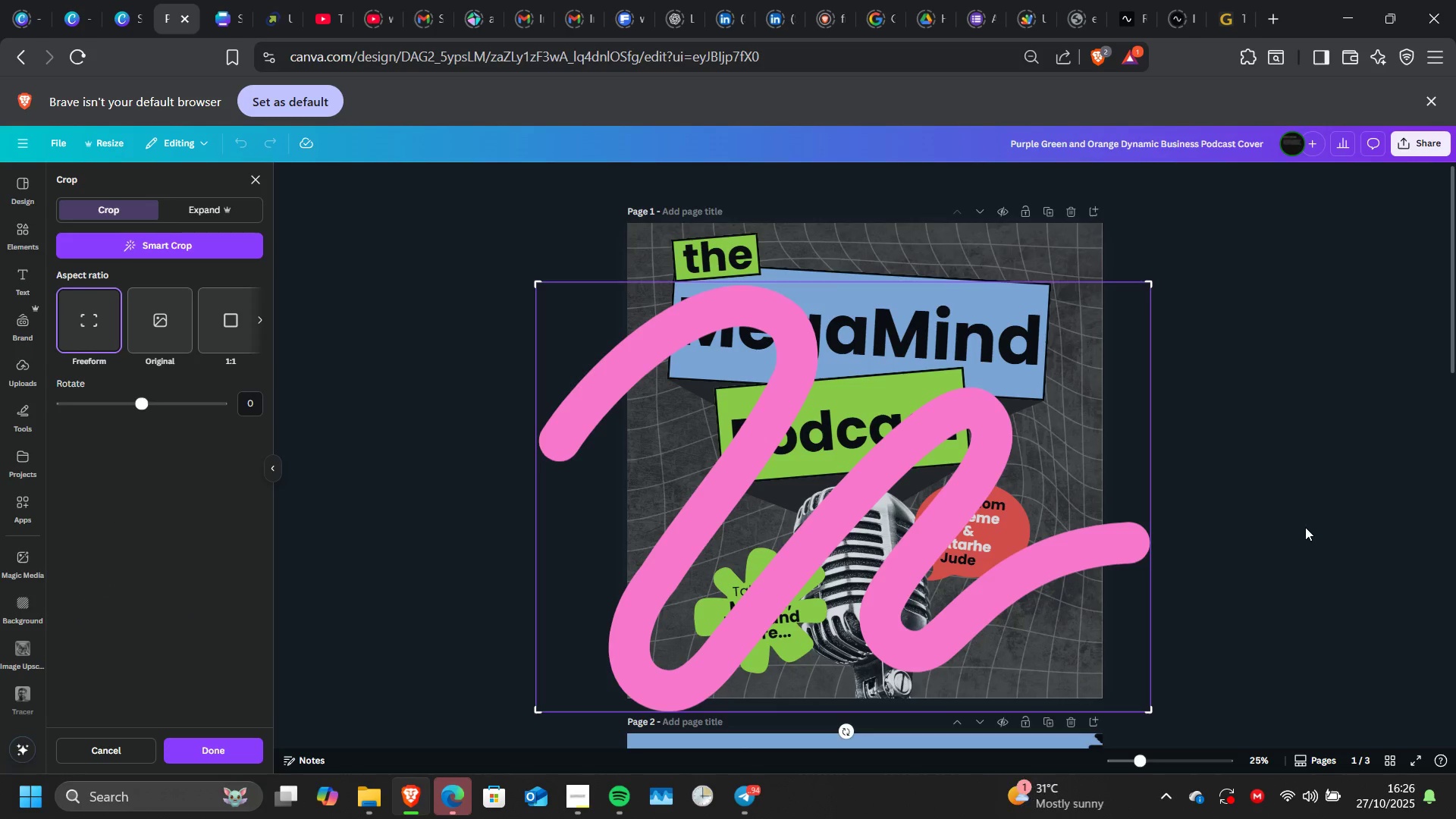 
left_click([1305, 527])
 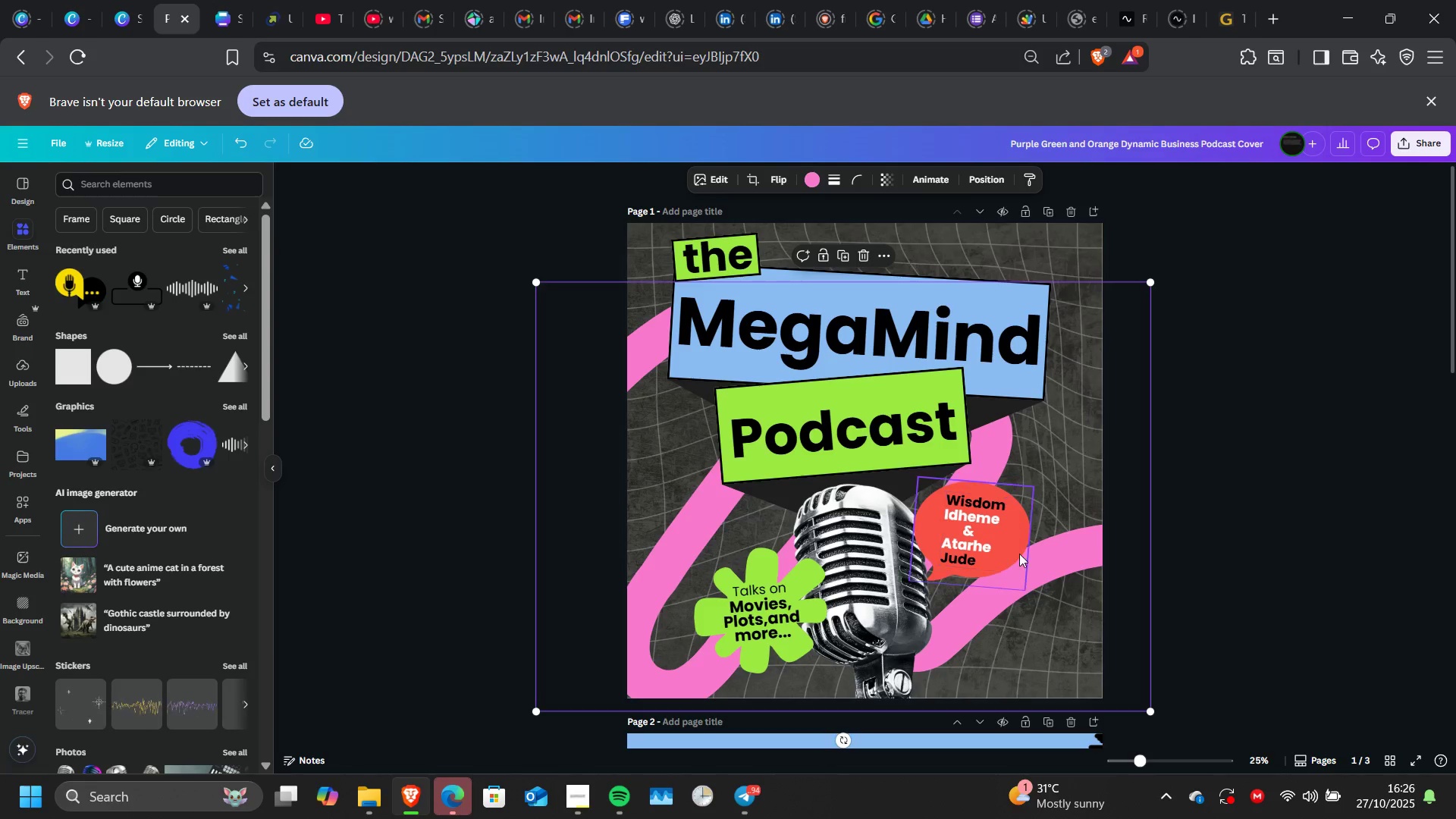 
left_click([1023, 554])
 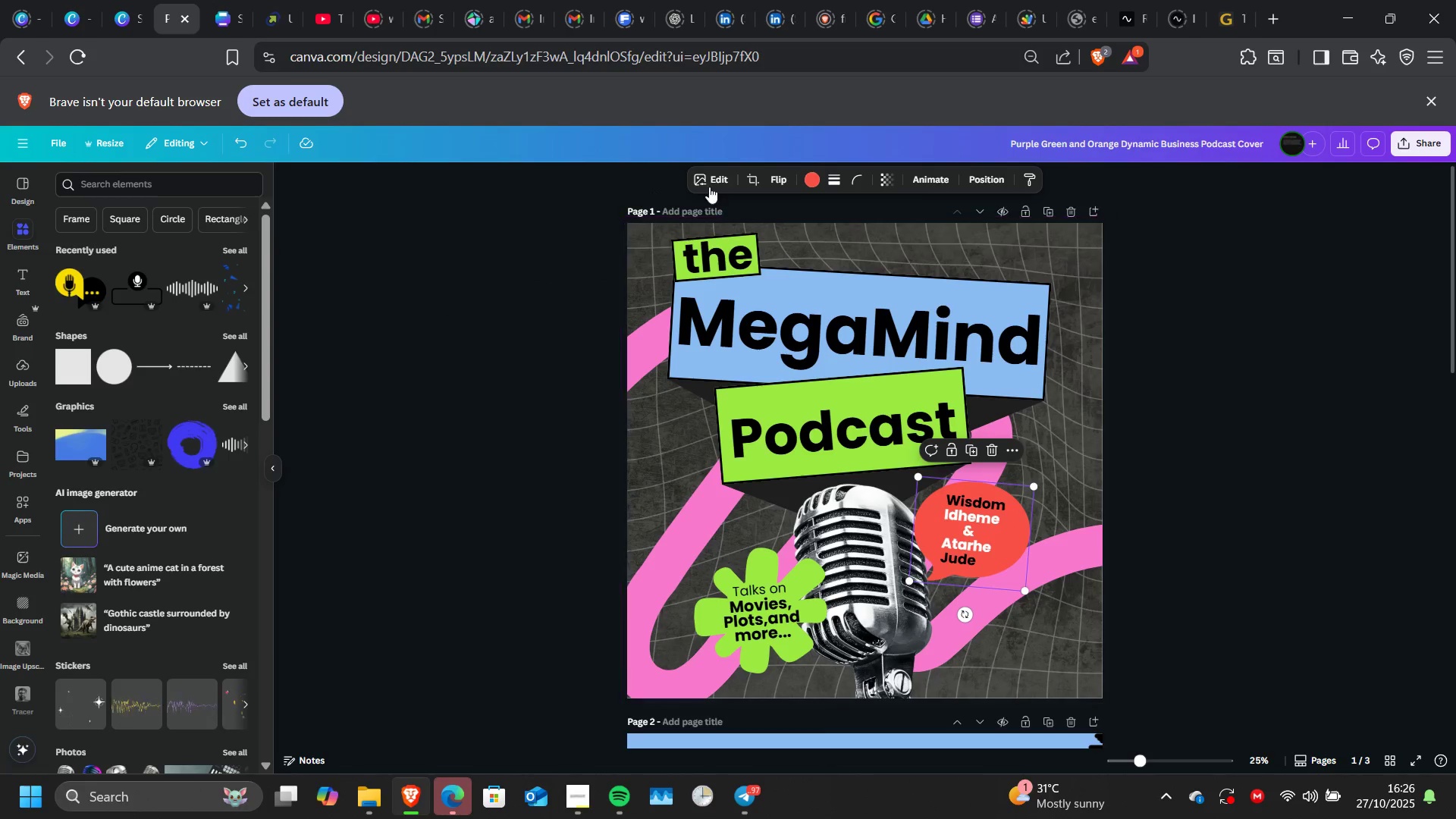 
mouse_move([758, 184])
 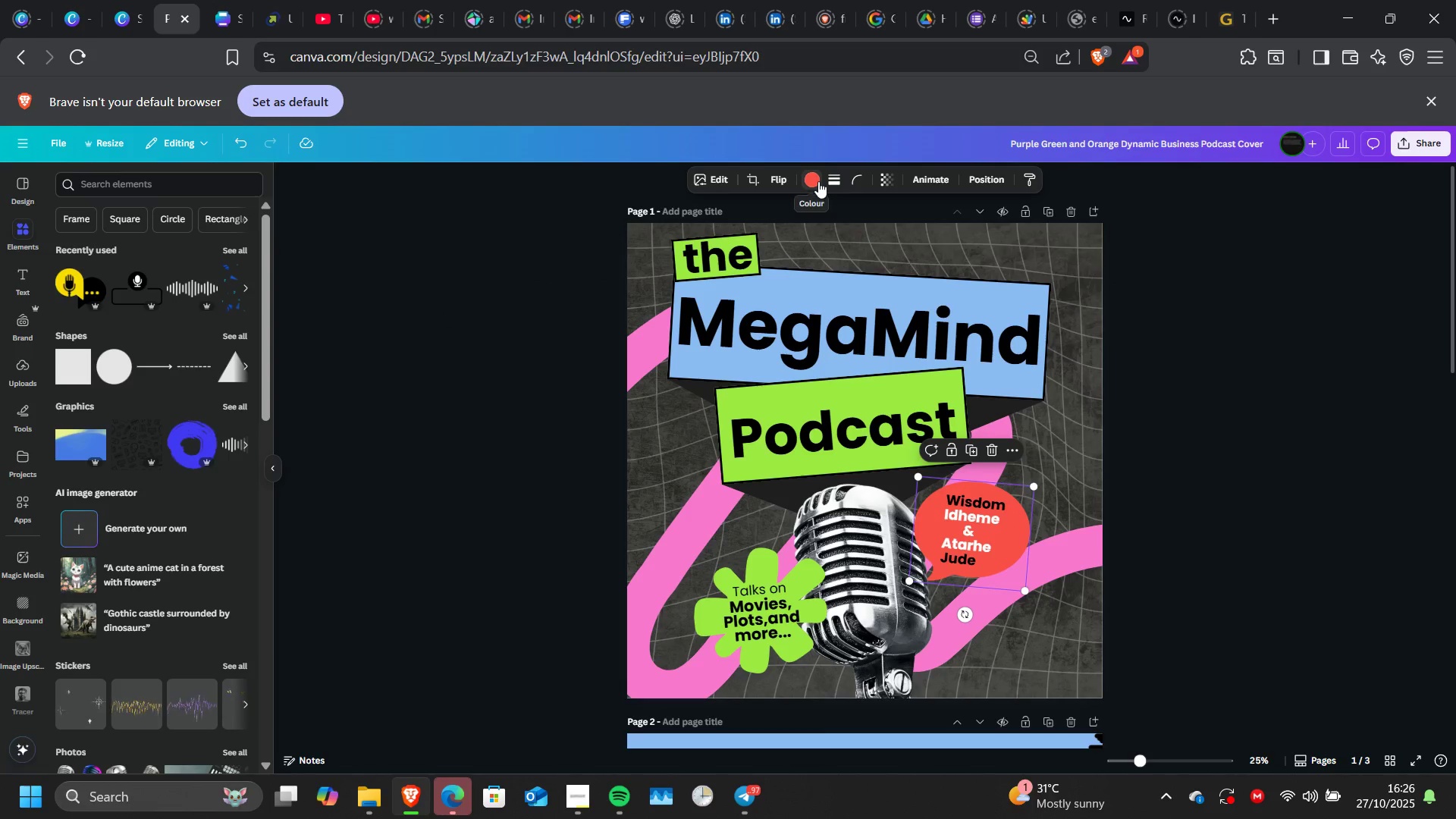 
left_click([818, 181])
 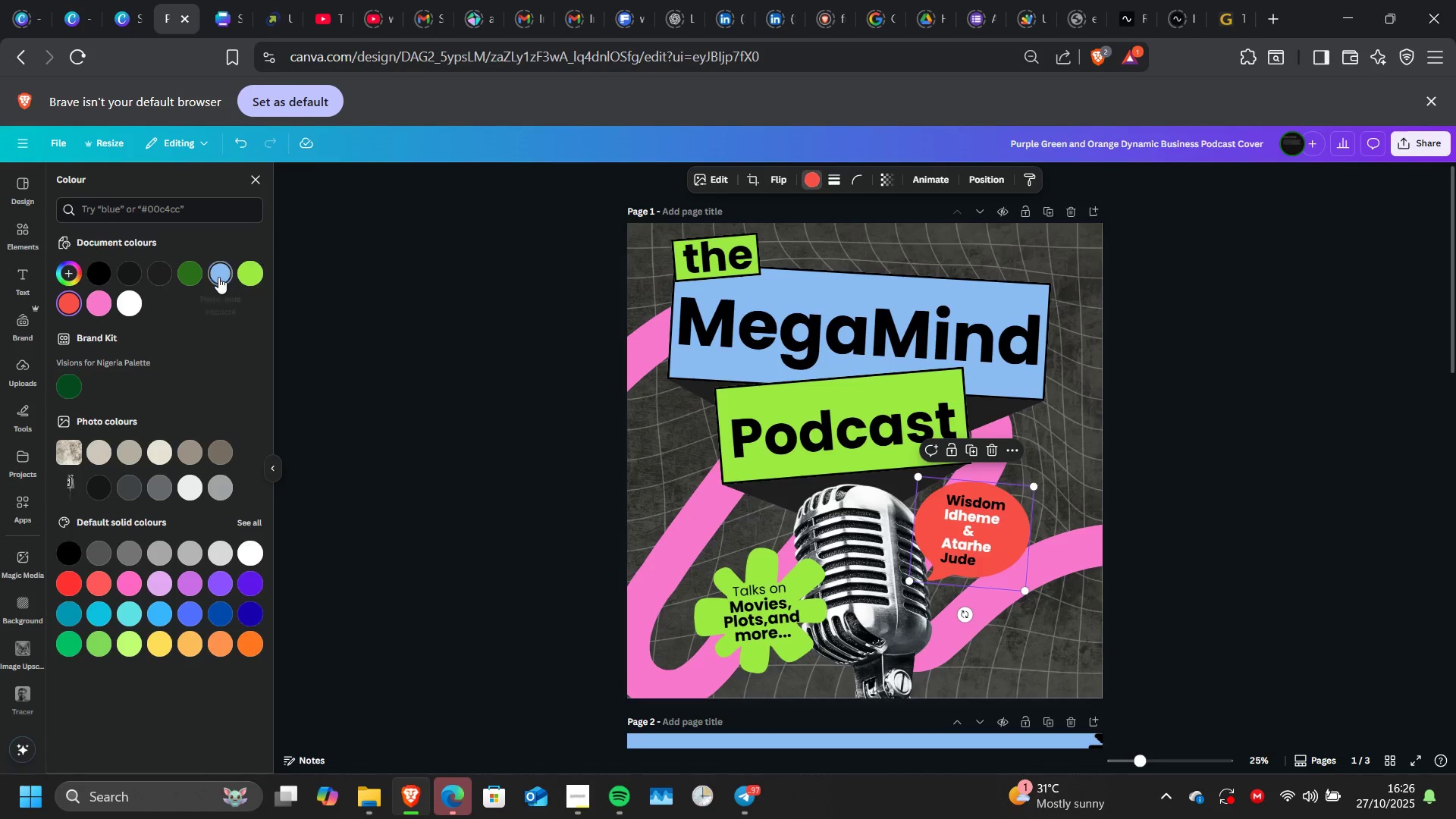 
left_click([218, 277])
 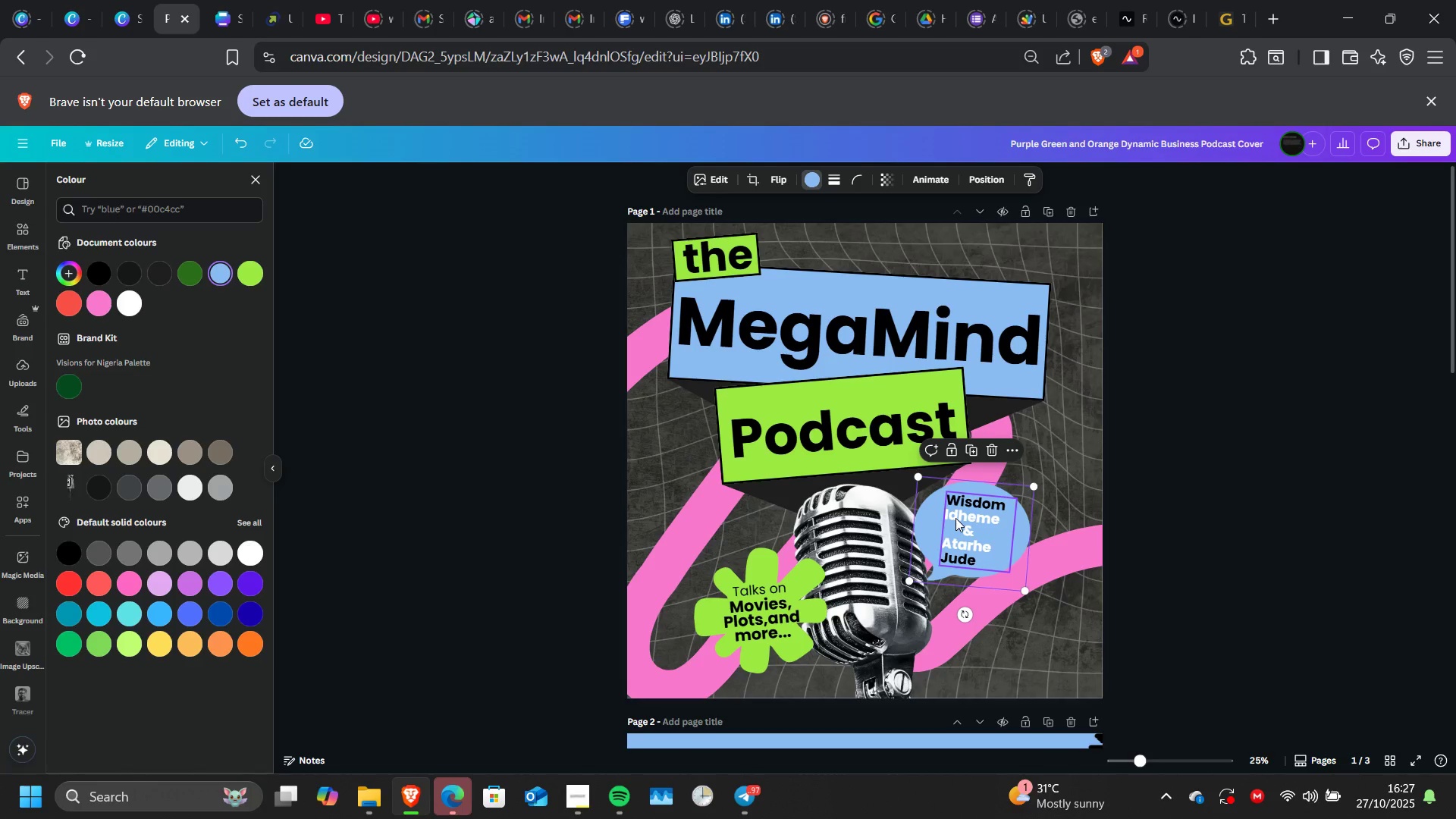 
double_click([955, 517])
 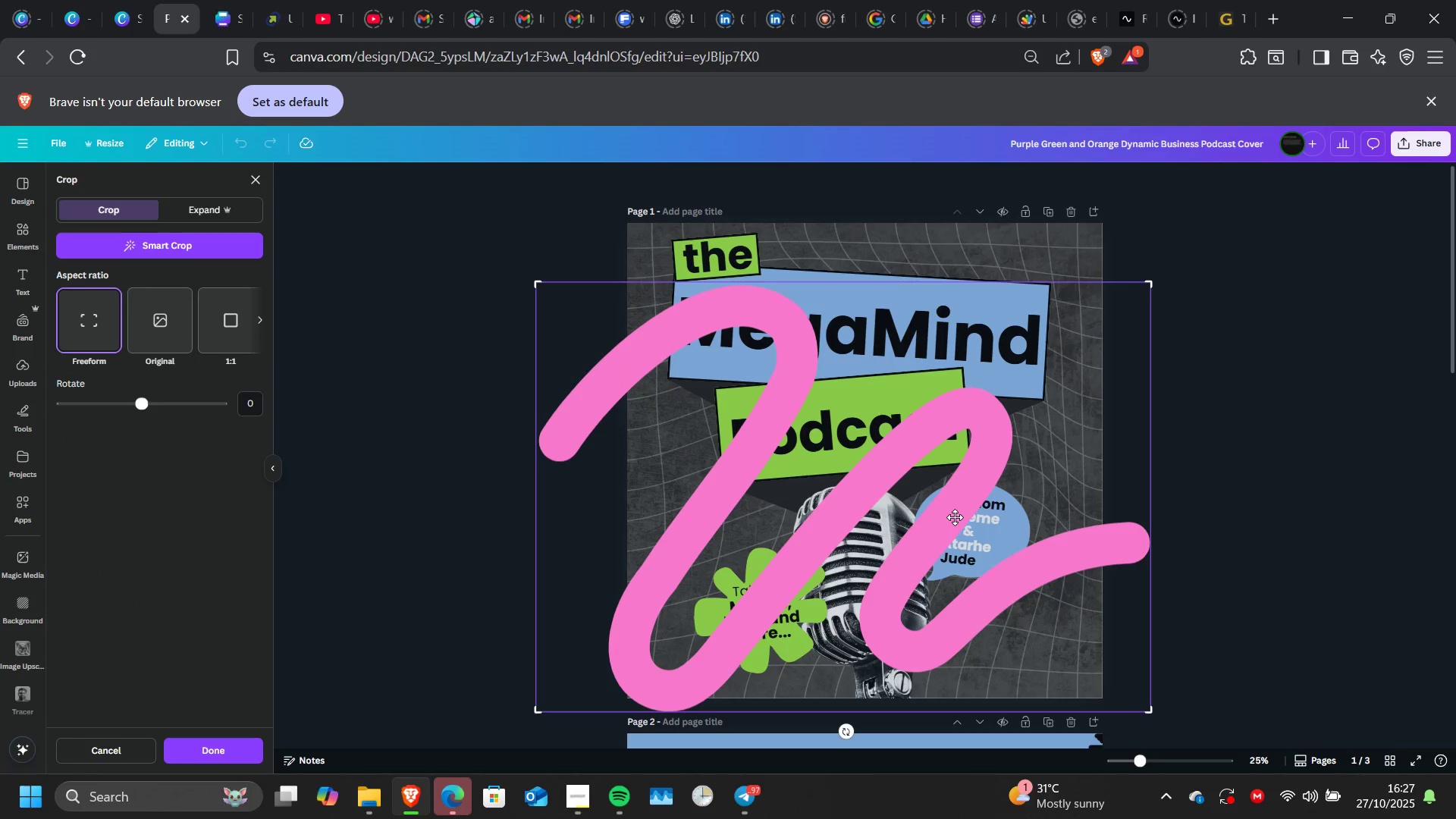 
triple_click([955, 517])
 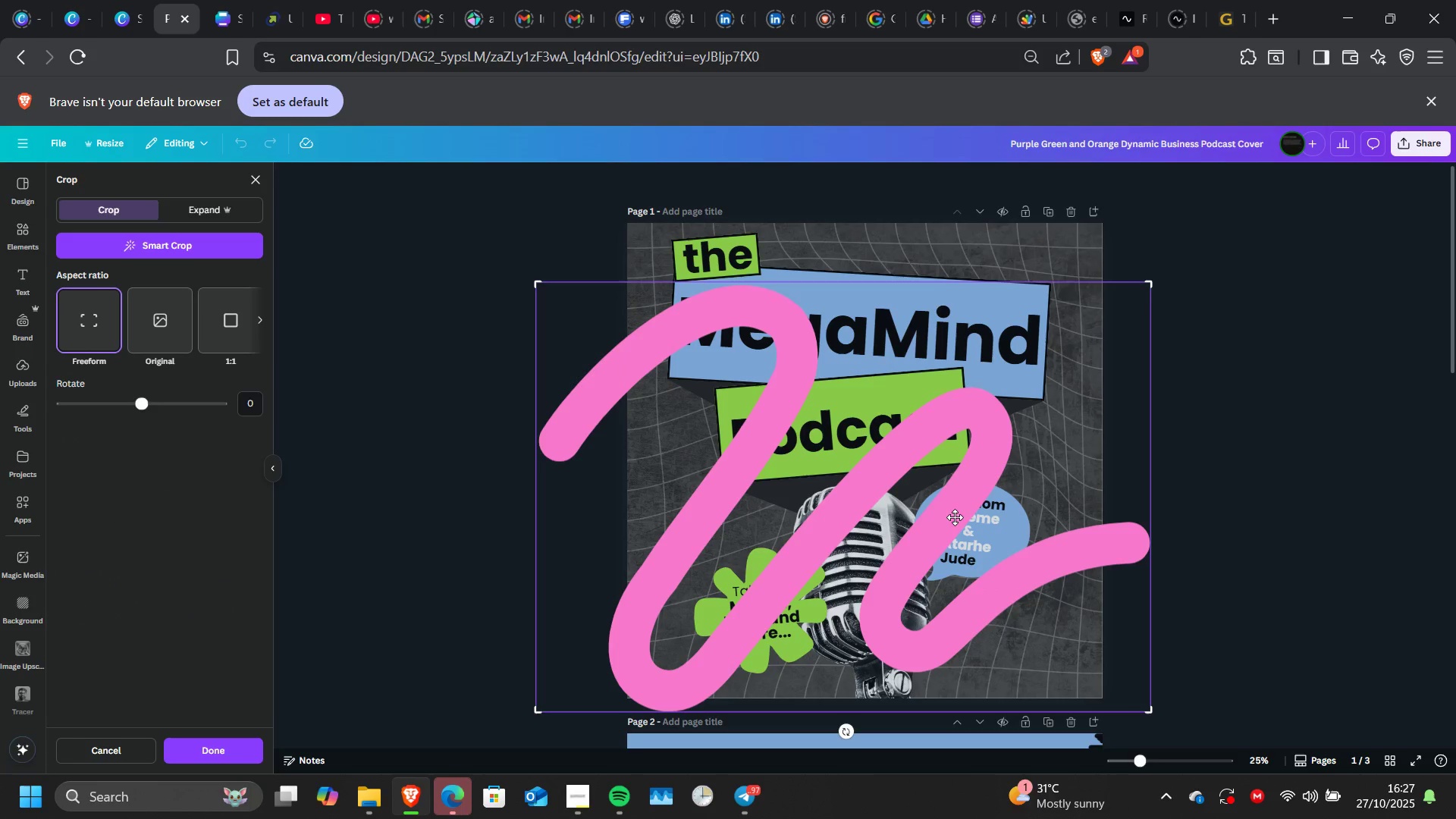 
left_click_drag(start_coordinate=[955, 517], to_coordinate=[966, 524])
 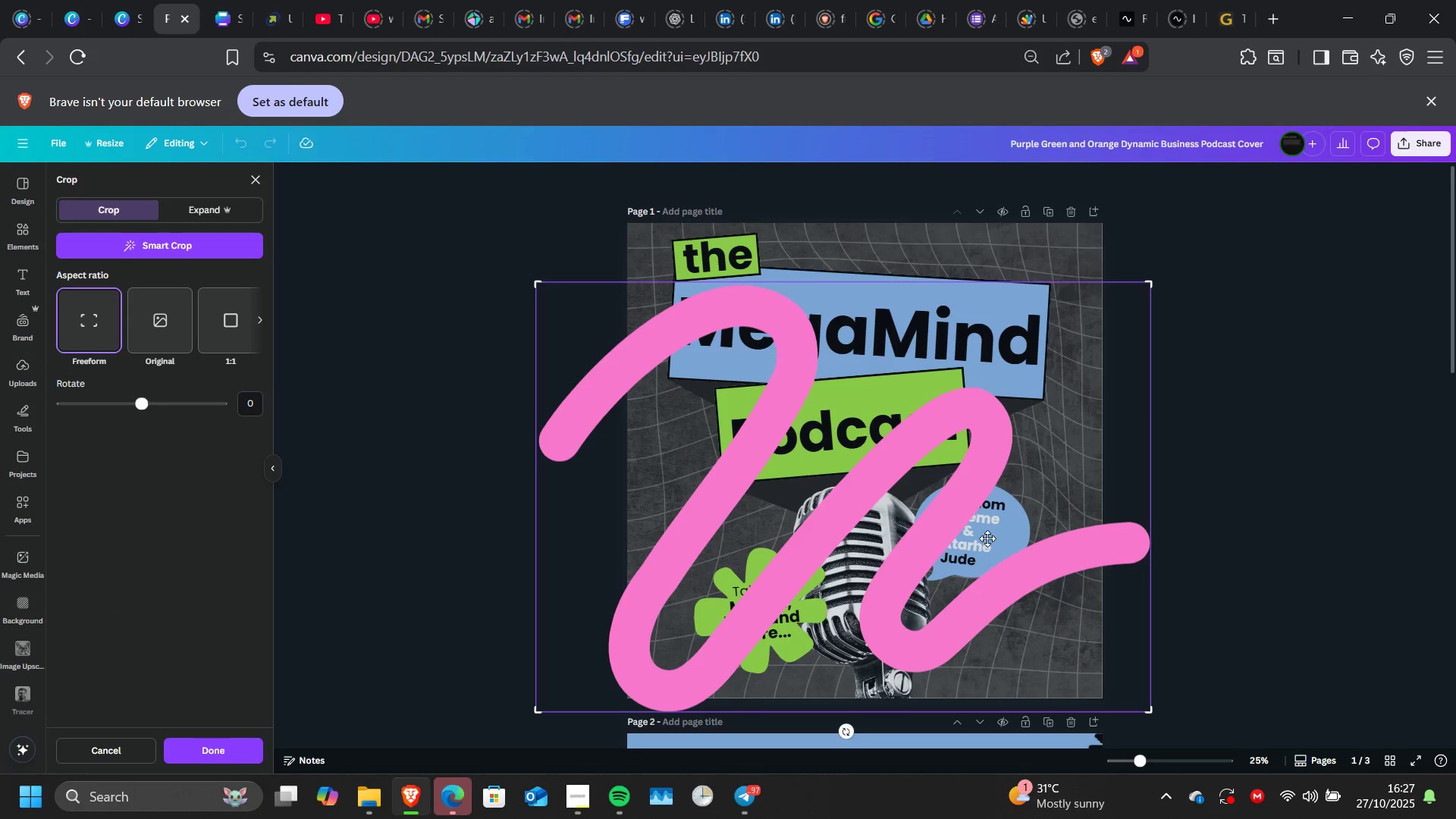 
left_click([987, 538])
 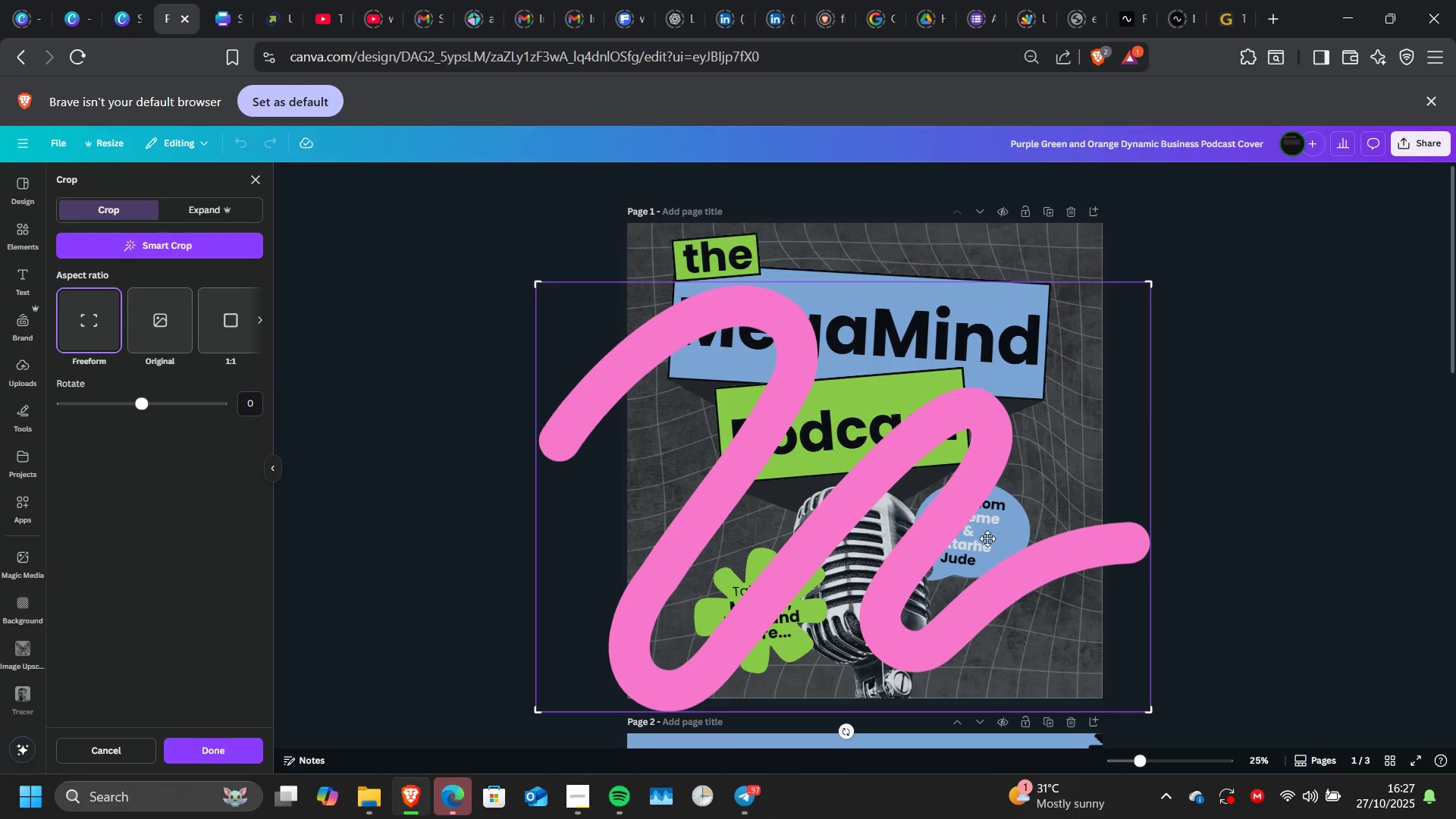 
left_click([987, 538])
 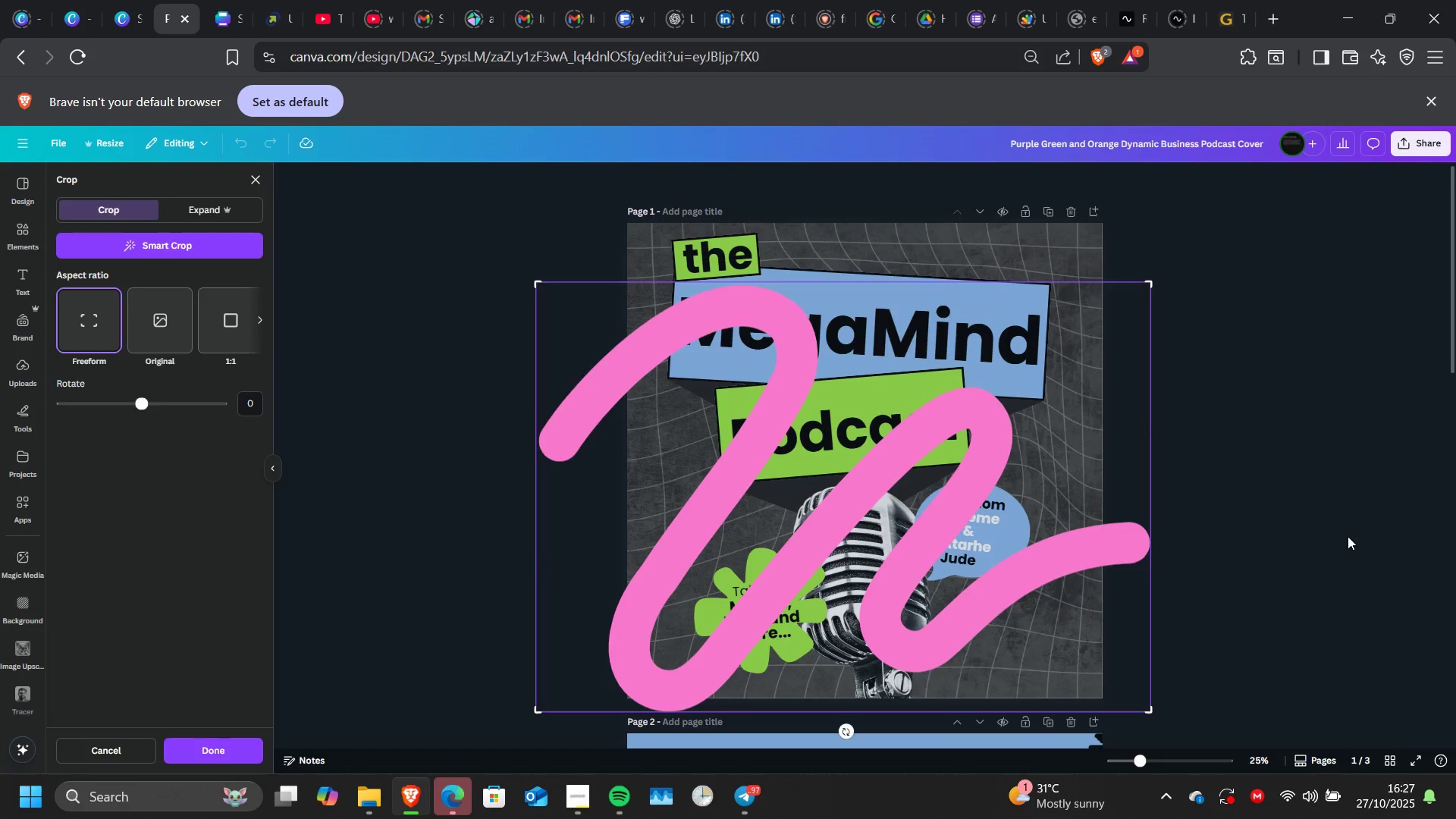 
left_click([1348, 536])
 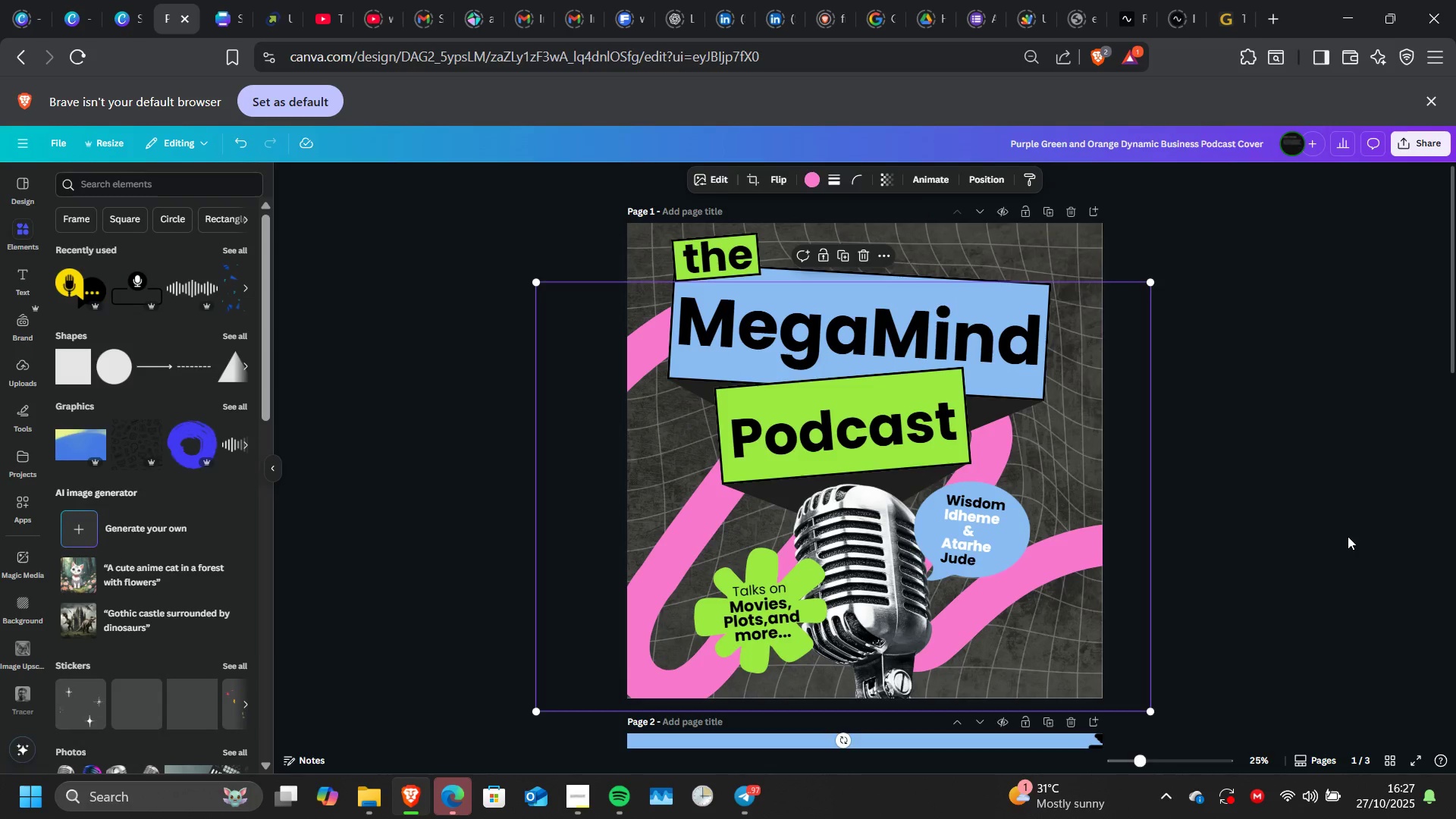 
left_click([1348, 536])
 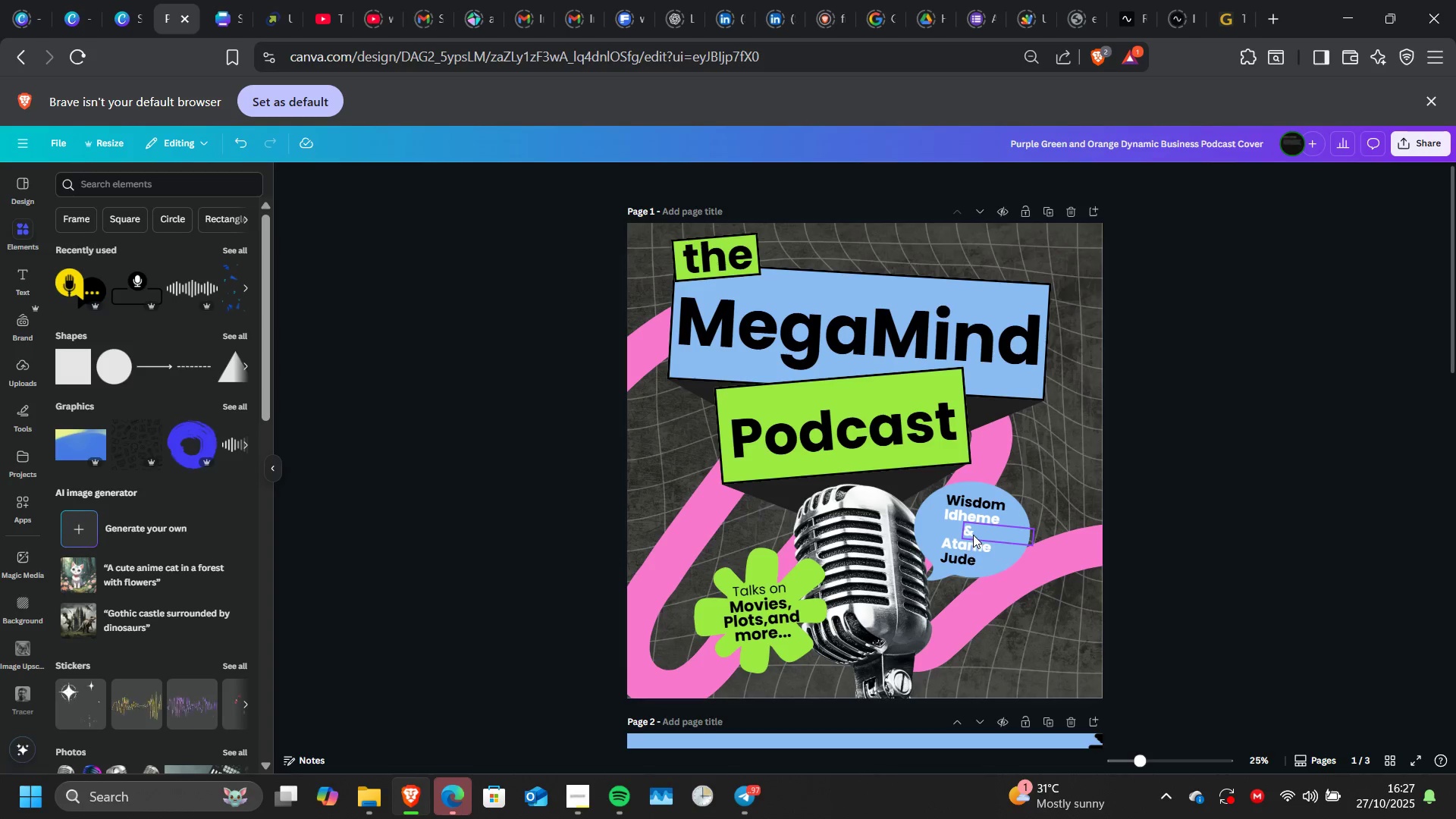 
left_click([972, 535])
 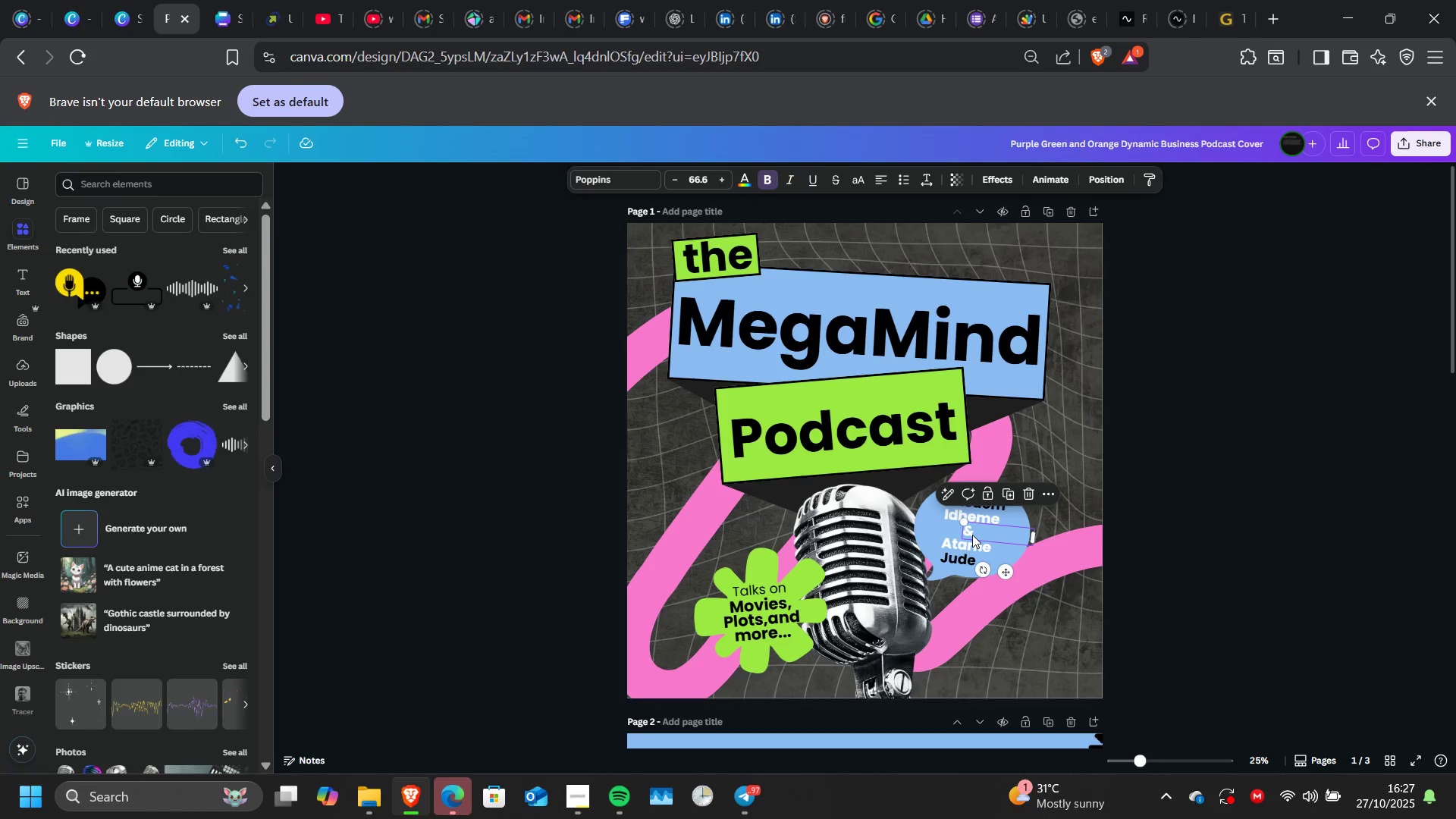 
hold_key(key=ShiftLeft, duration=1.5)
left_click([952, 519])
 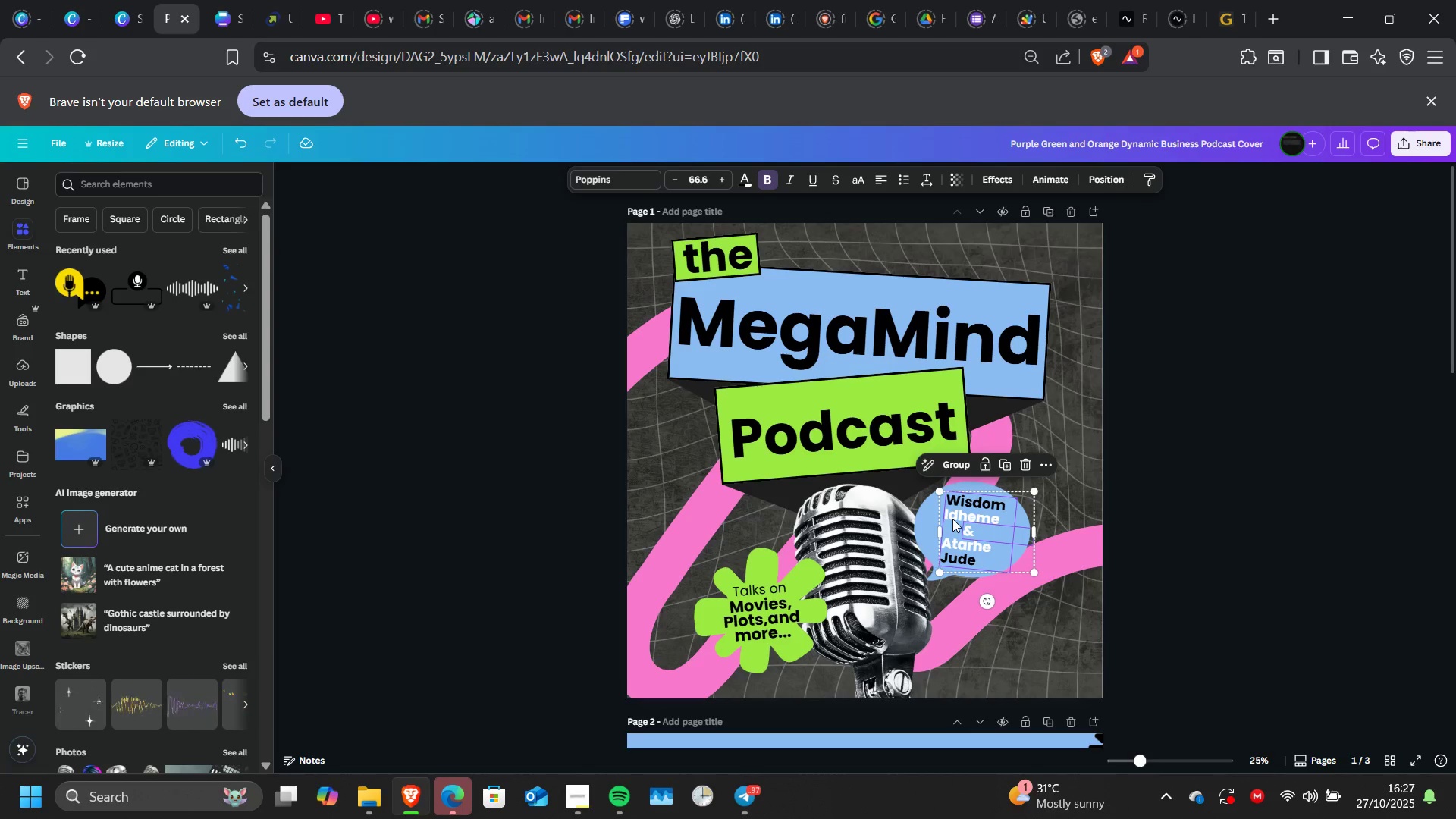 
key(Shift+ShiftLeft)
 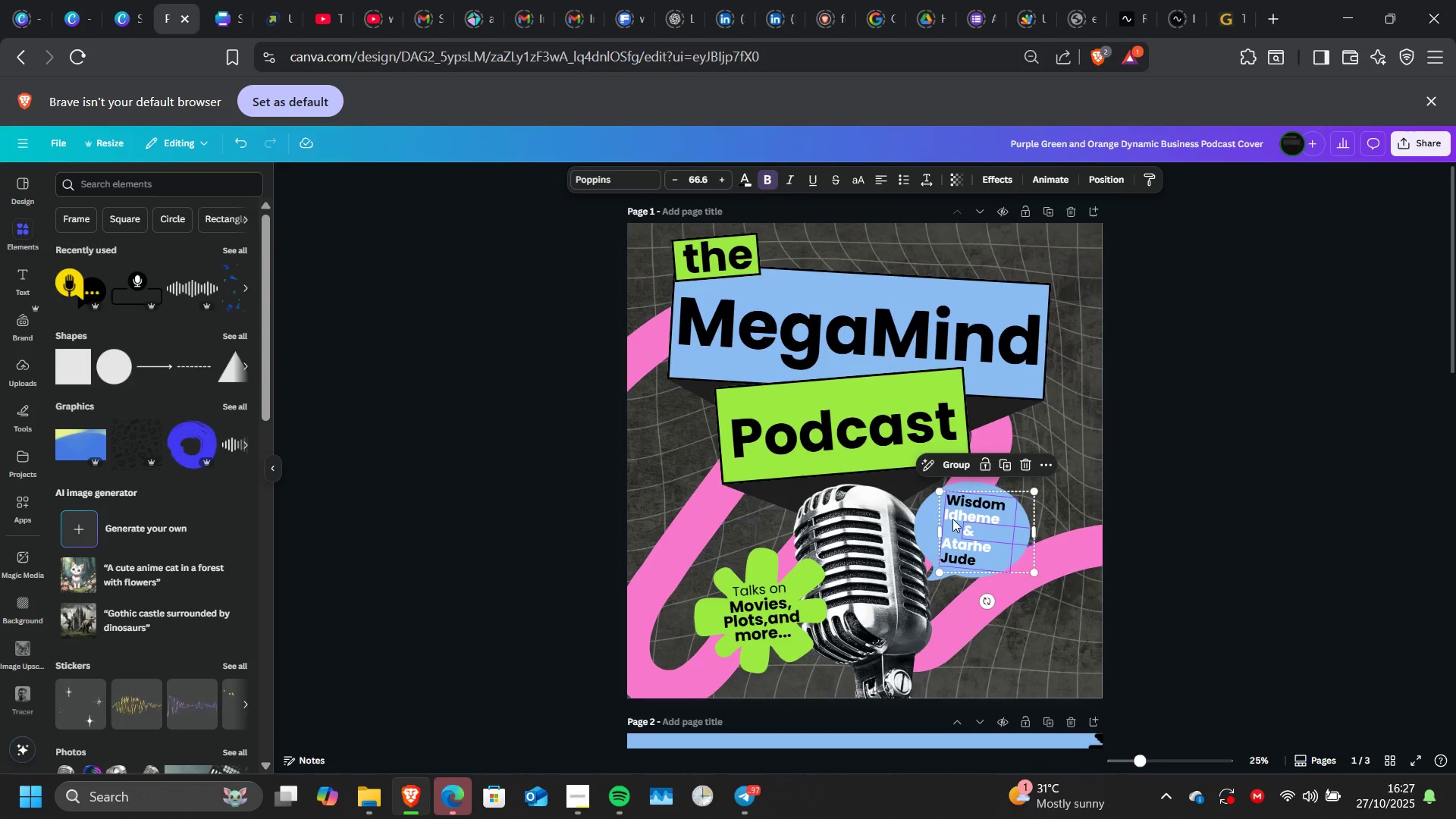 
key(Shift+ShiftLeft)
 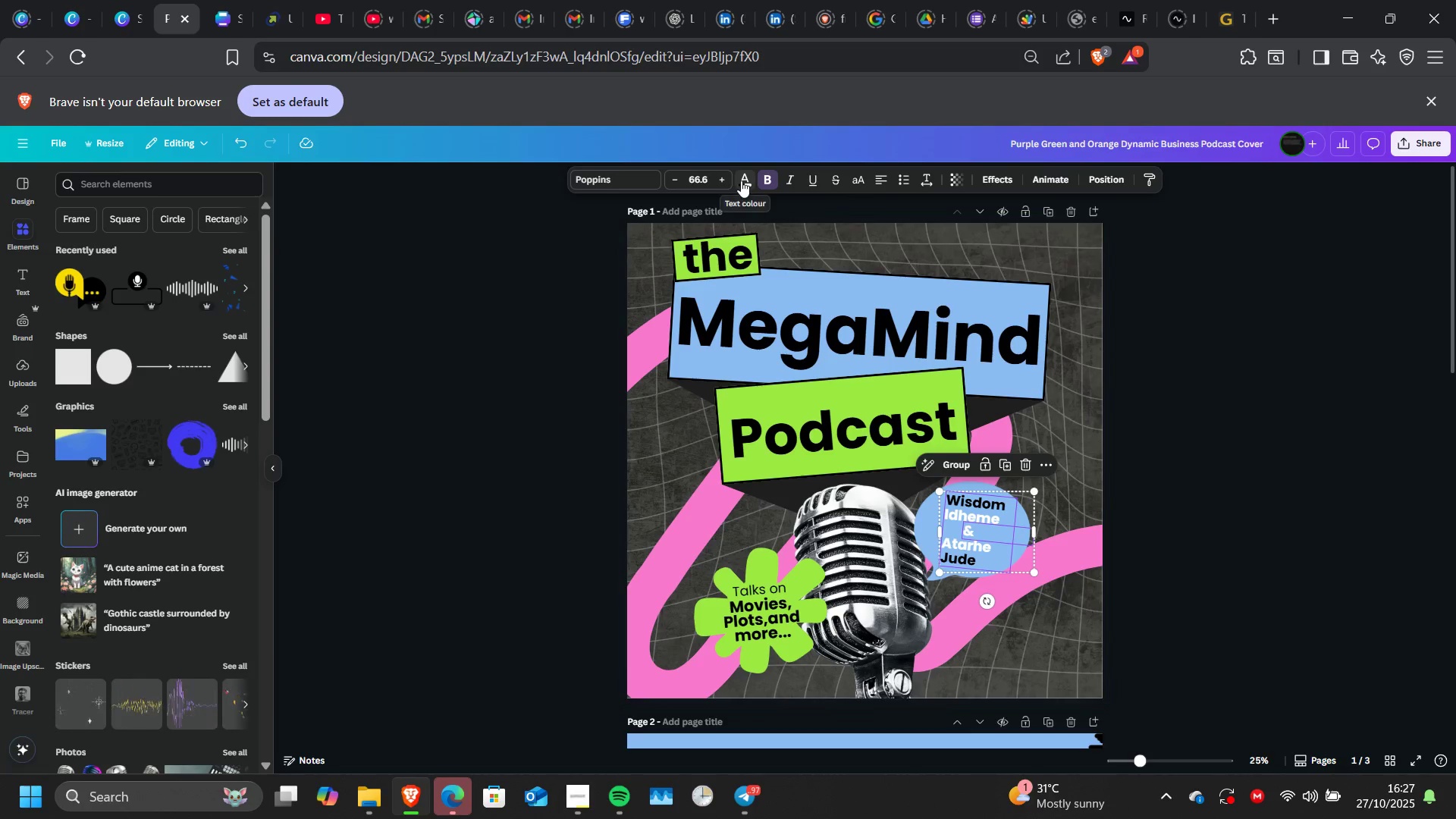 
left_click([741, 180])
 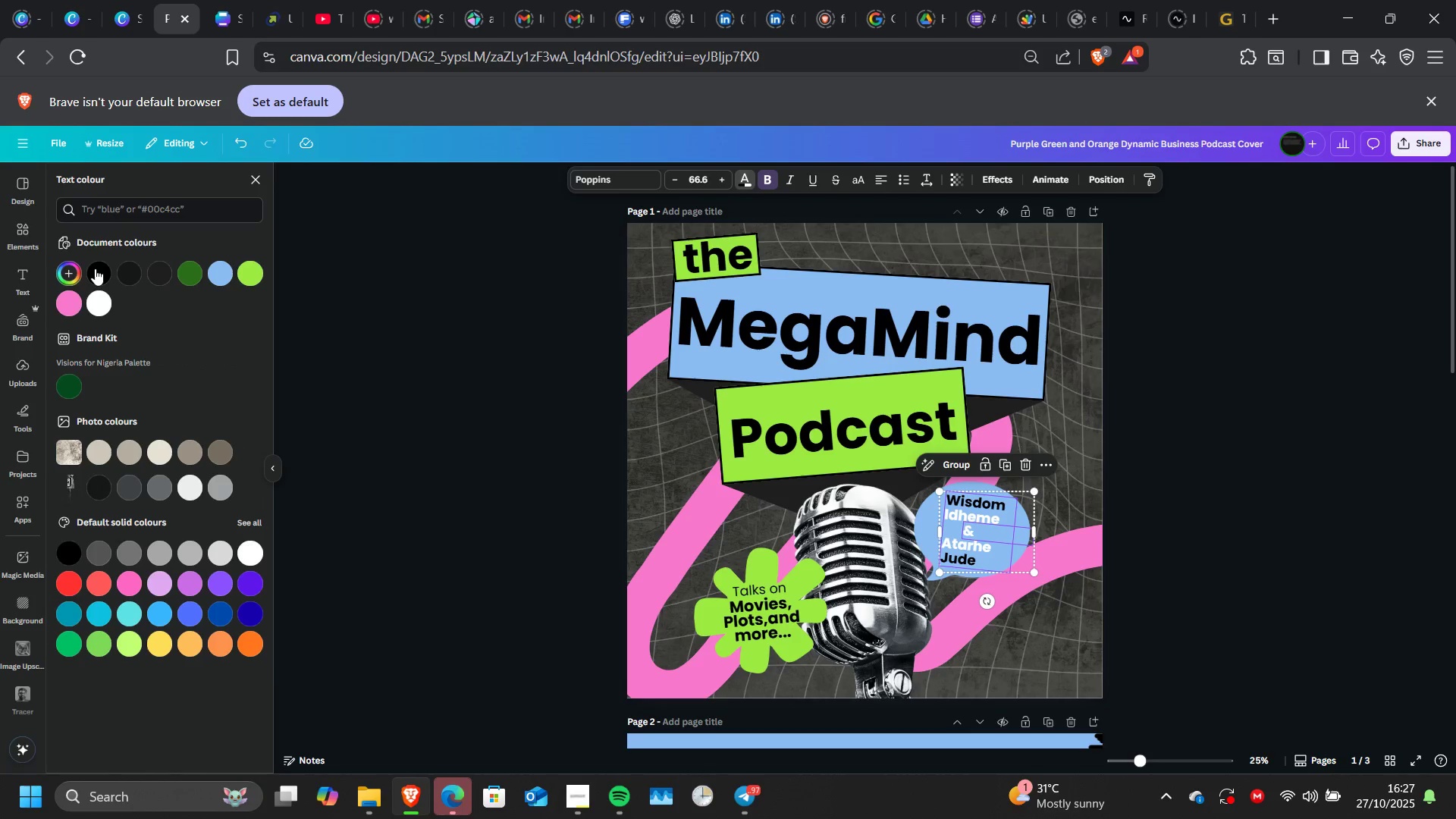 
left_click([95, 268])
 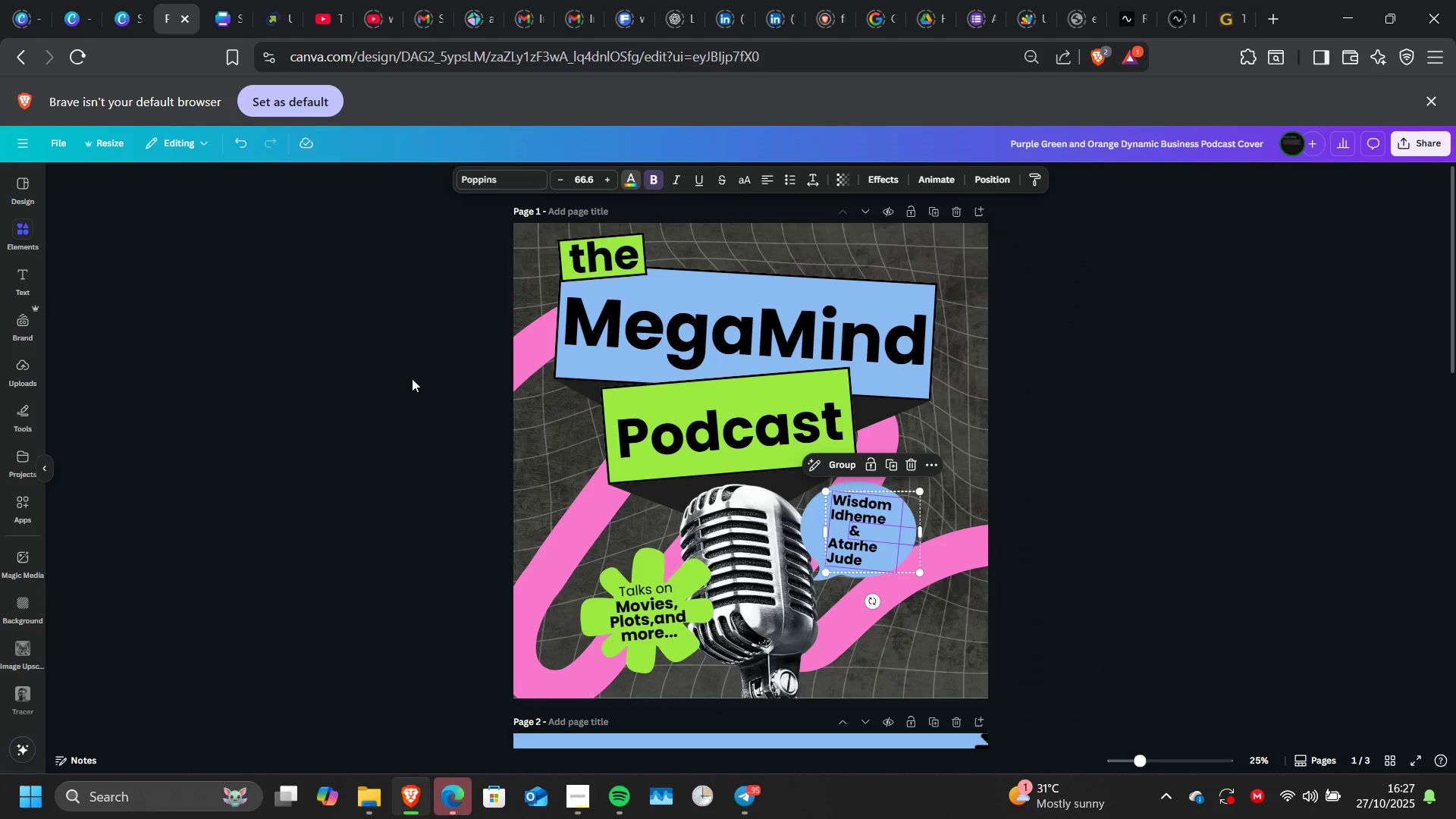 
double_click([412, 378])
 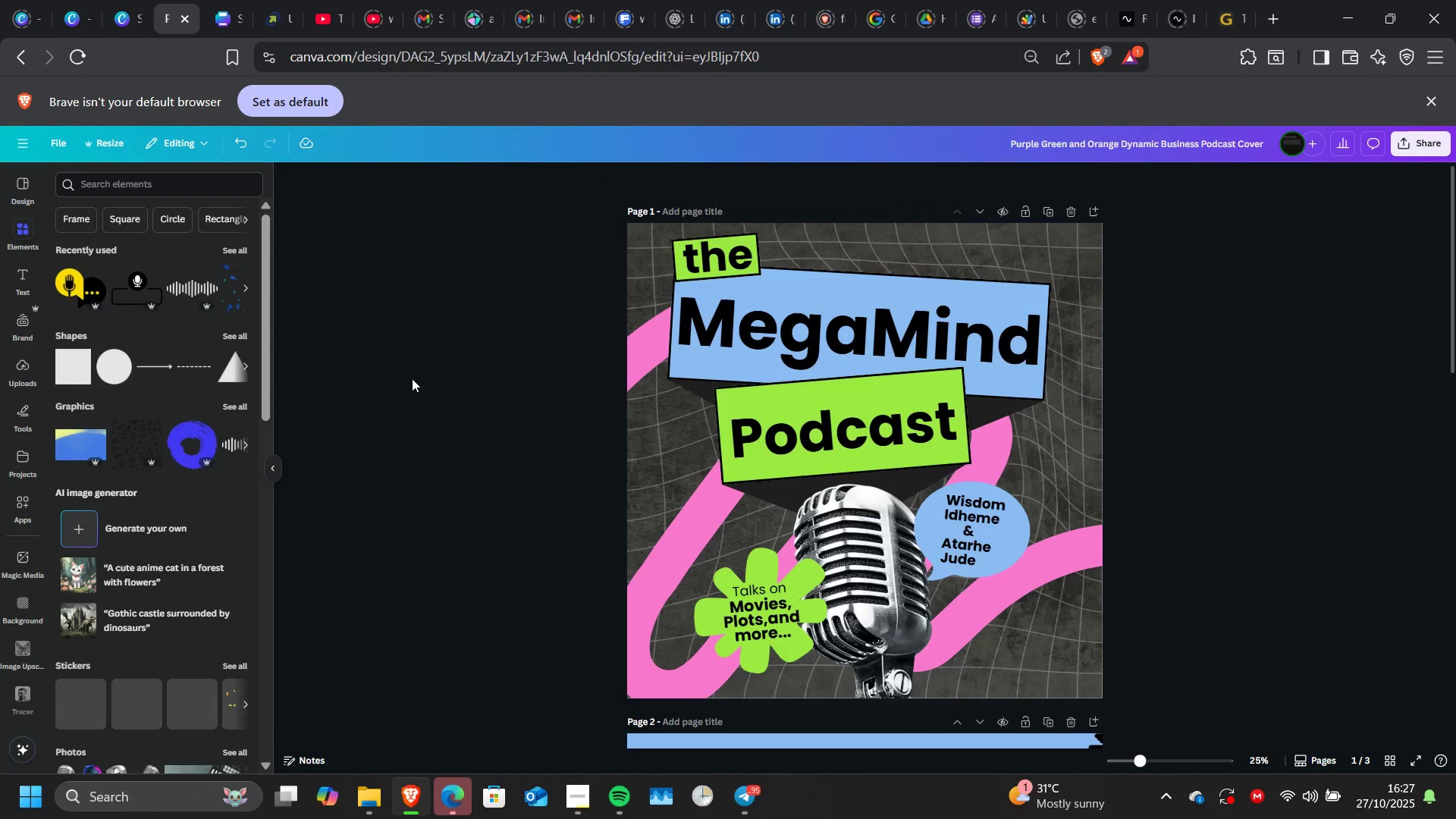 
left_click([412, 378])
 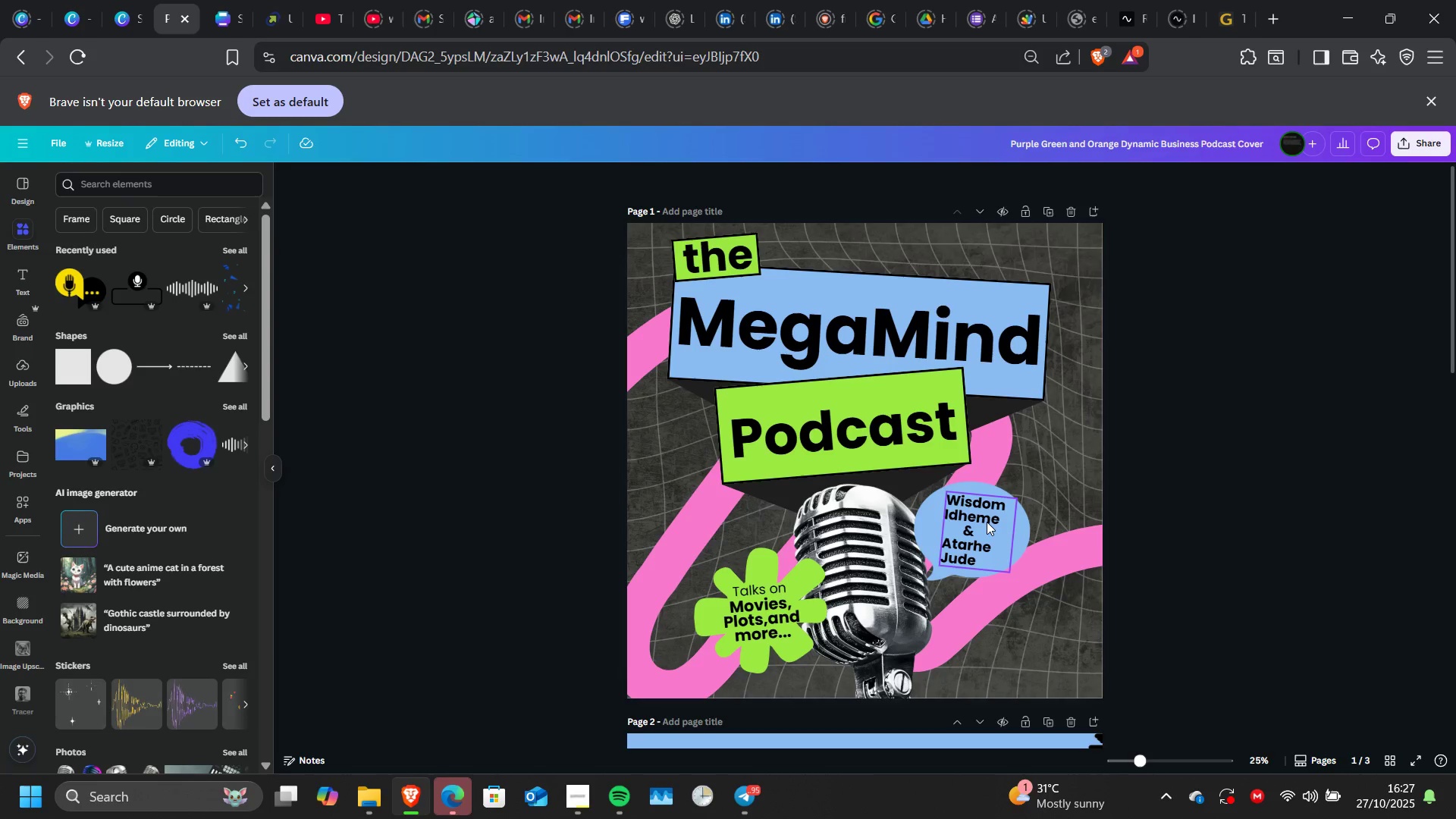 
wait(7.48)
 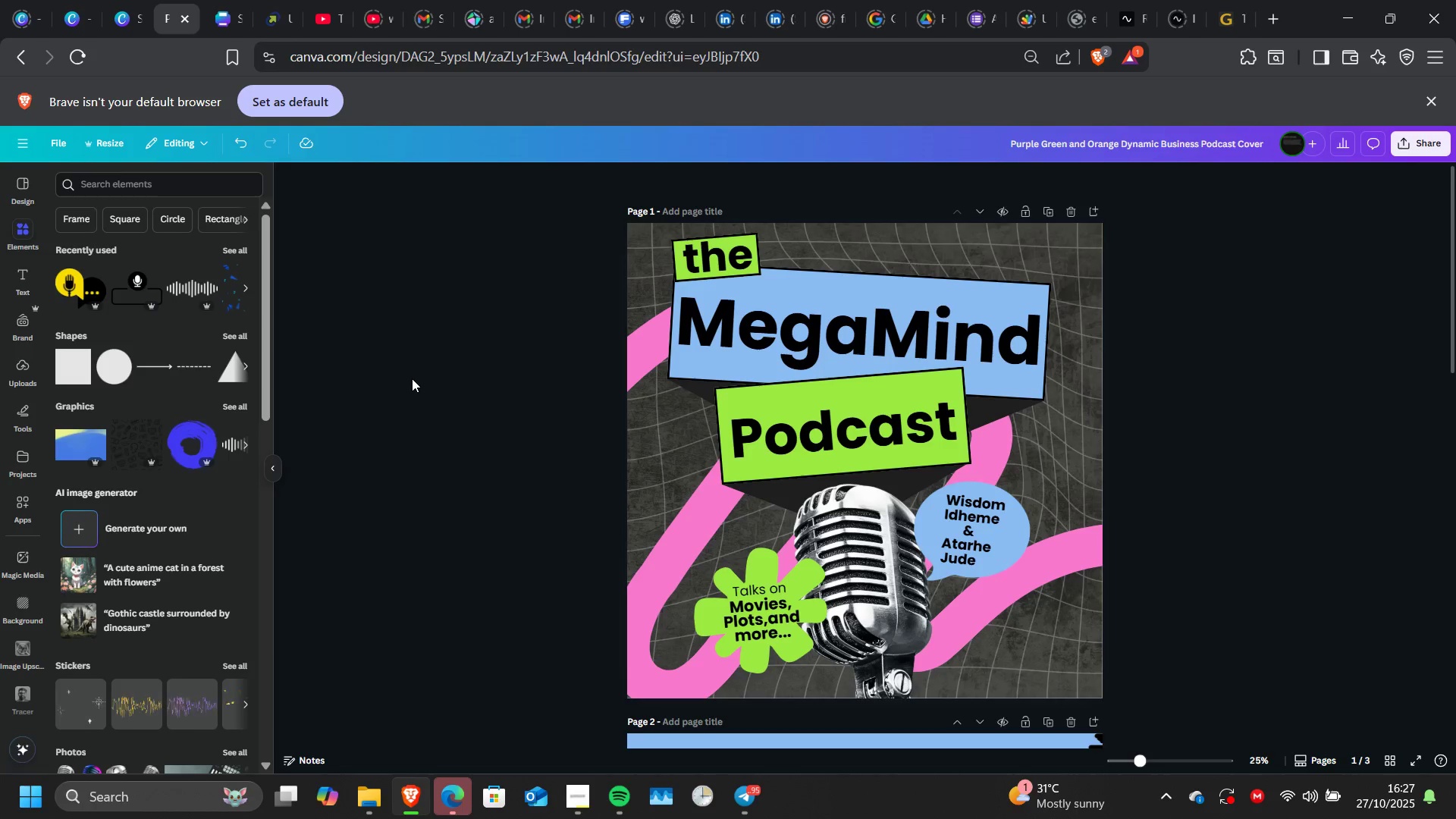 
left_click([889, 253])
 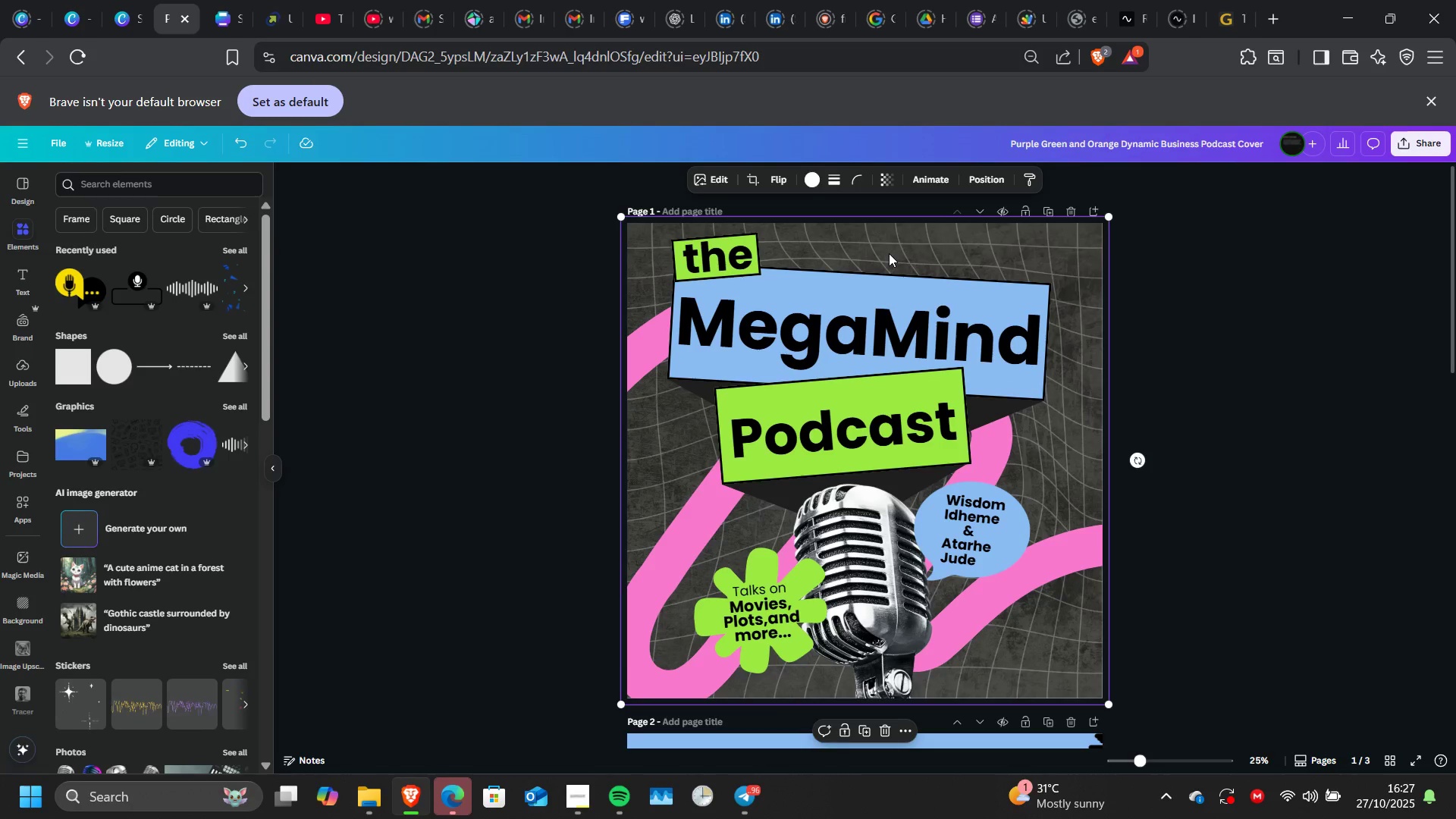 
left_click_drag(start_coordinate=[889, 253], to_coordinate=[1193, 296])
 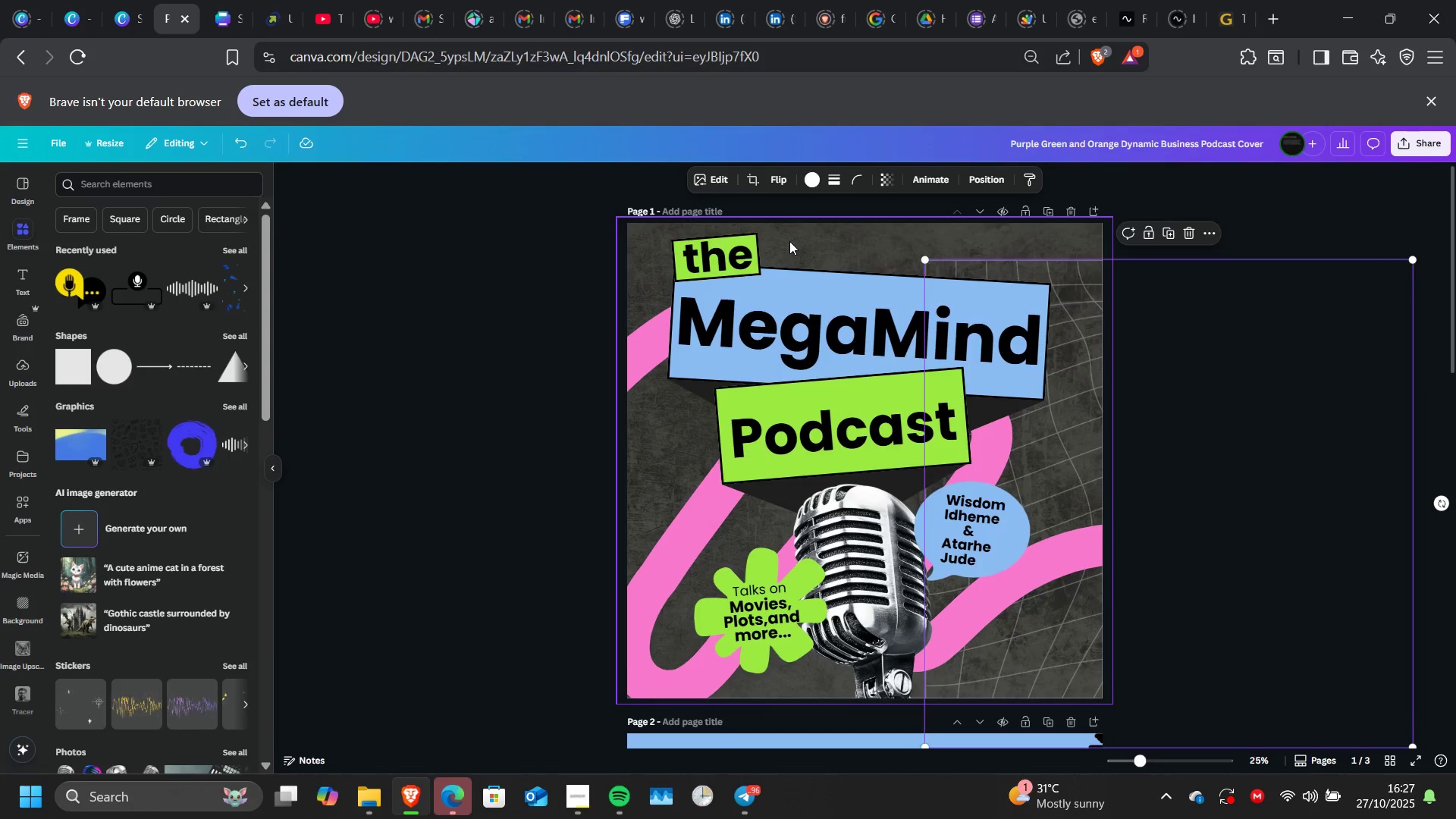 
left_click([789, 241])
 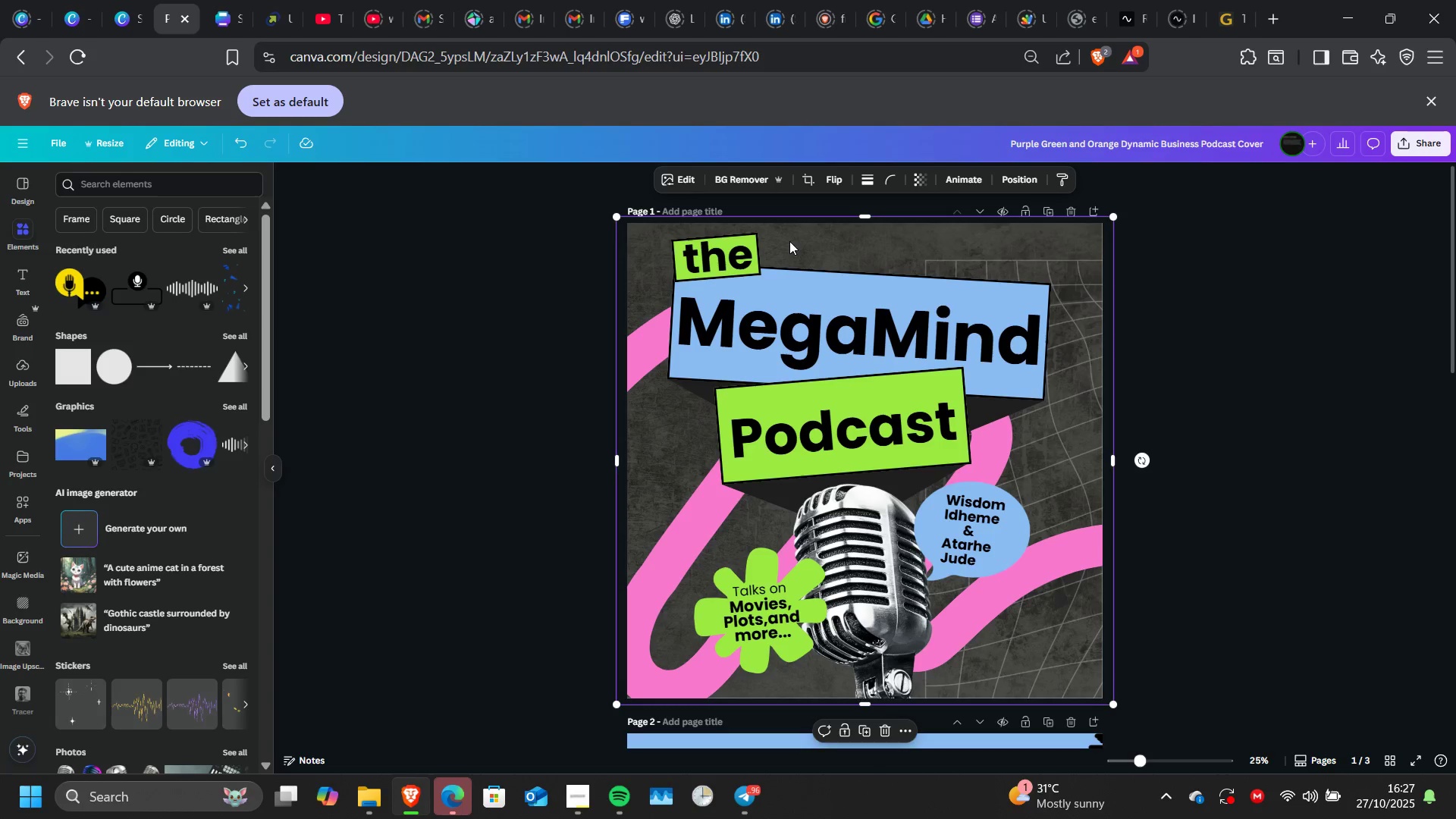 
left_click_drag(start_coordinate=[789, 241], to_coordinate=[1007, 259])
 